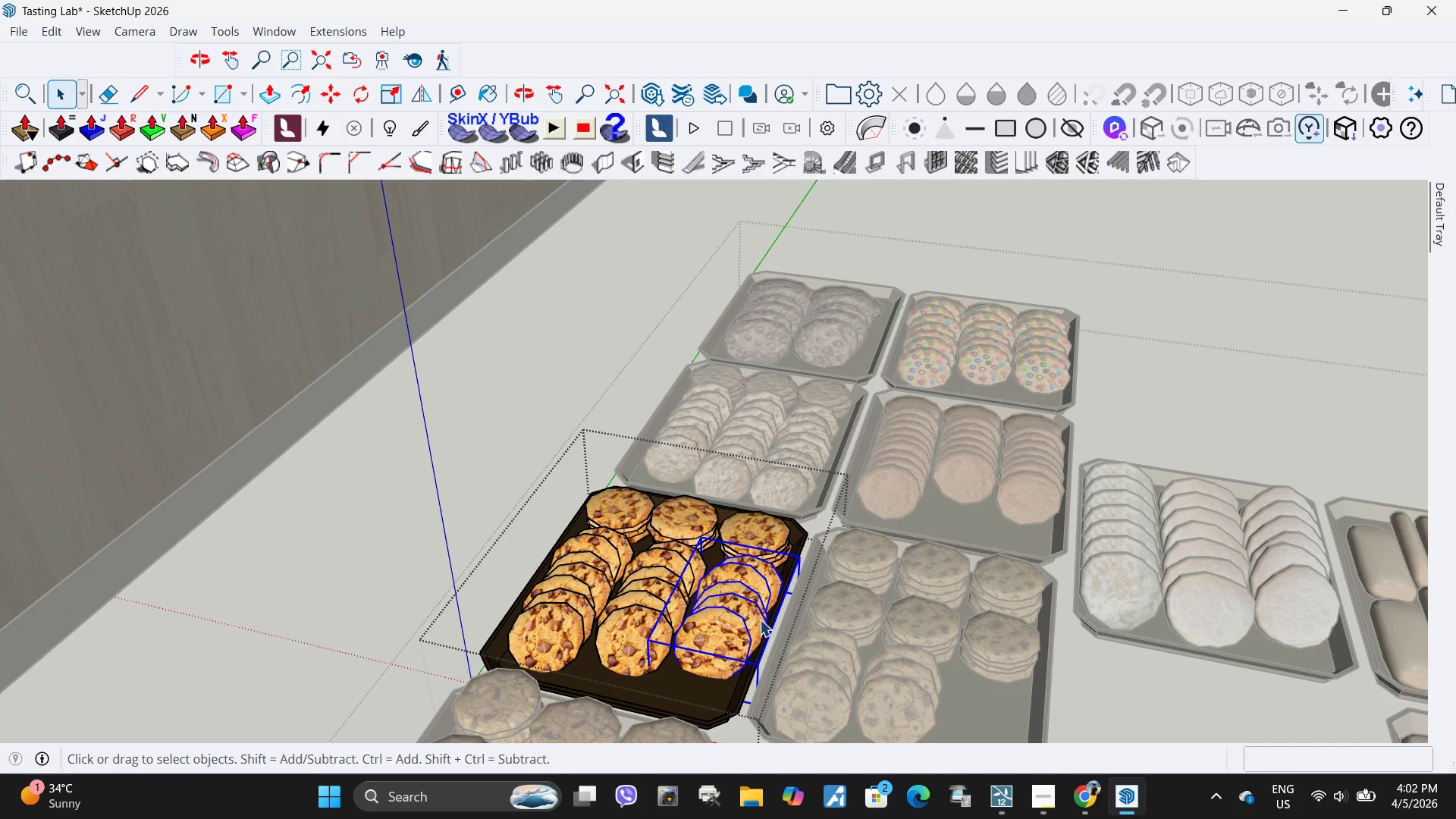 
hold_key(key=ControlLeft, duration=0.67)
 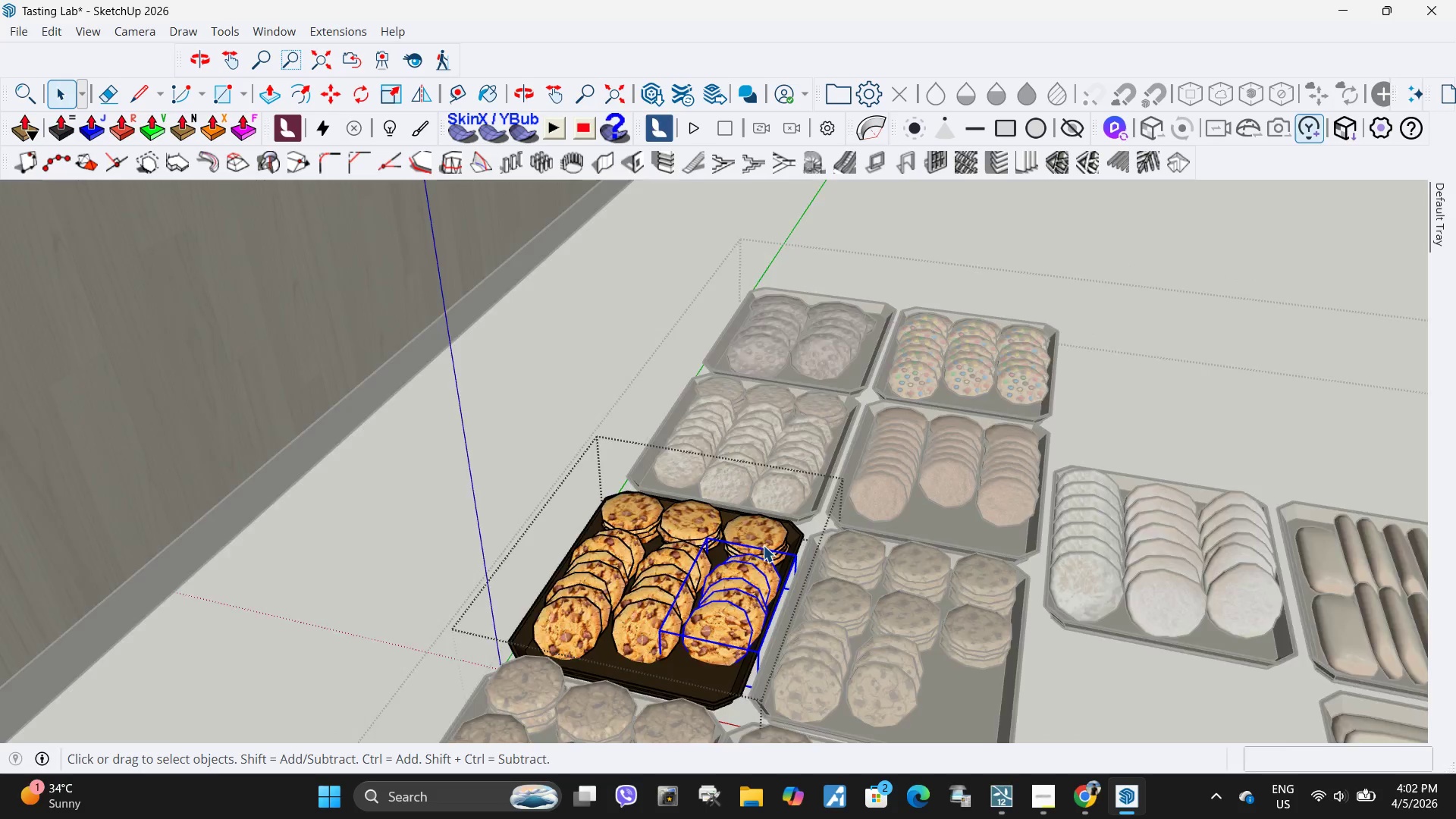 
key(Escape)
 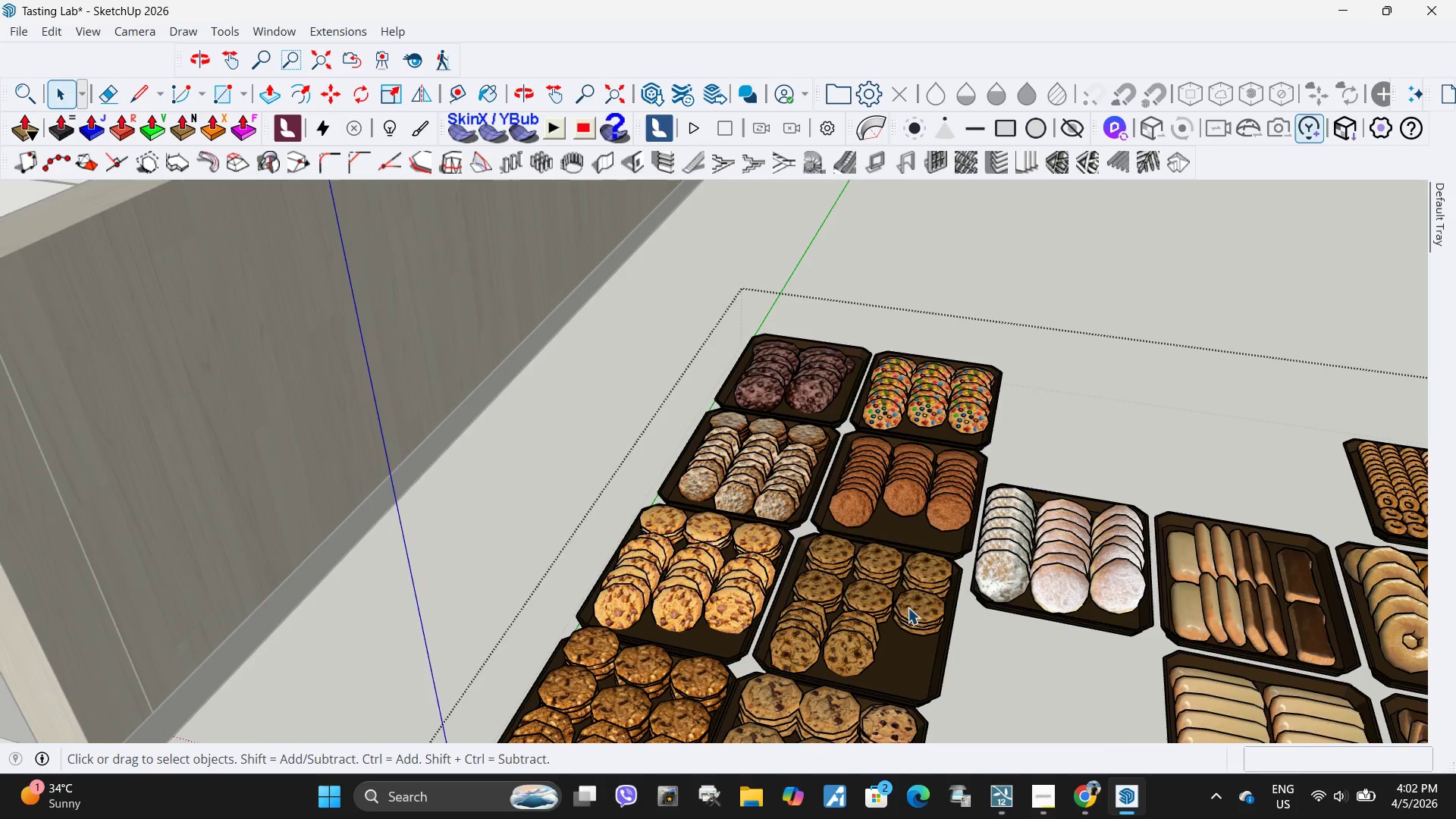 
scroll: coordinate [888, 607], scroll_direction: down, amount: 6.0
 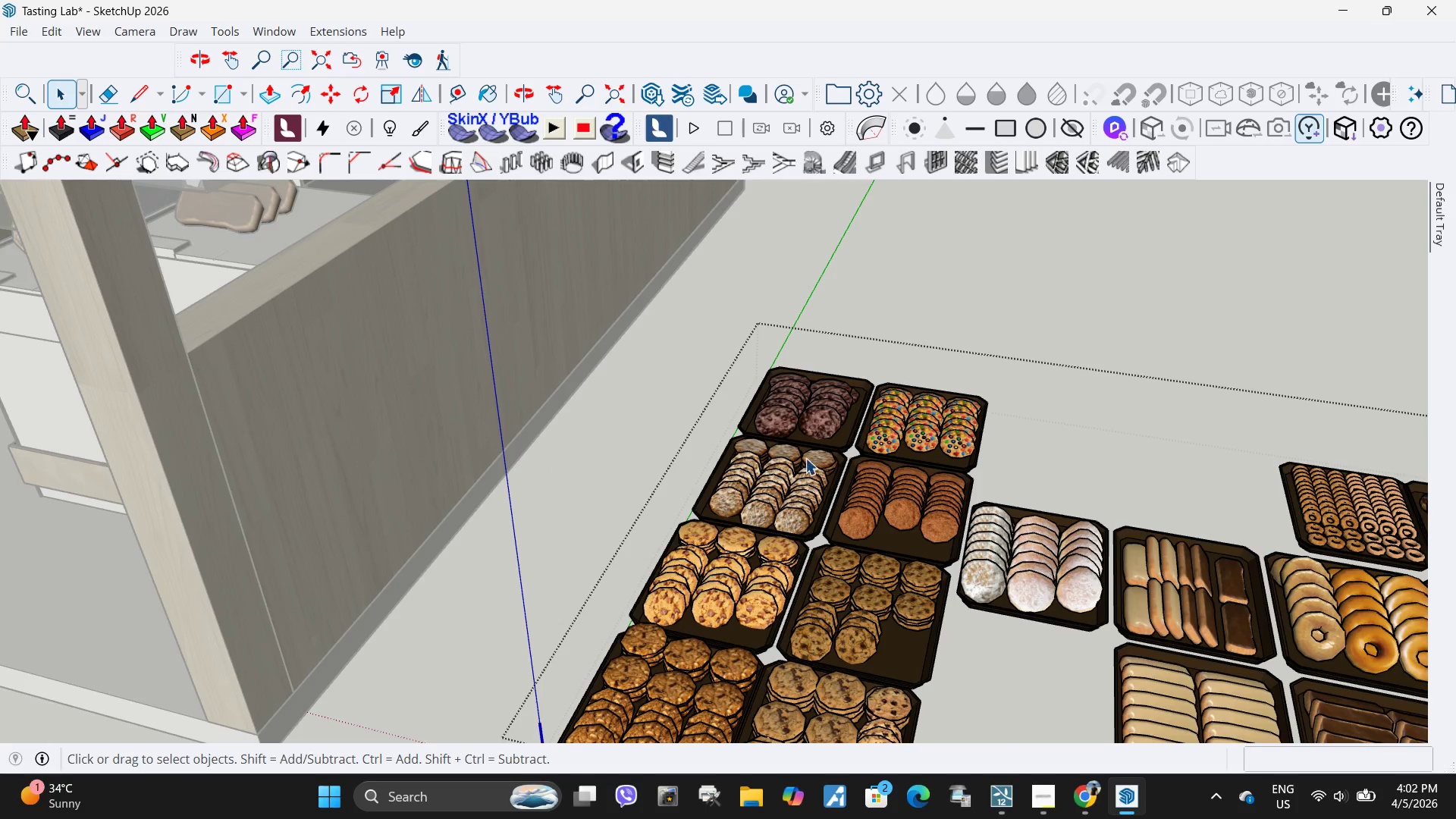 
scroll: coordinate [825, 680], scroll_direction: up, amount: 1.0
 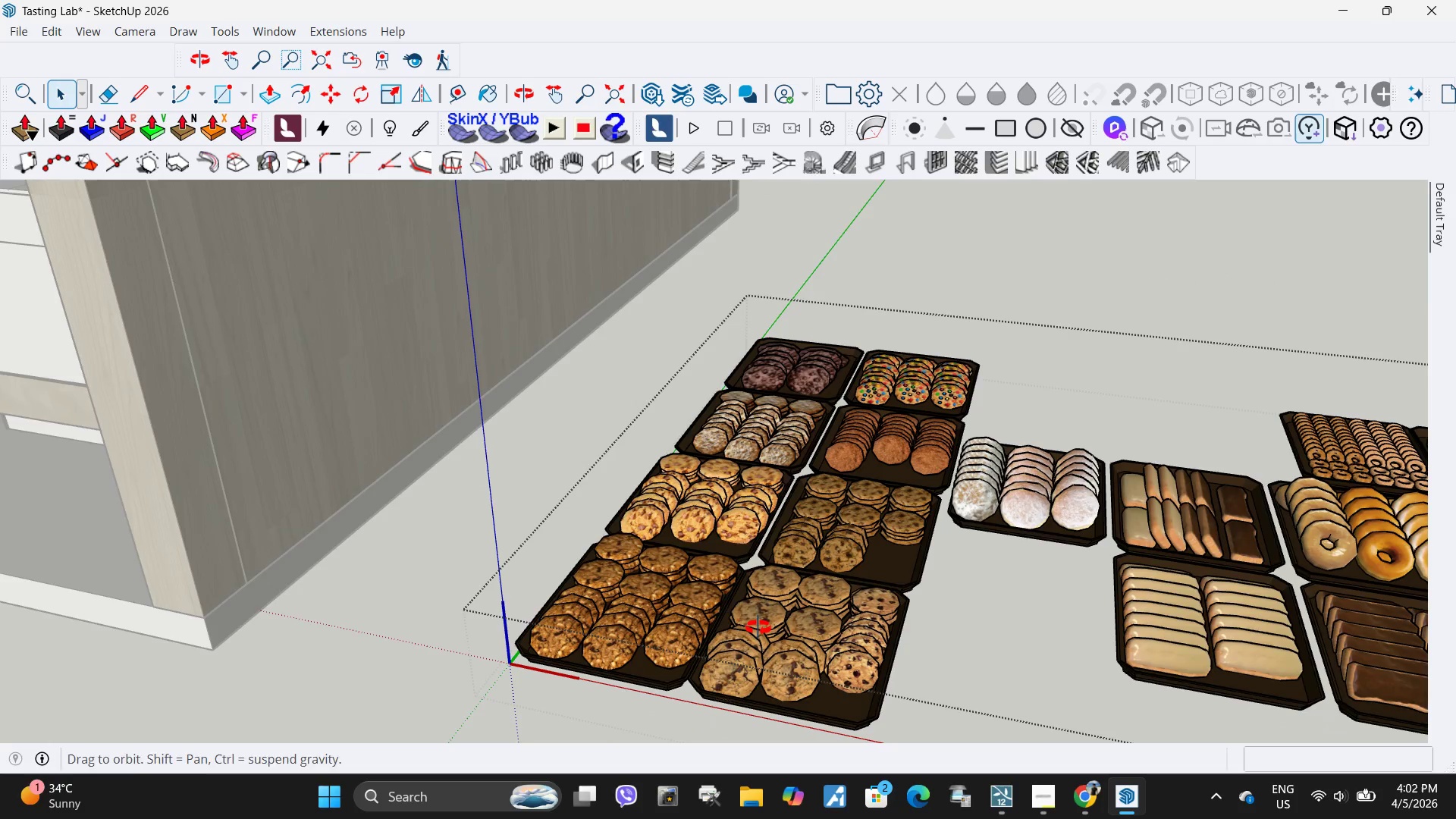 
double_click([880, 663])
 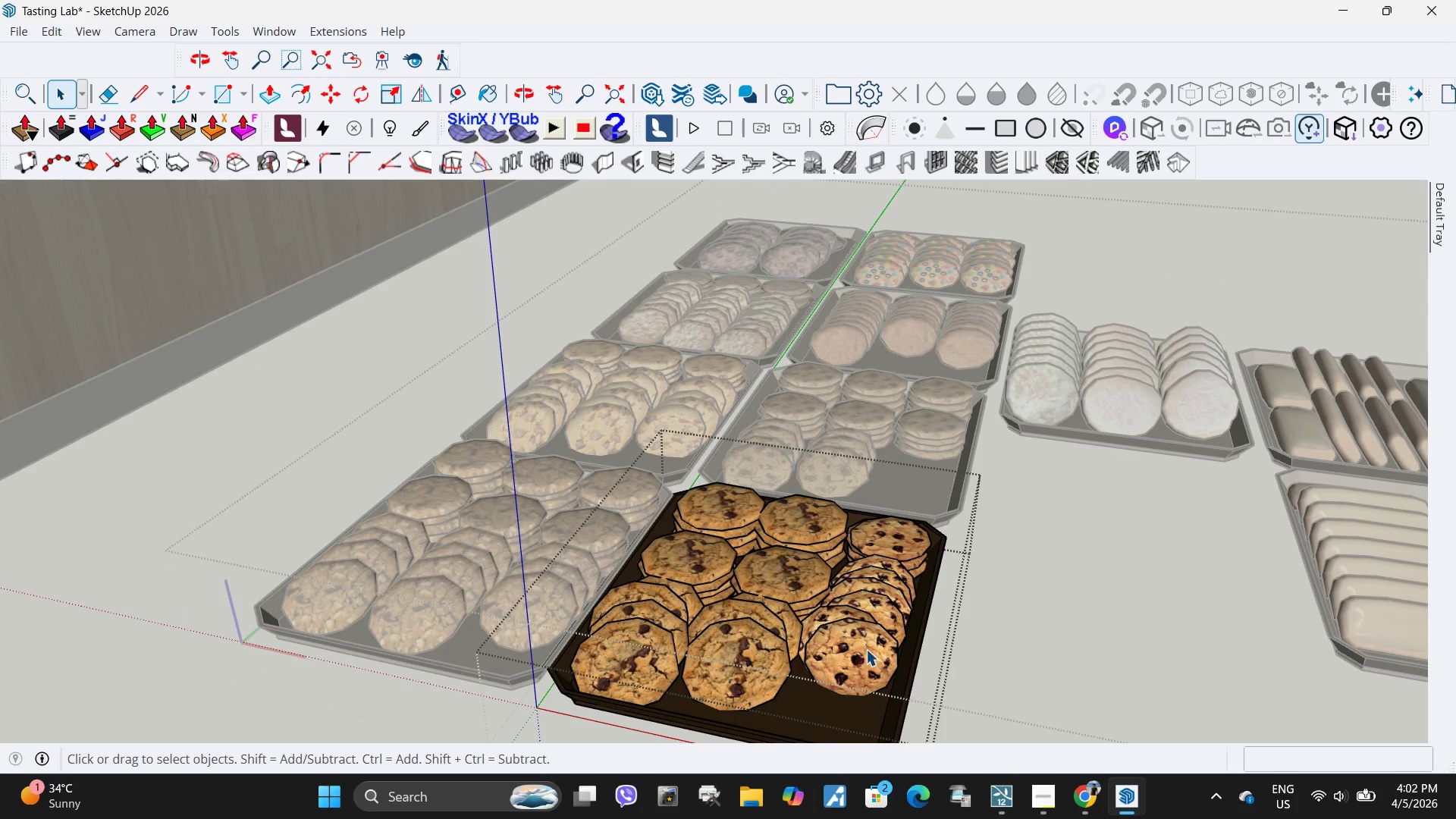 
scroll: coordinate [883, 664], scroll_direction: up, amount: 6.0
 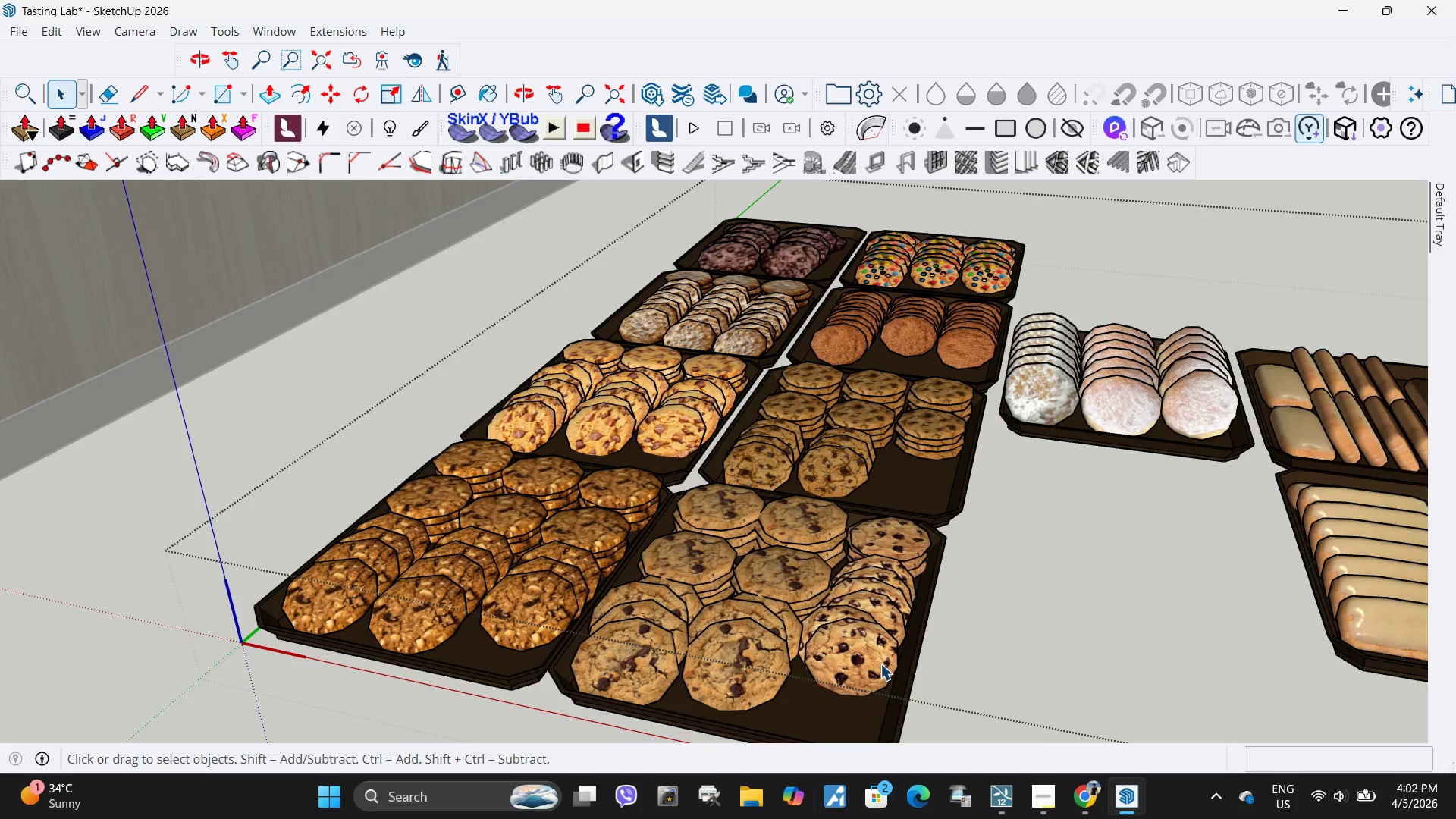 
triple_click([865, 649])
 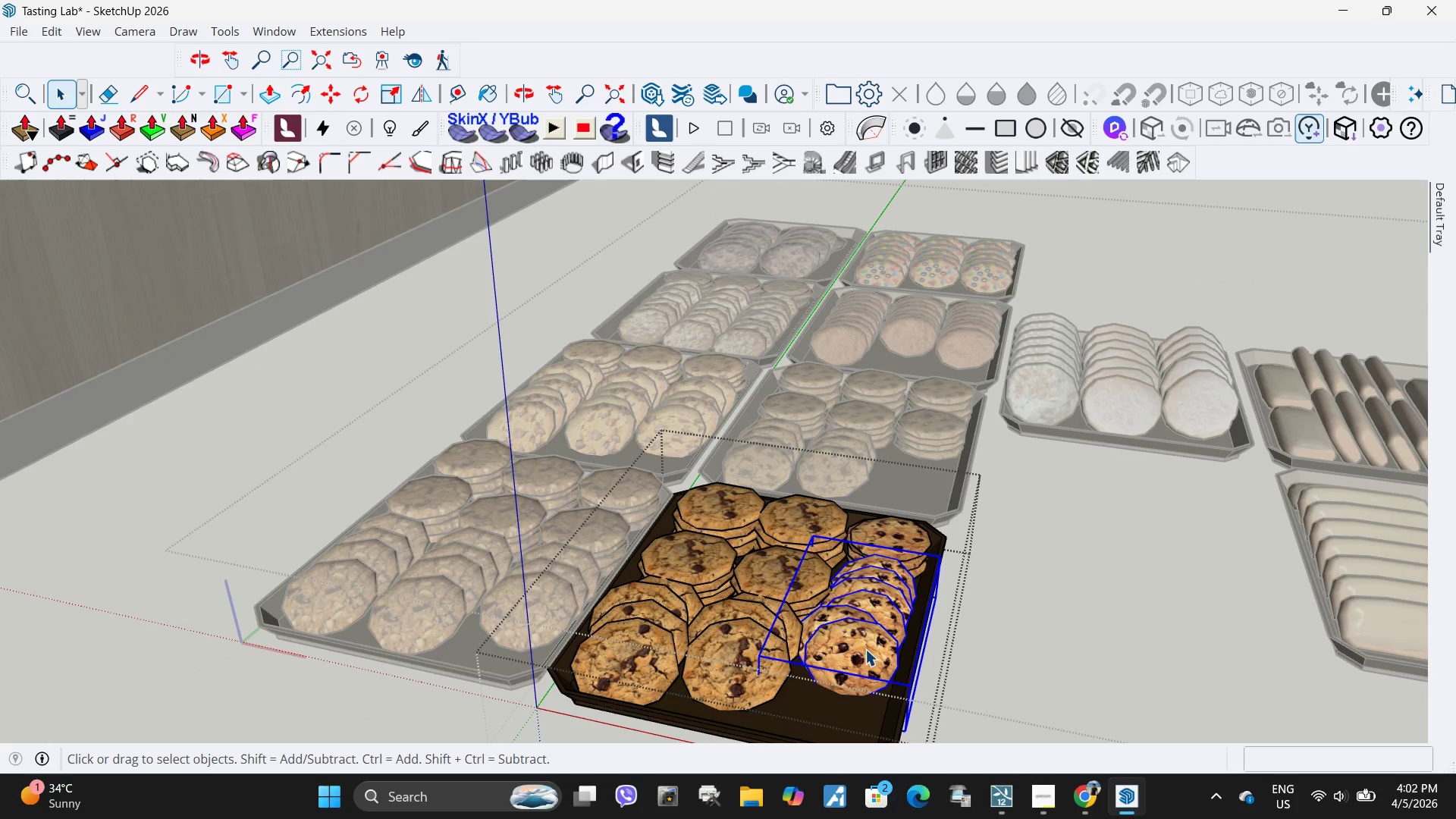 
double_click([865, 649])
 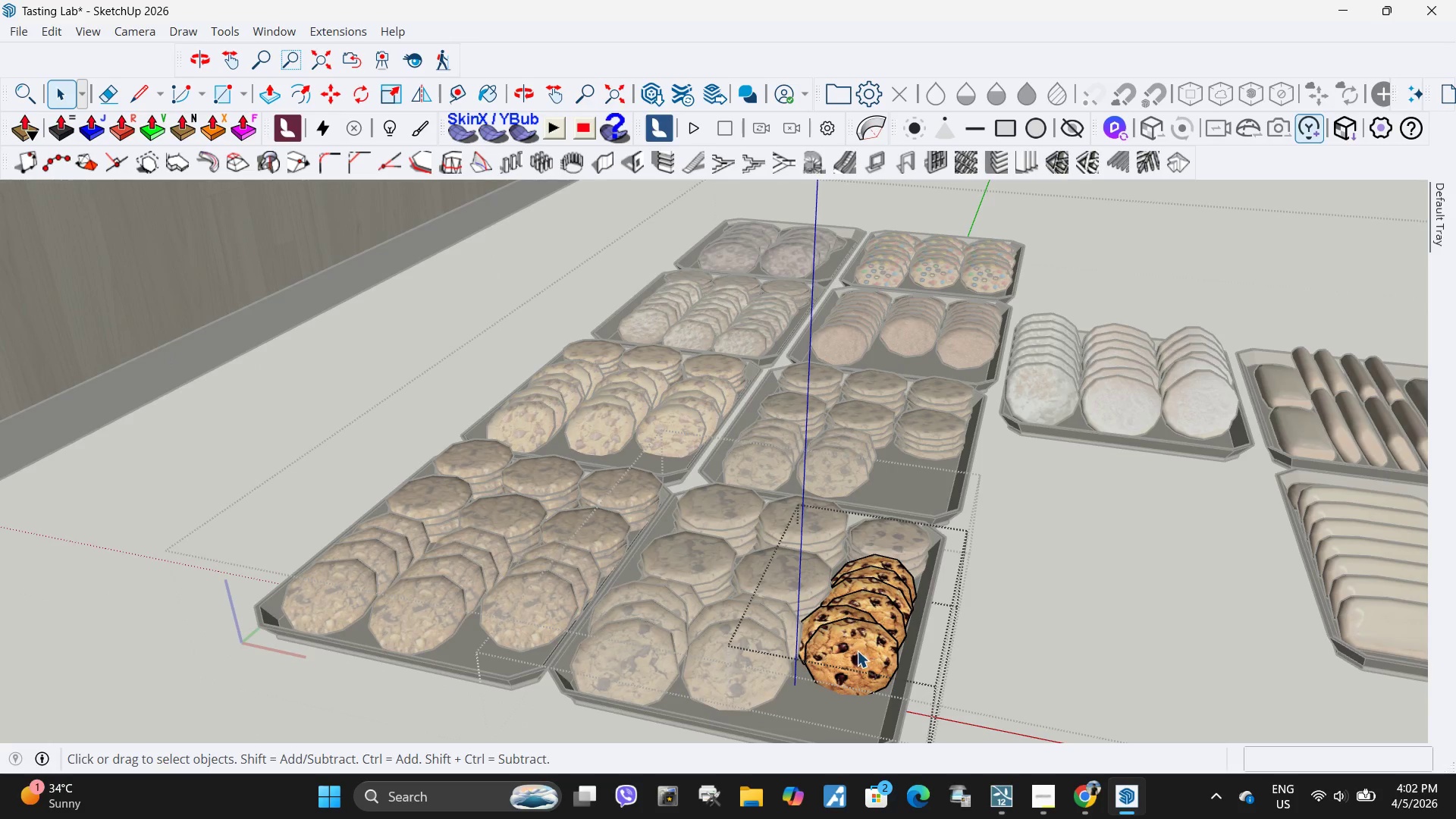 
triple_click([857, 651])
 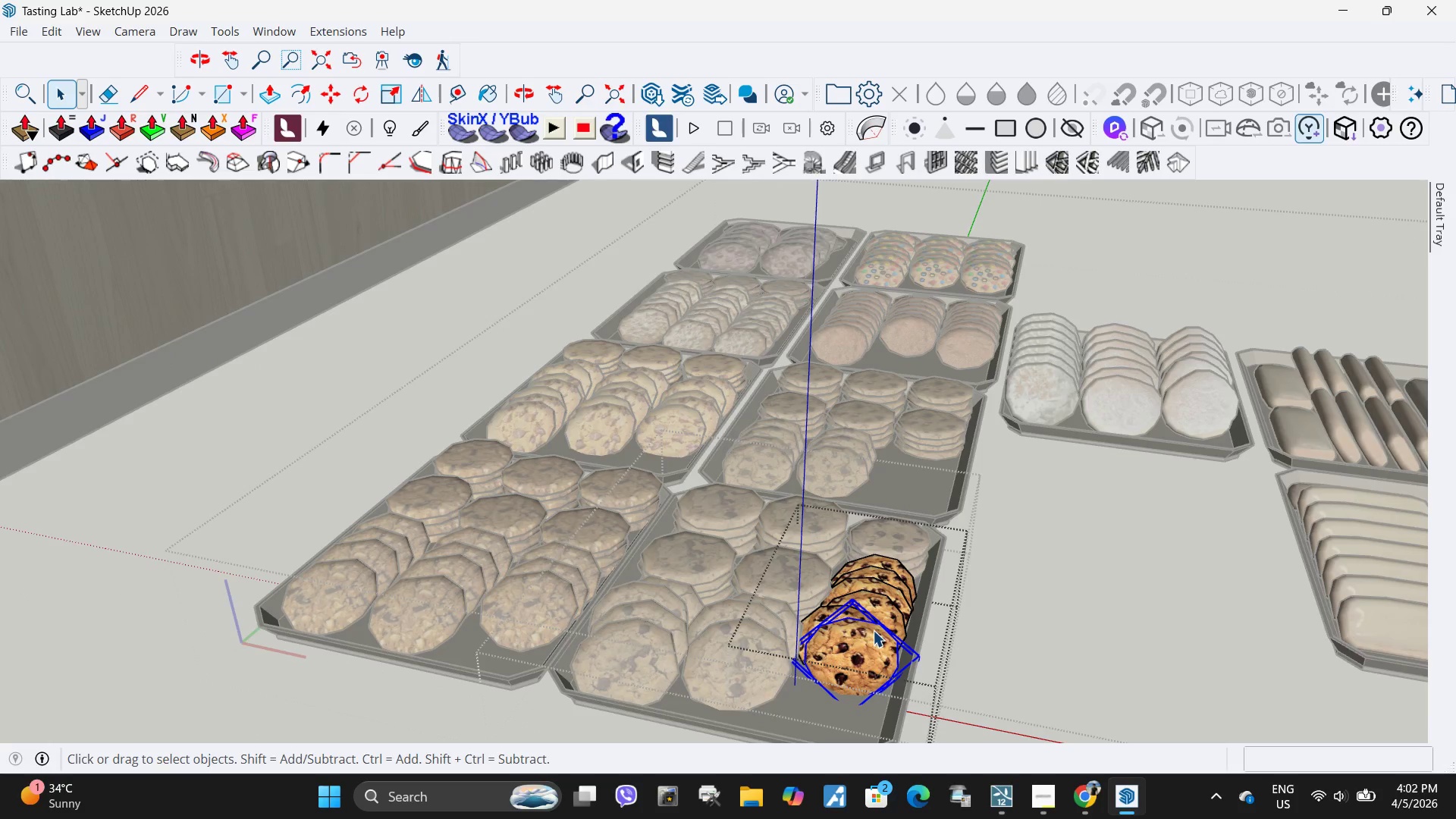 
hold_key(key=ControlLeft, duration=1.27)
 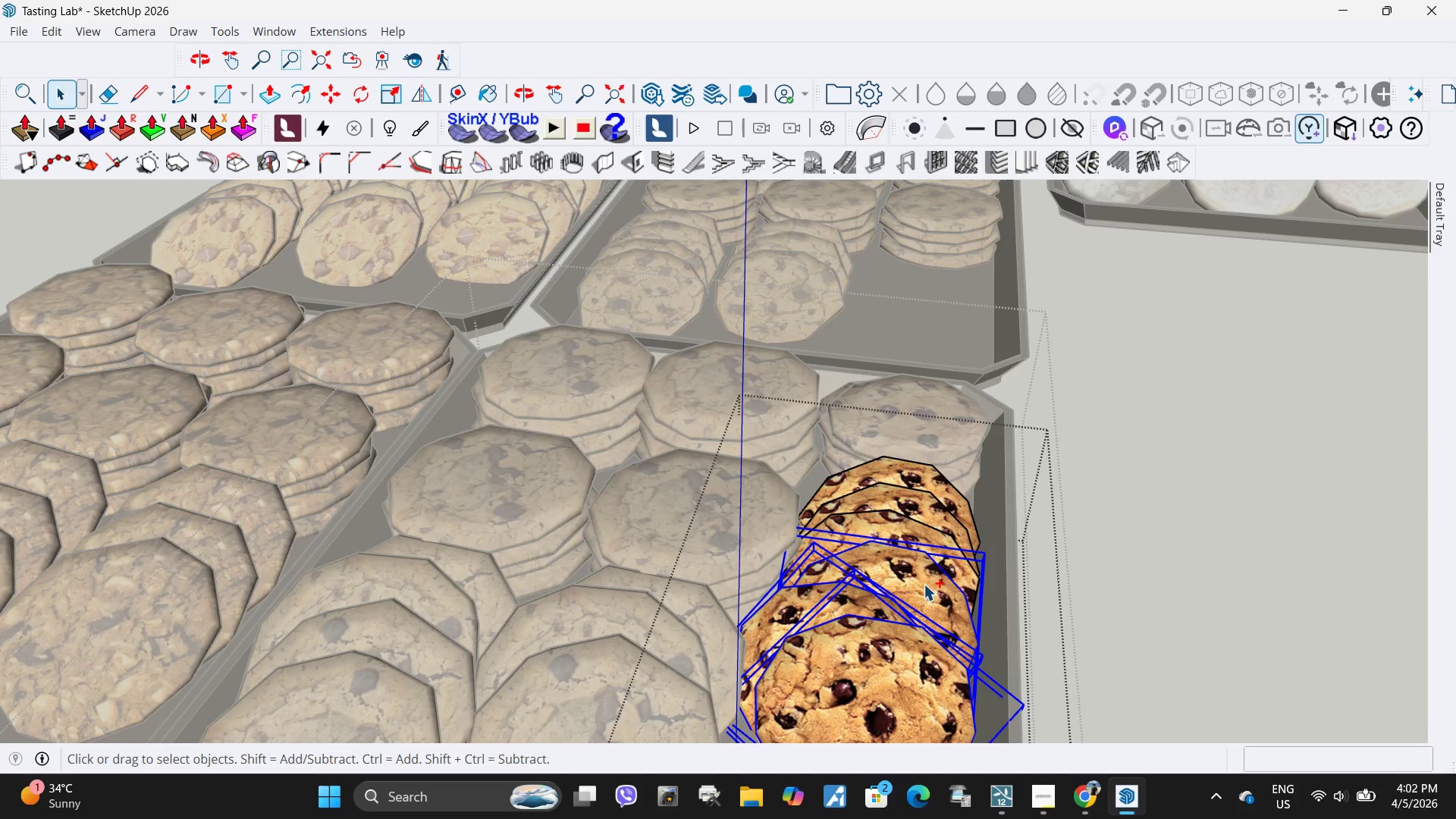 
scroll: coordinate [835, 609], scroll_direction: up, amount: 8.0
 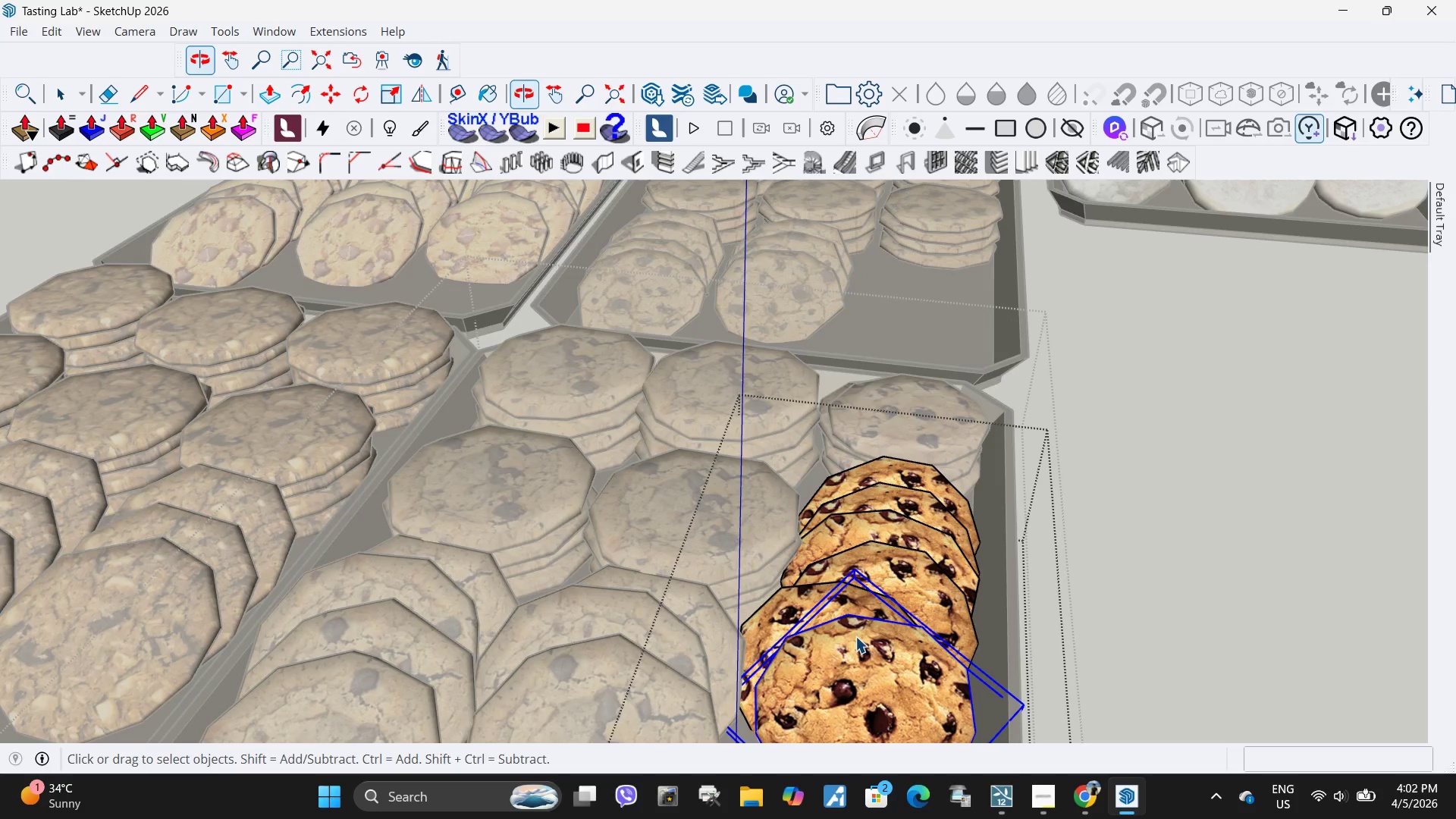 
left_click([797, 599])
 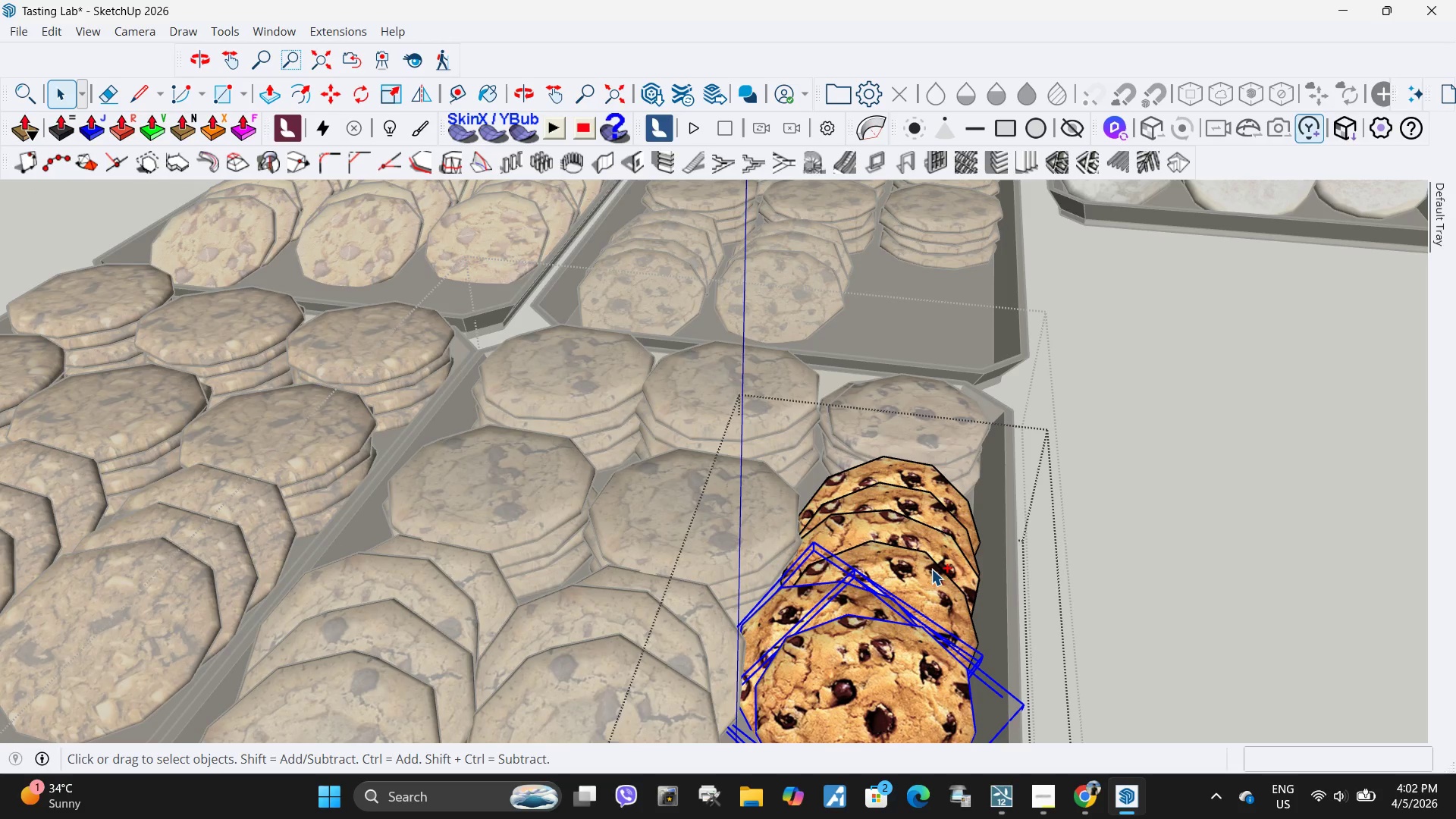 
left_click([924, 584])
 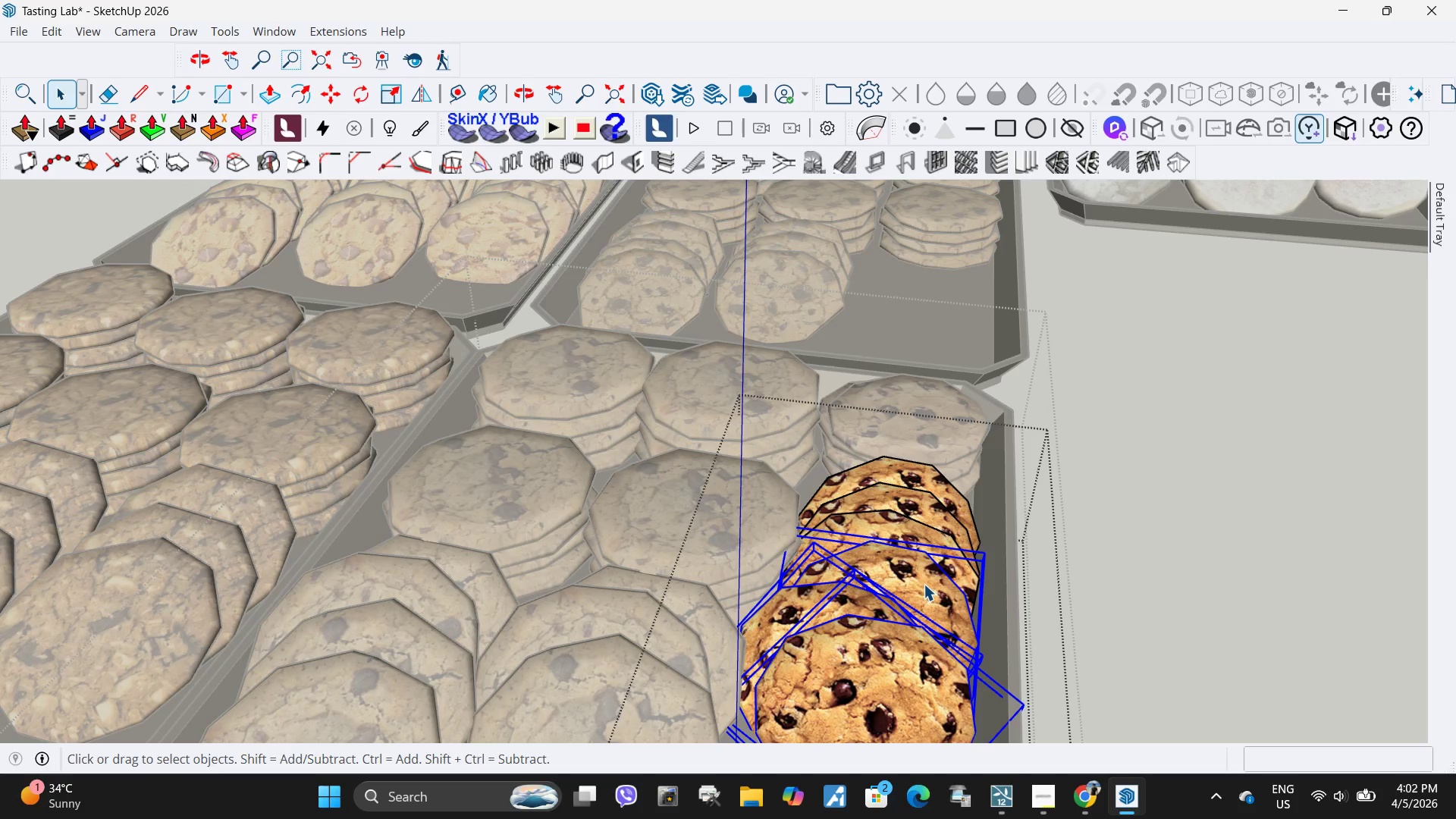 
key(Control+C)
 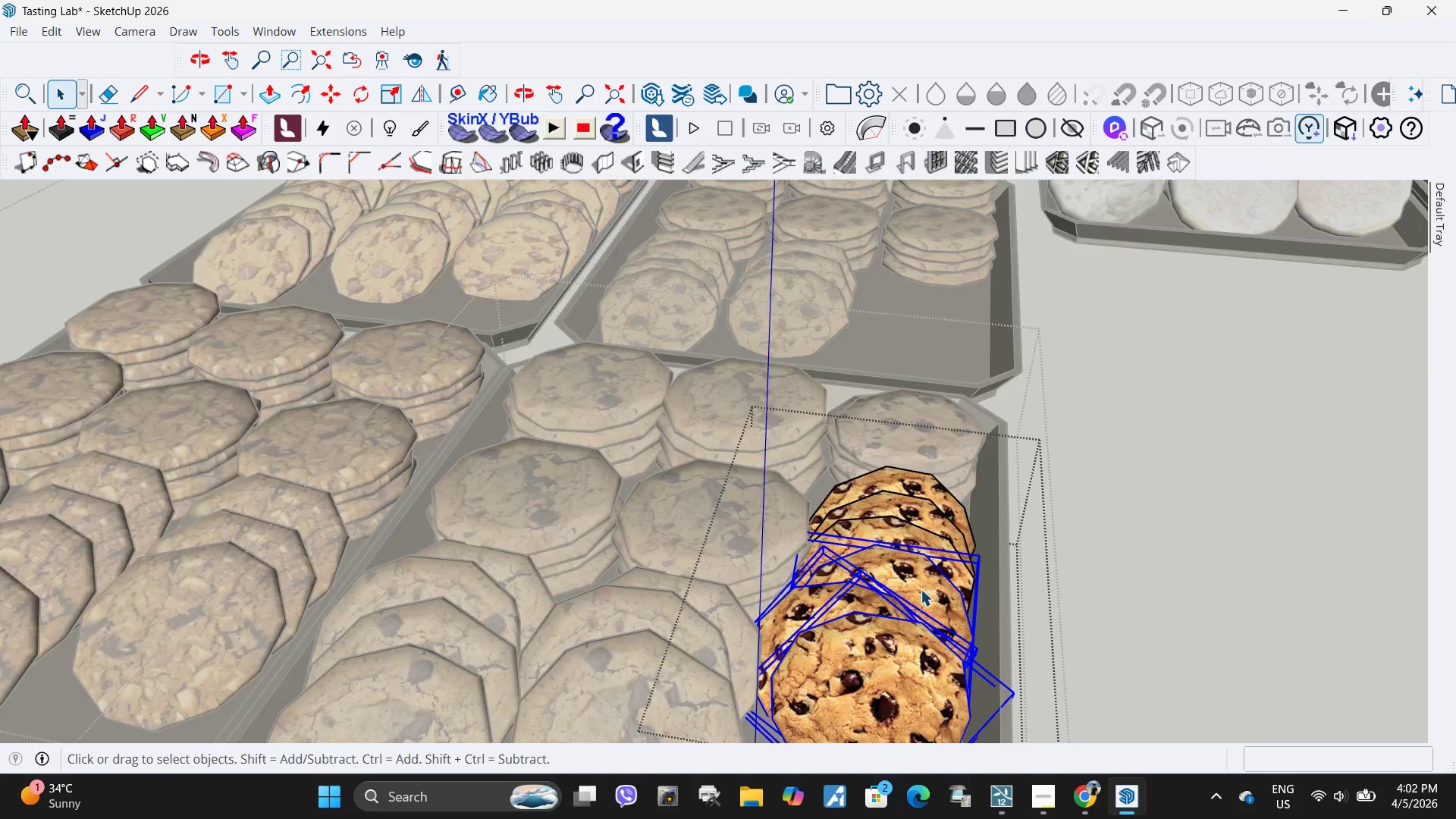 
left_click([1103, 575])
 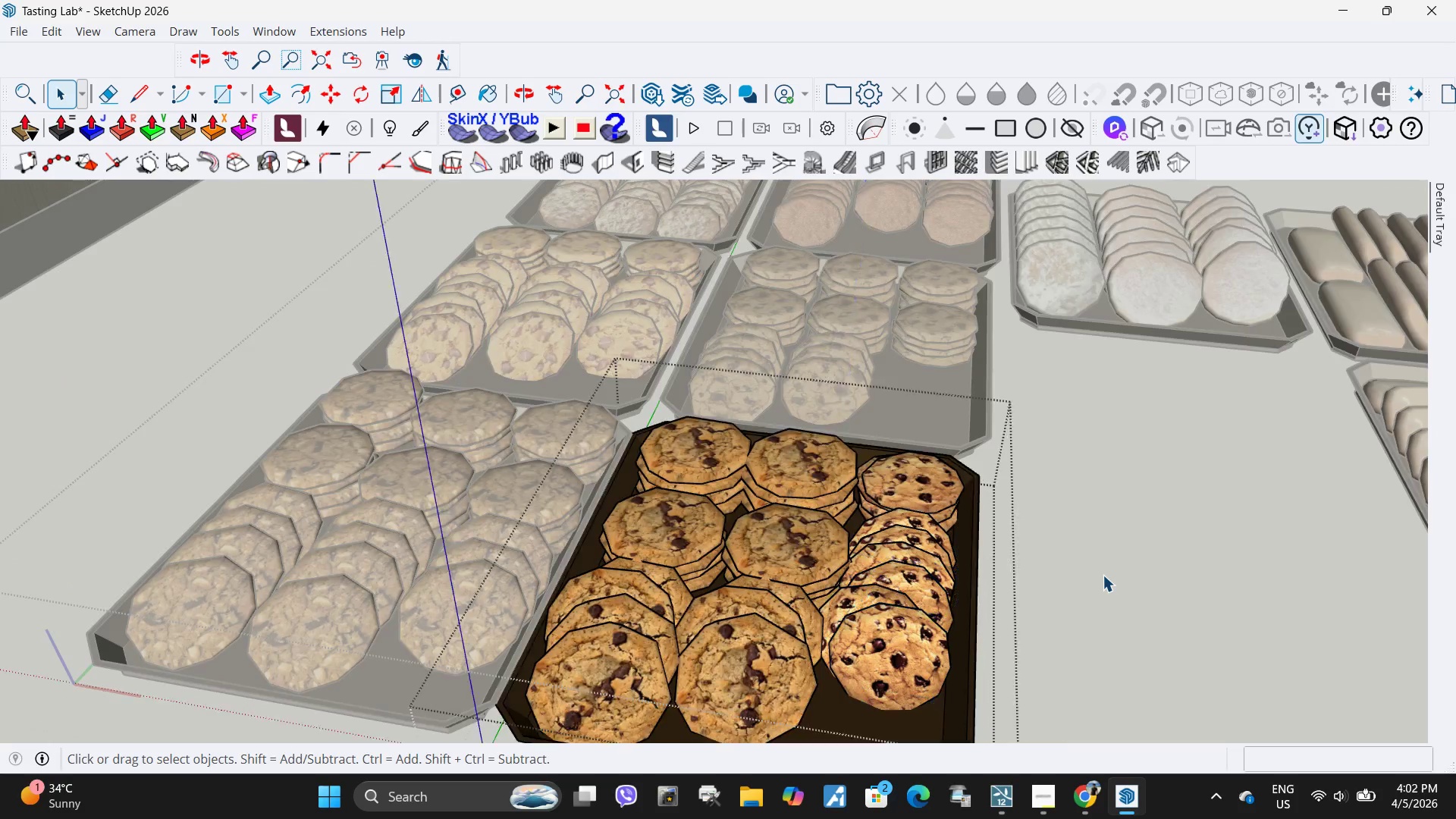 
key(Escape)
 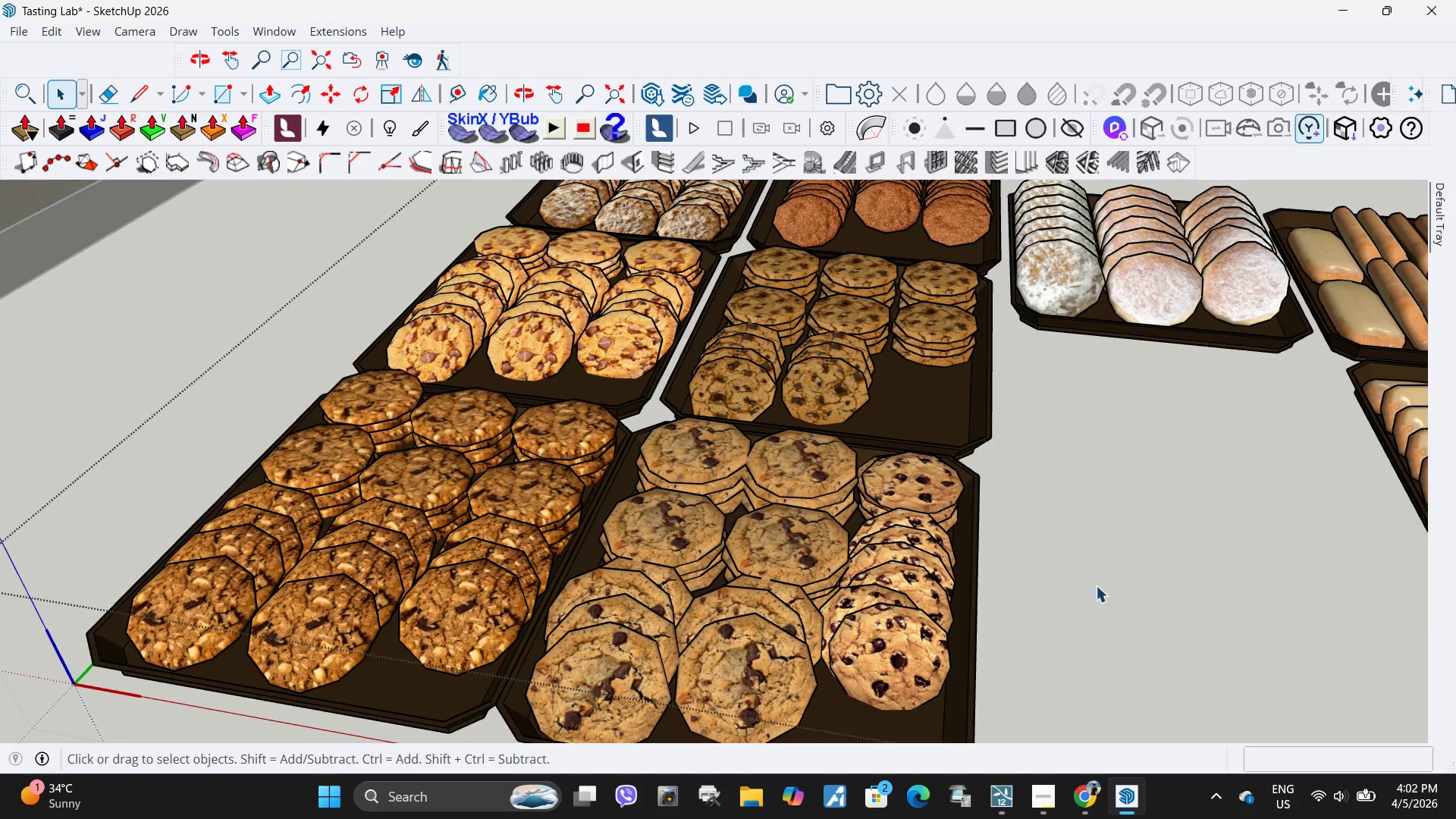 
scroll: coordinate [920, 590], scroll_direction: down, amount: 6.0
 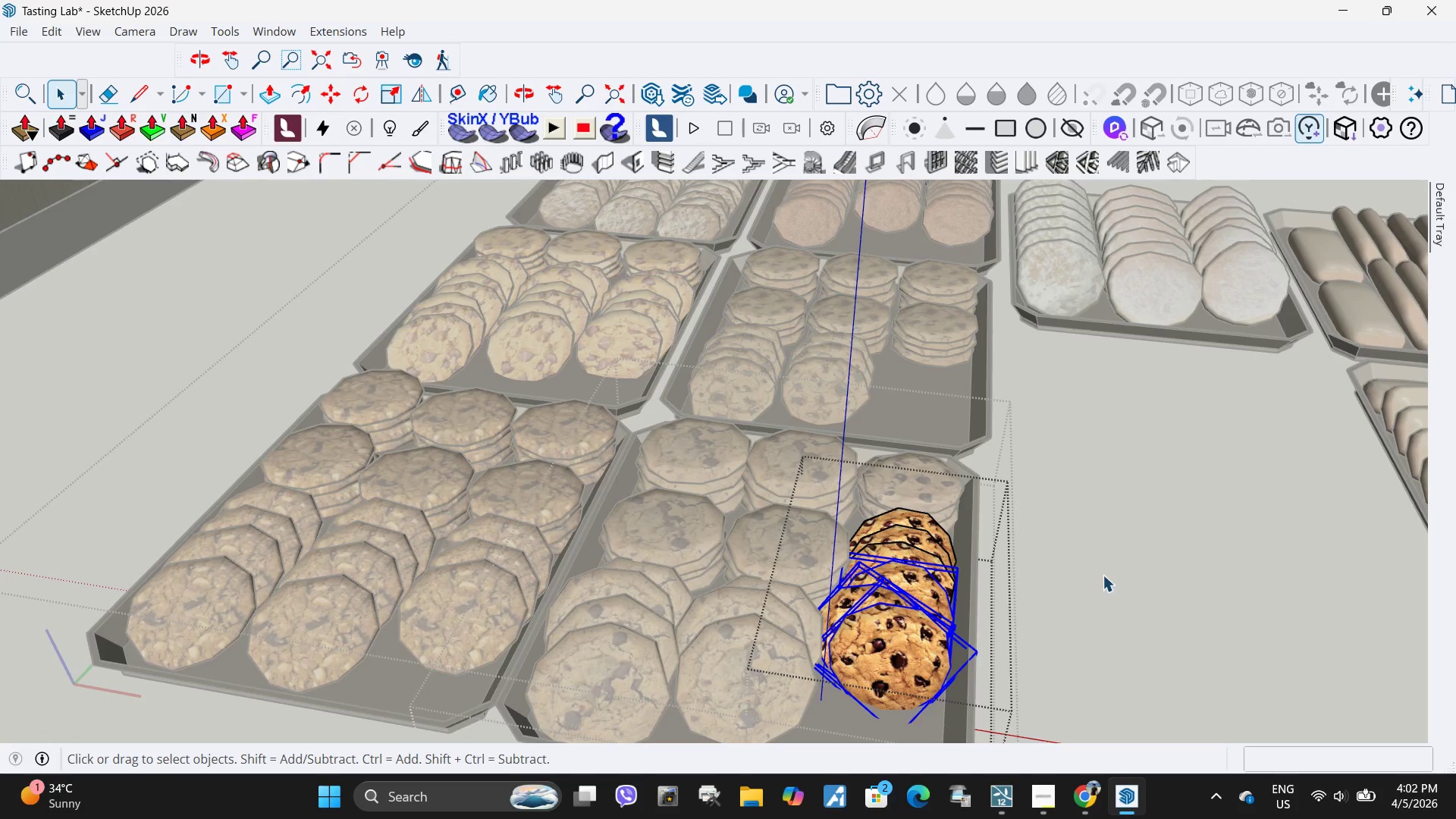 
key(Escape)
 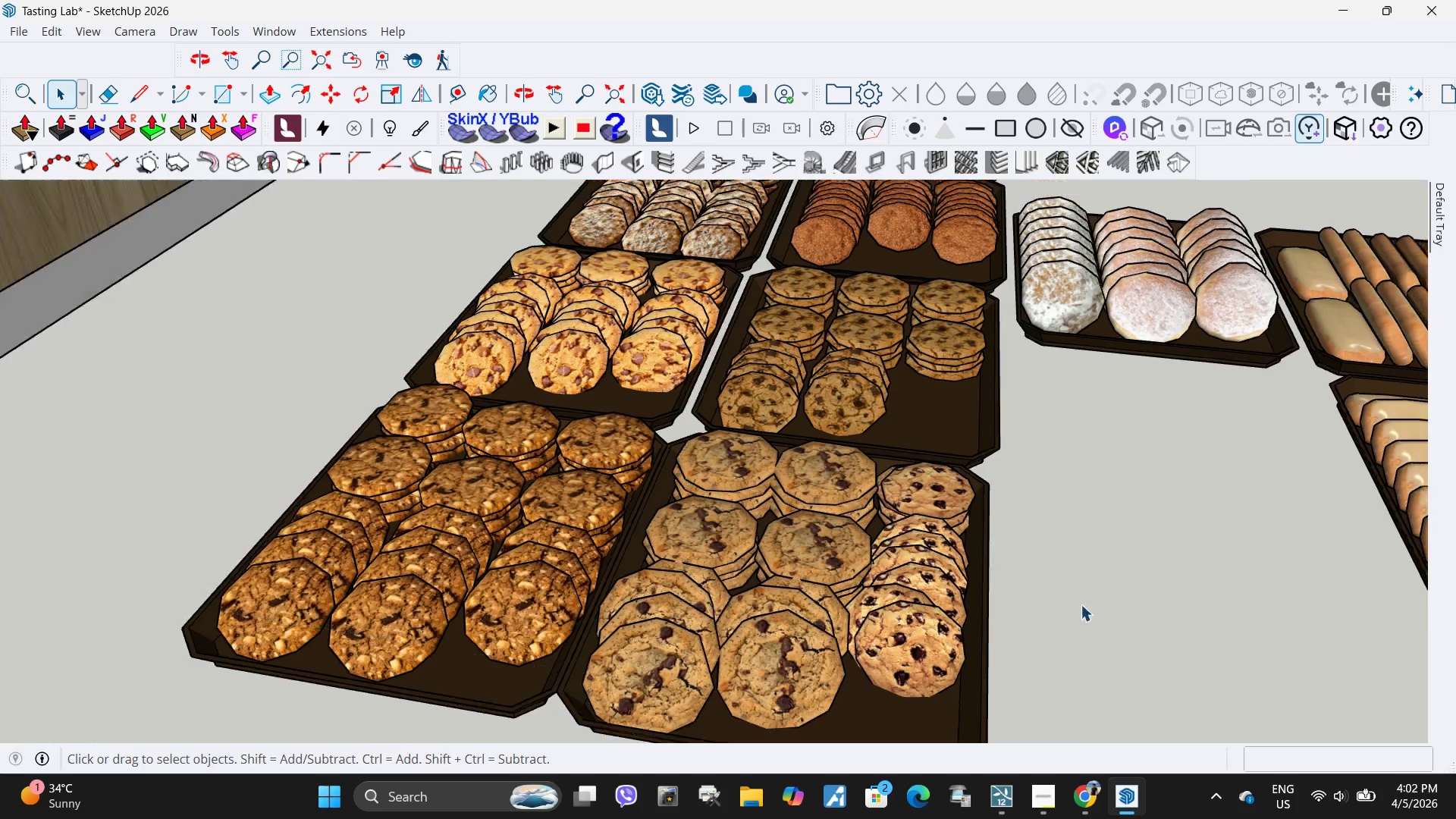 
key(Control+V)
 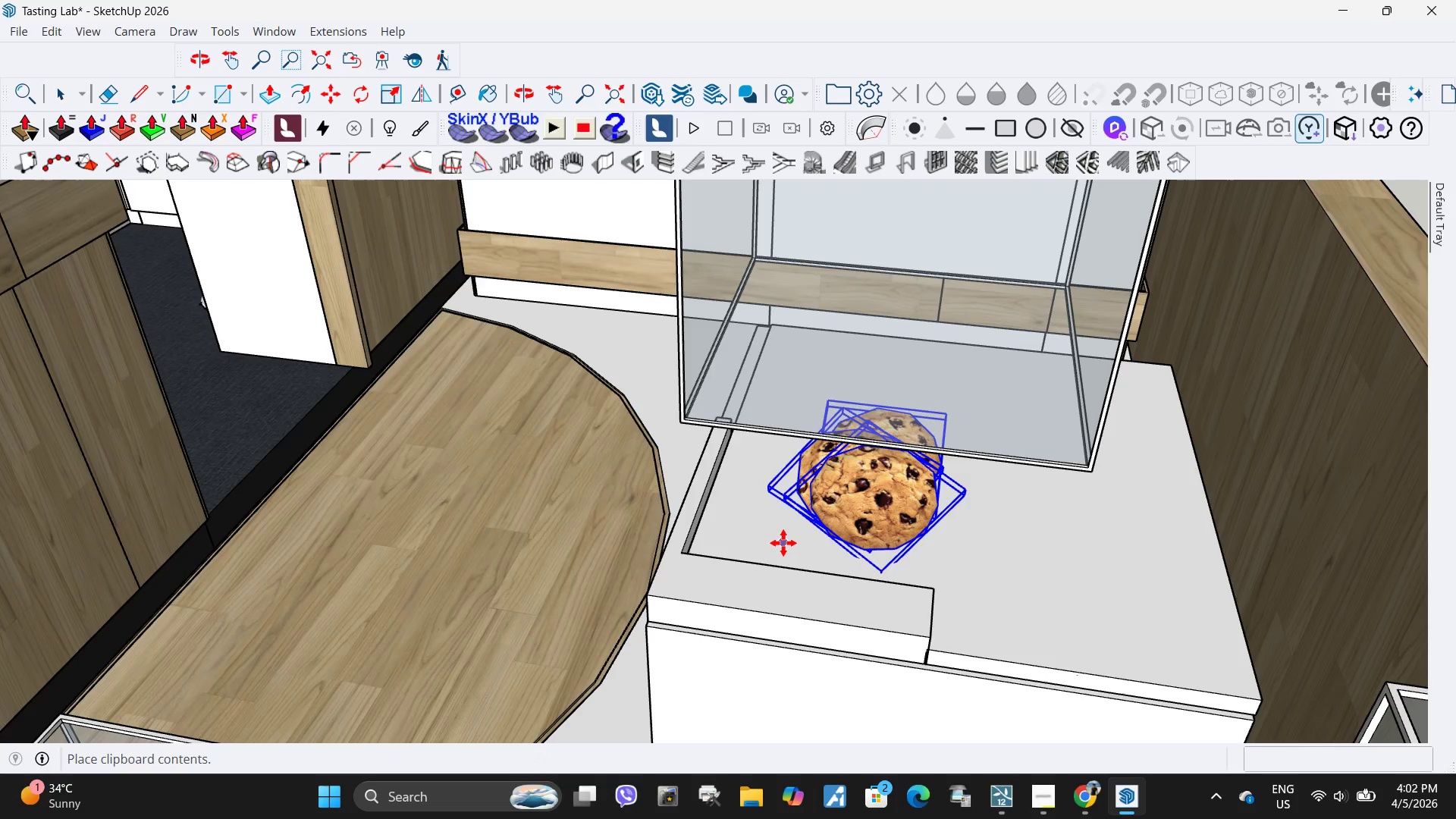 
scroll: coordinate [861, 479], scroll_direction: down, amount: 6.0
 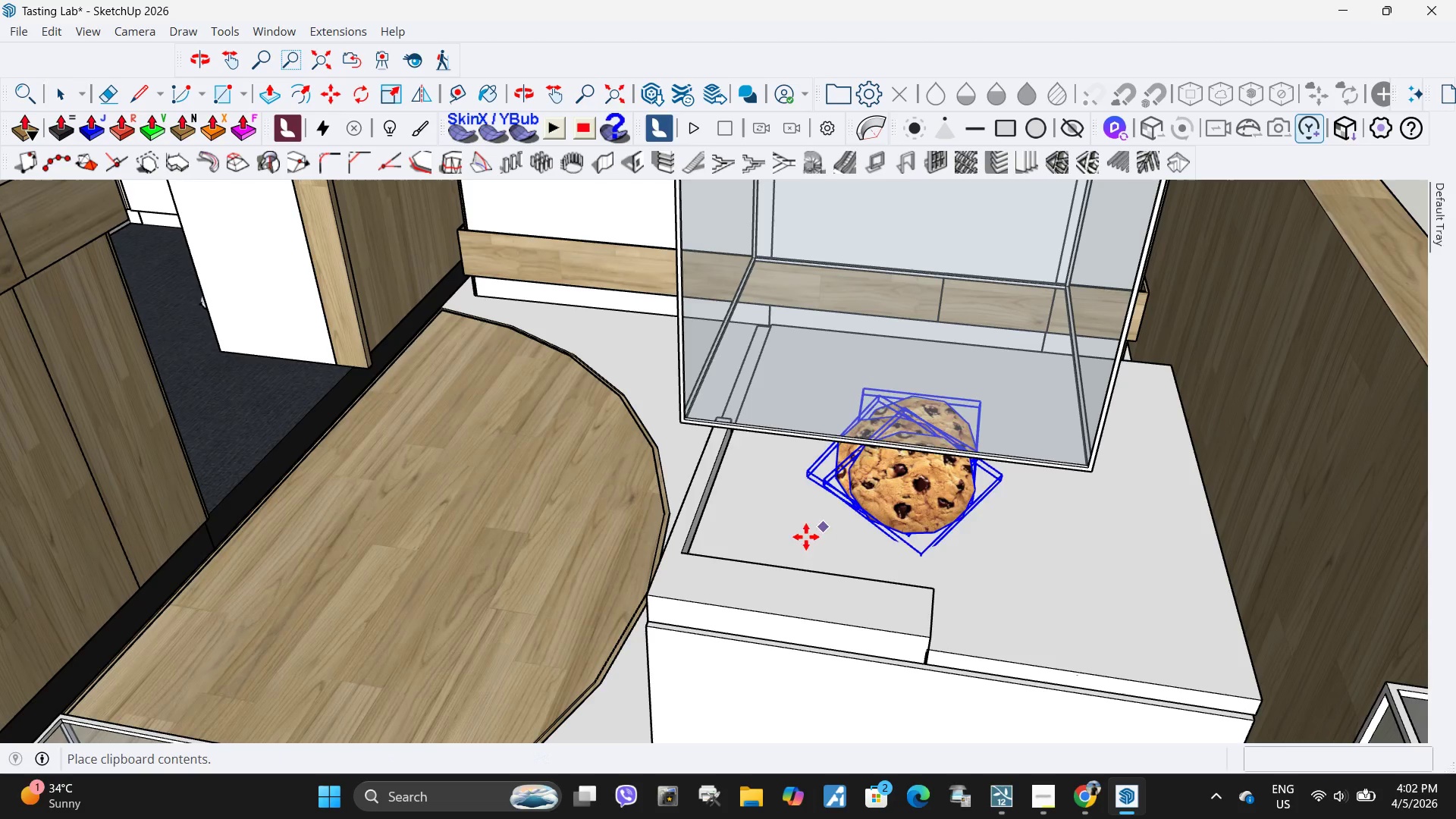 
left_click([784, 543])
 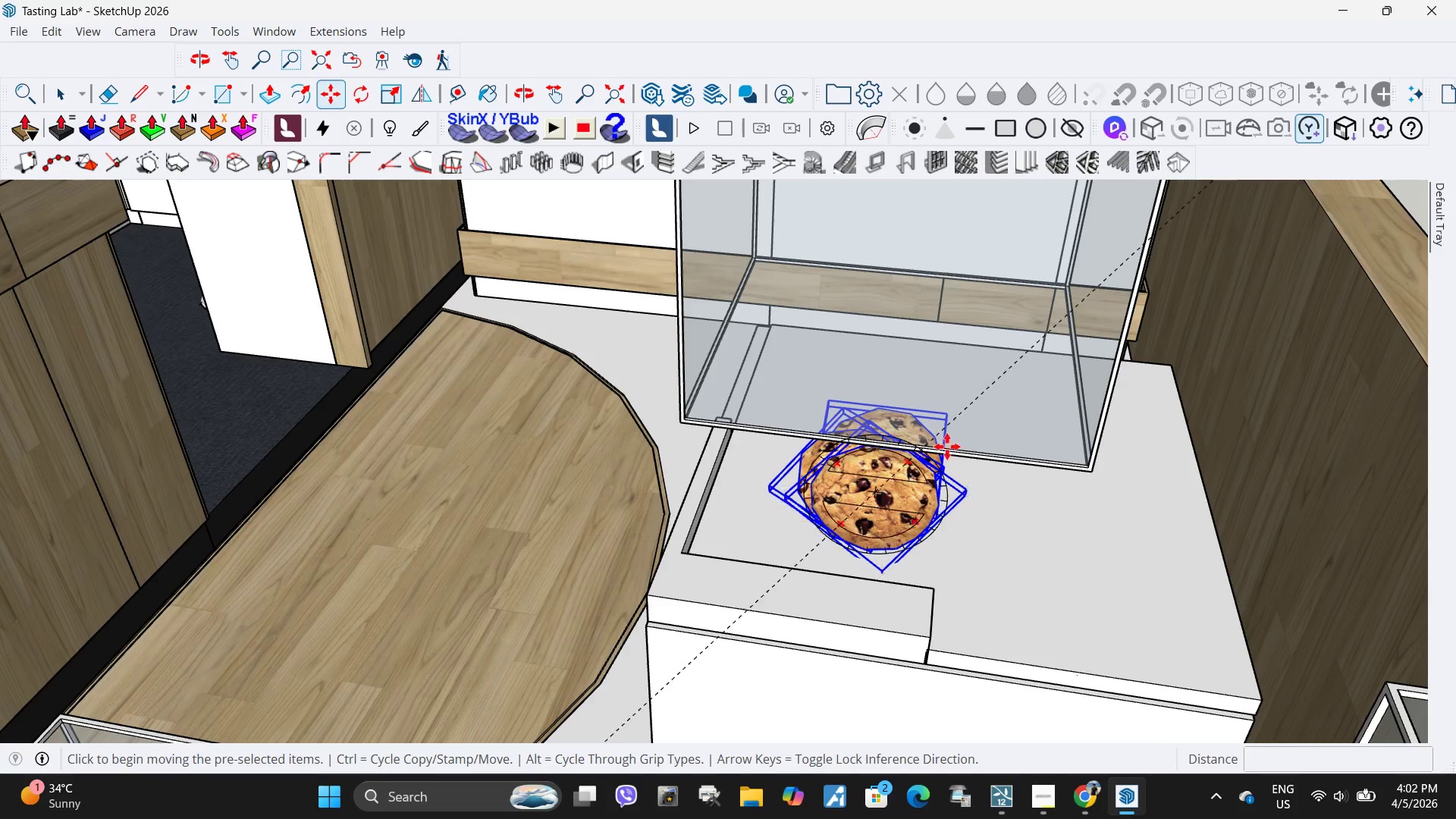 
key(S)
 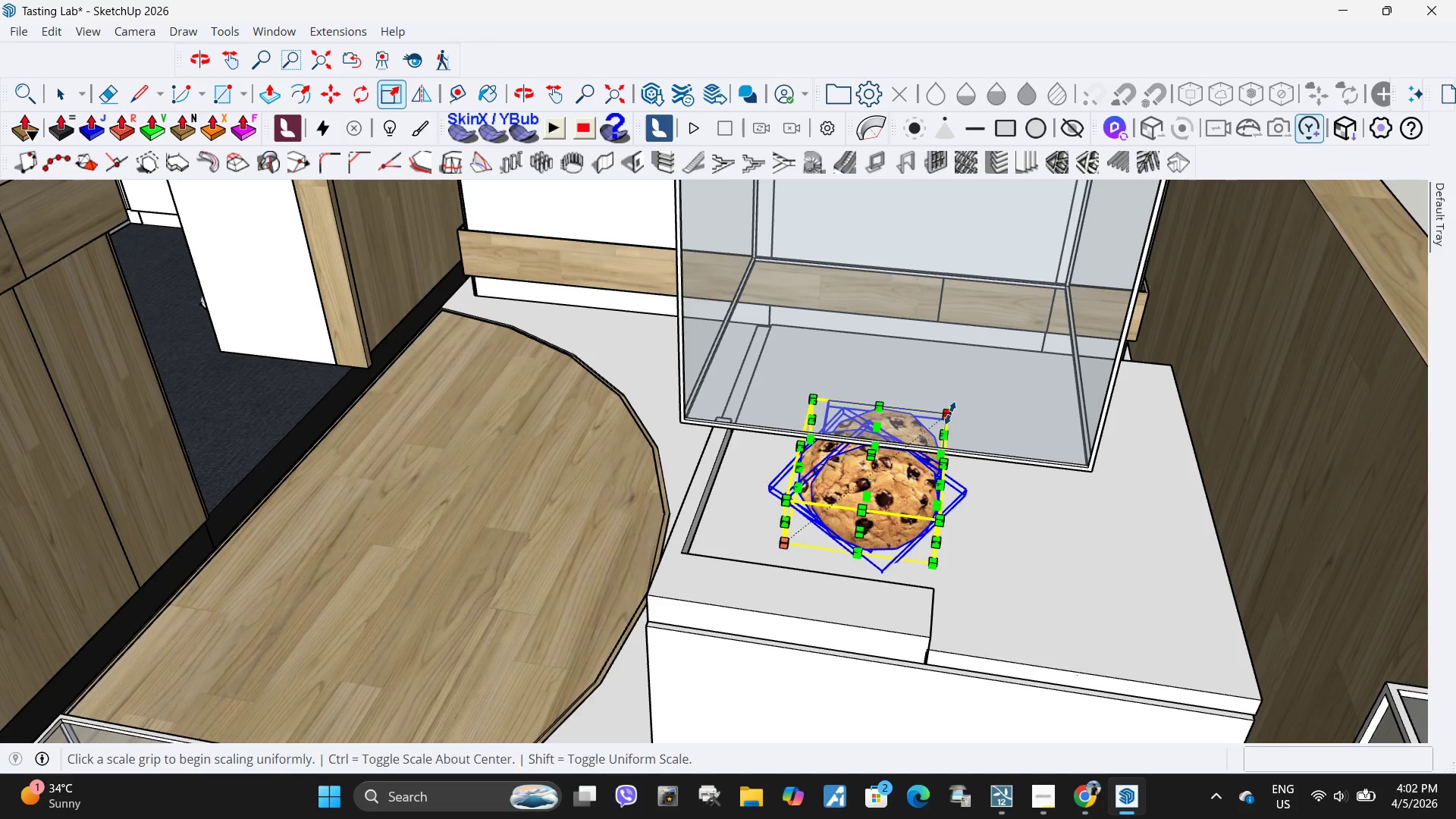 
left_click([950, 413])
 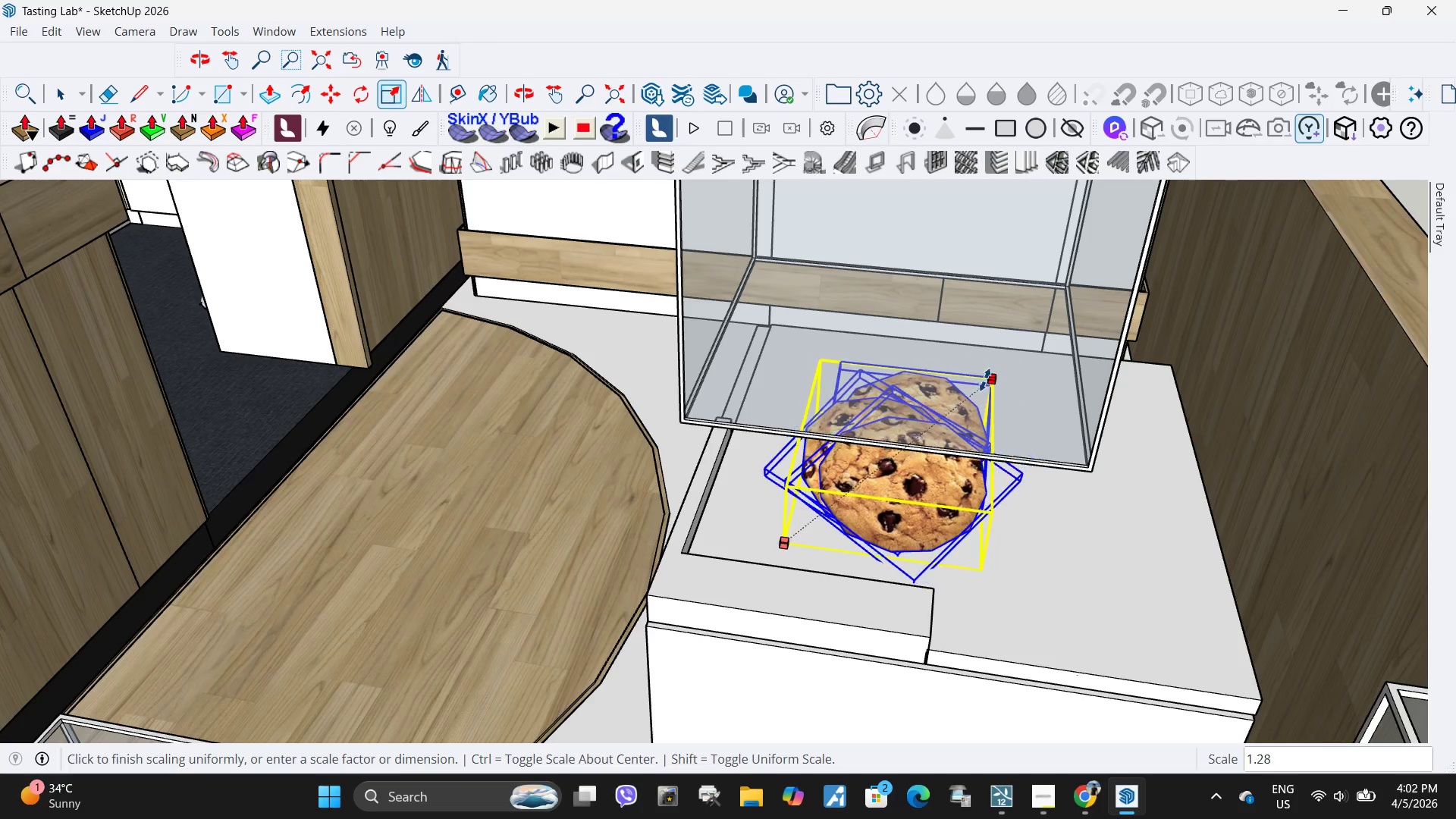 
left_click([978, 390])
 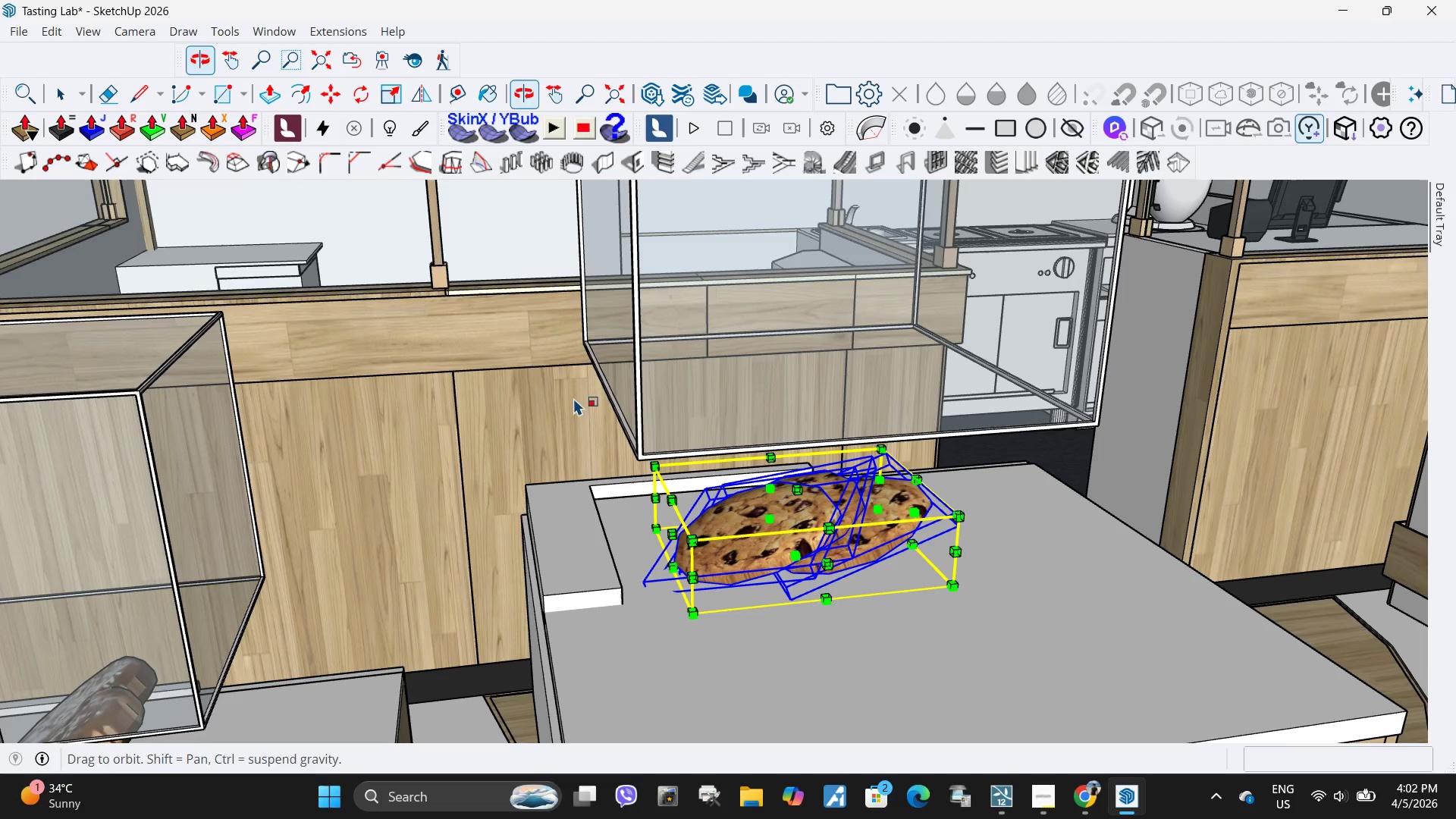 
type(sq)
 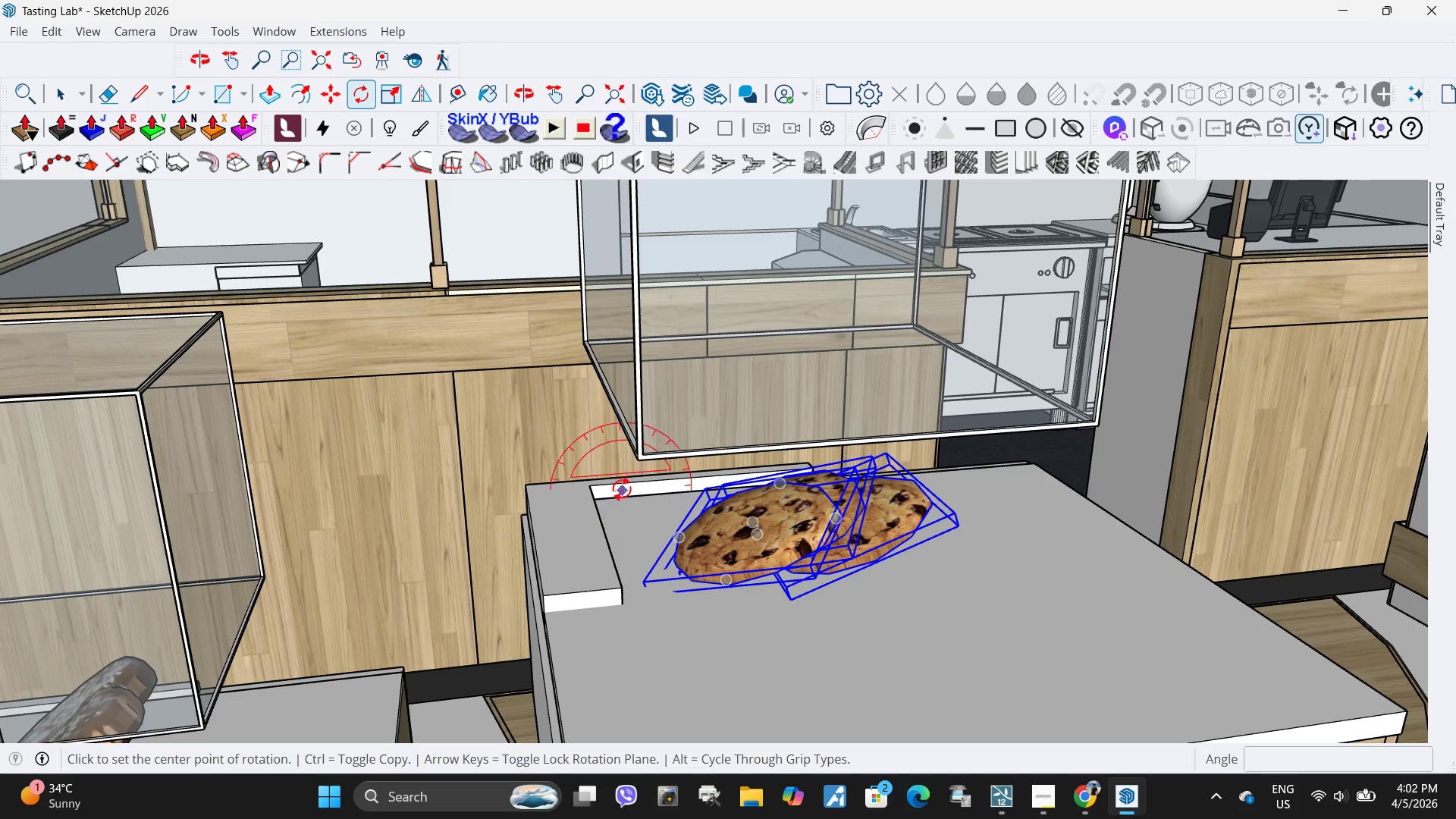 
scroll: coordinate [621, 489], scroll_direction: up, amount: 5.0
 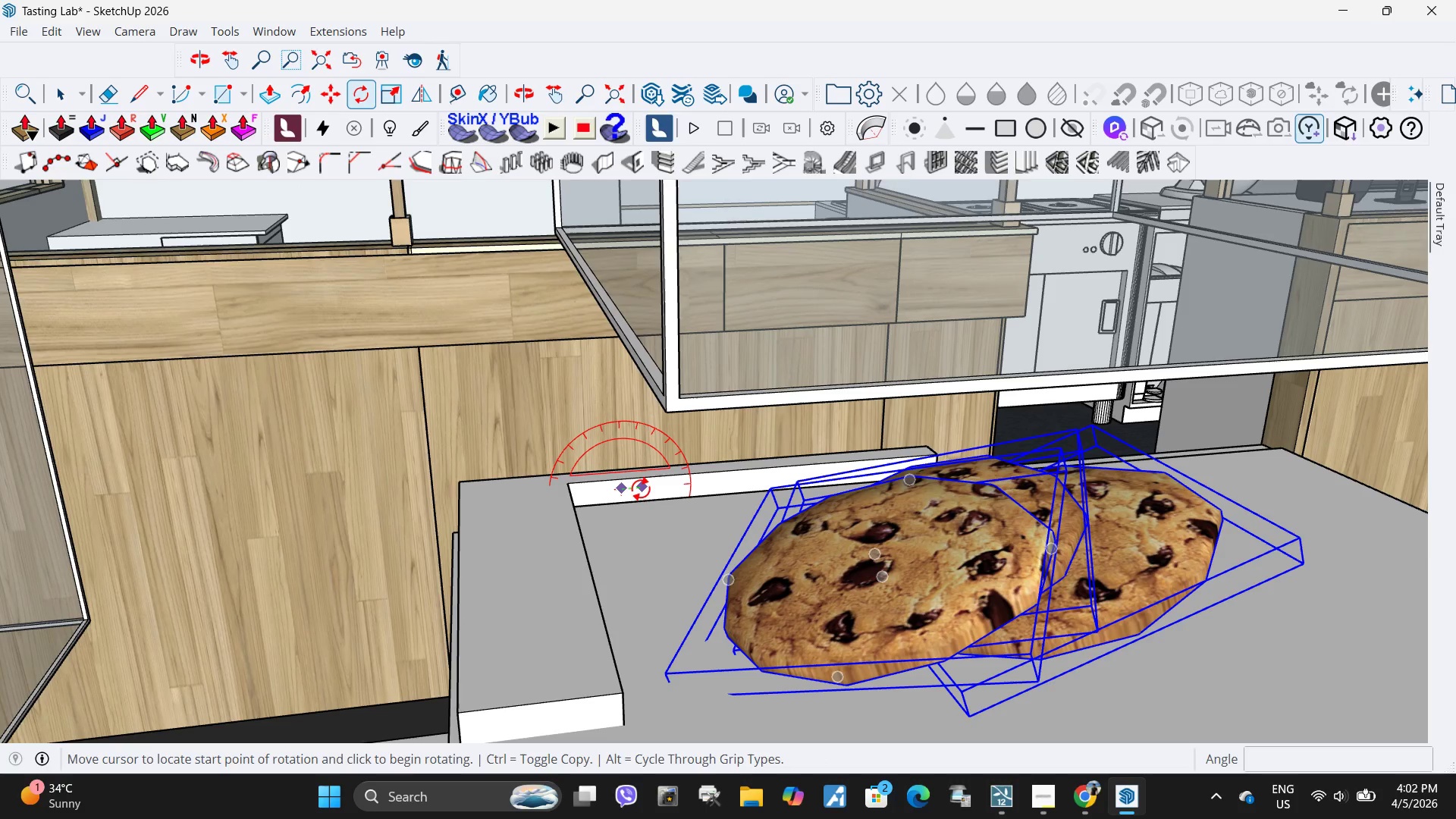 
double_click([641, 488])
 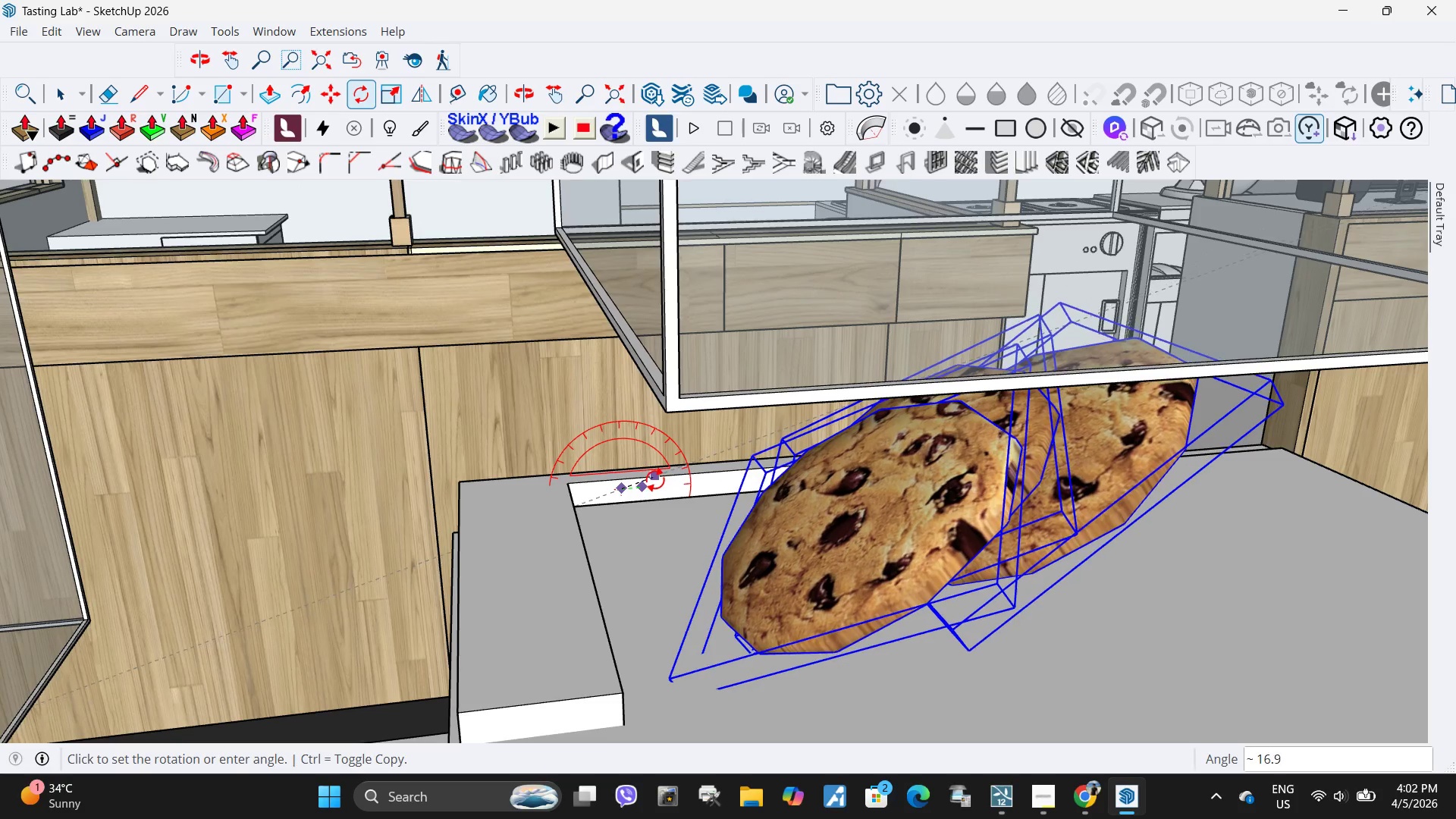 
left_click([656, 479])
 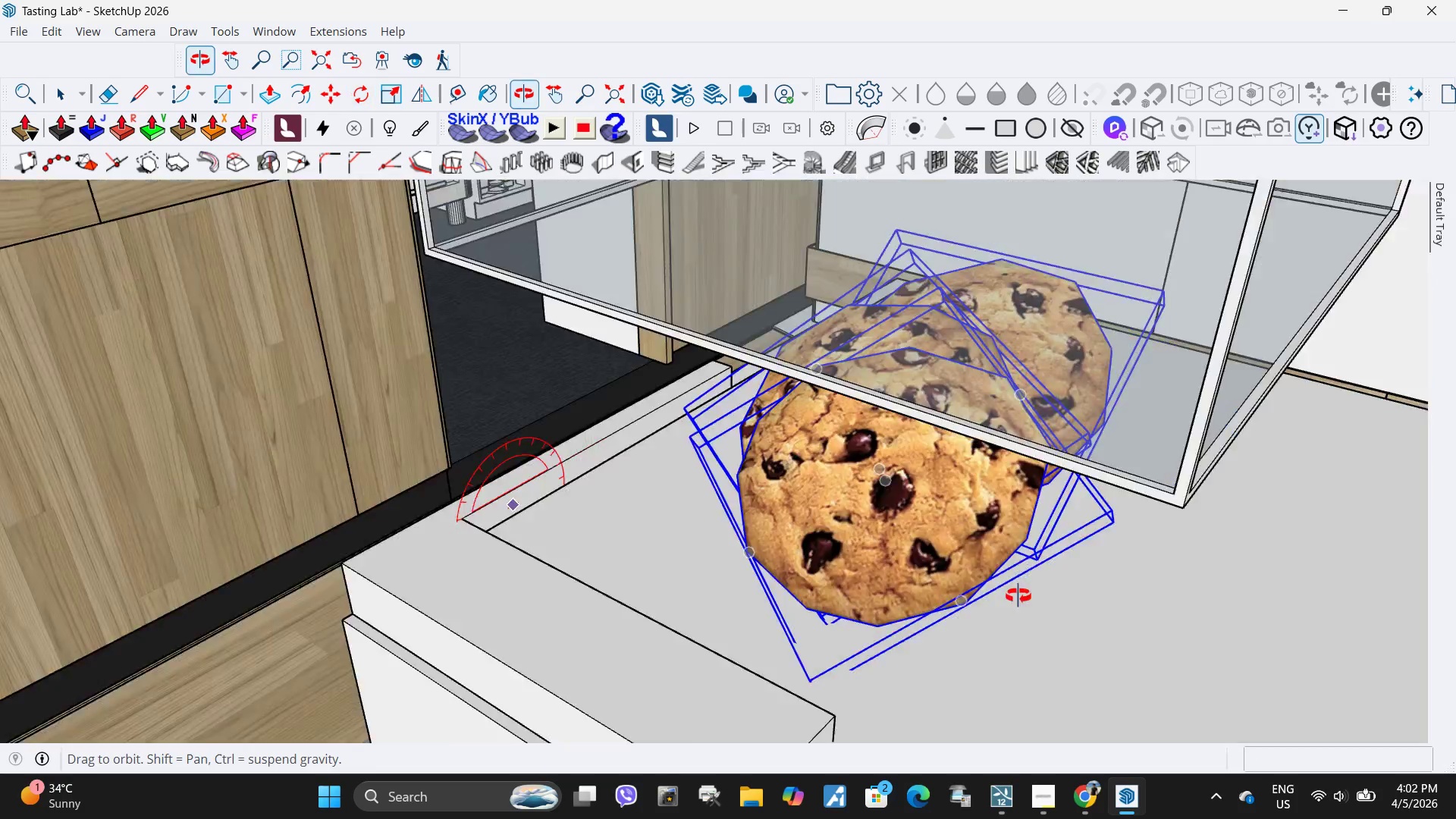 
key(Space)
 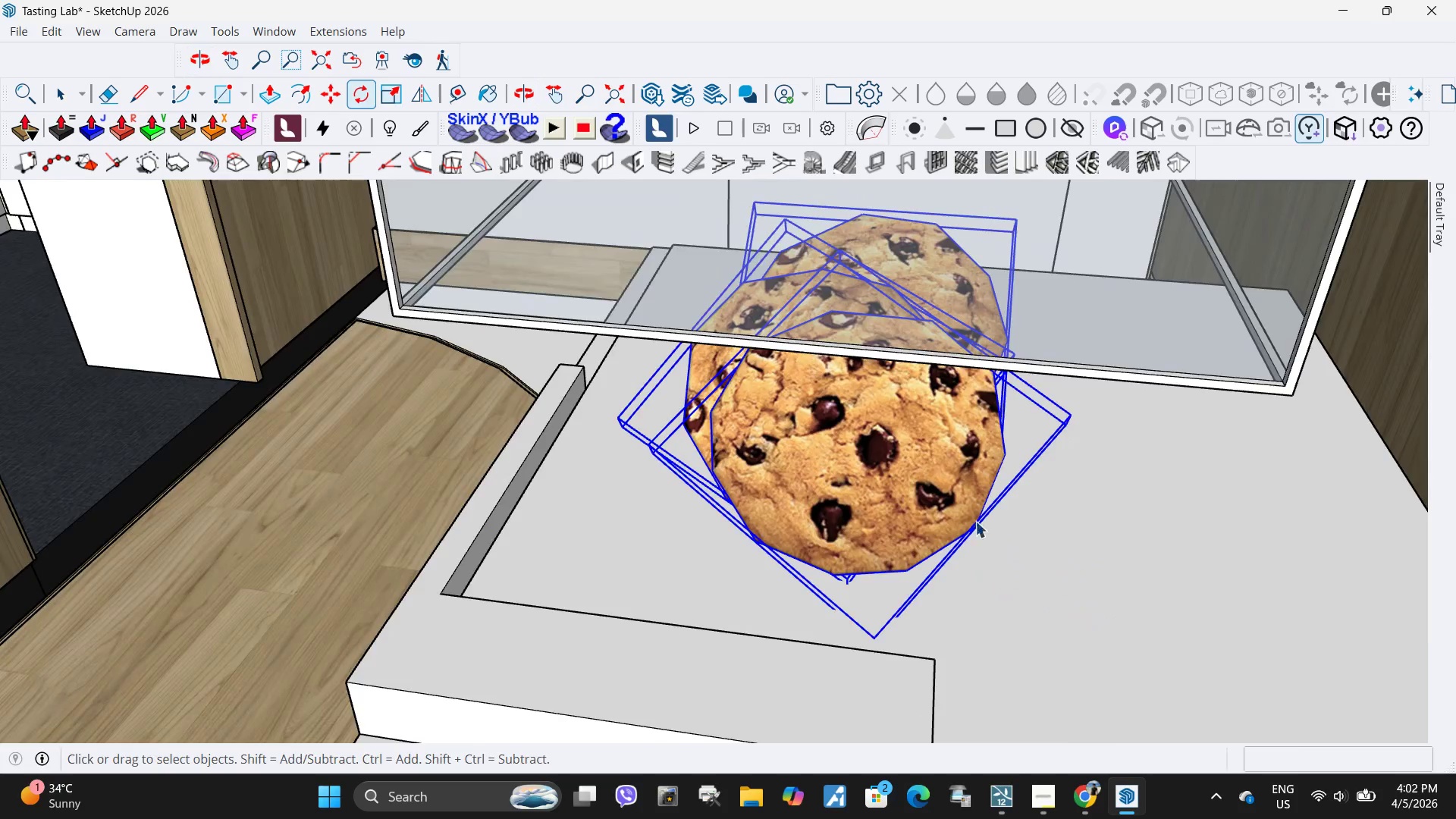 
scroll: coordinate [523, 510], scroll_direction: down, amount: 28.0
 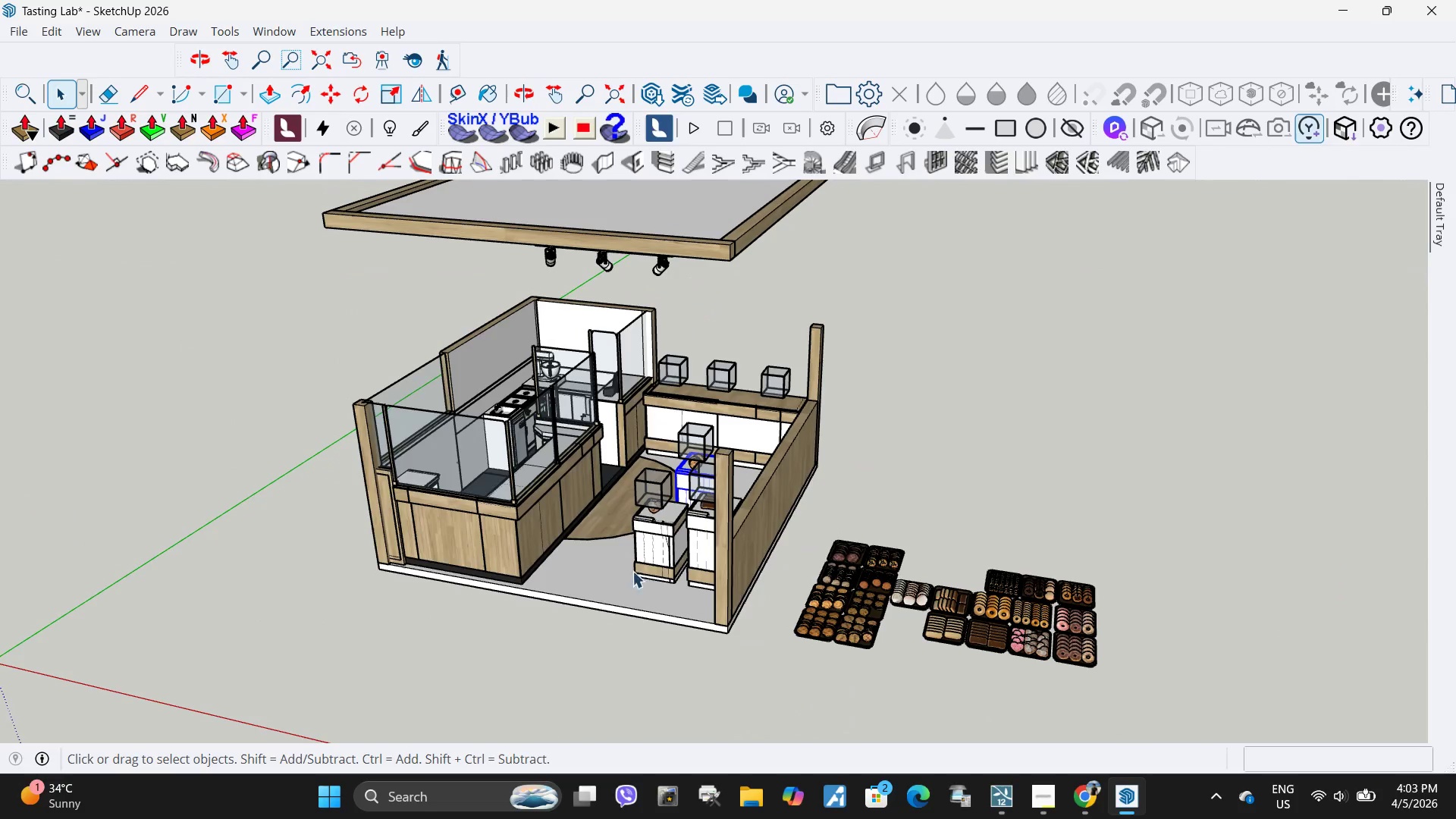 
scroll: coordinate [718, 576], scroll_direction: up, amount: 14.0
 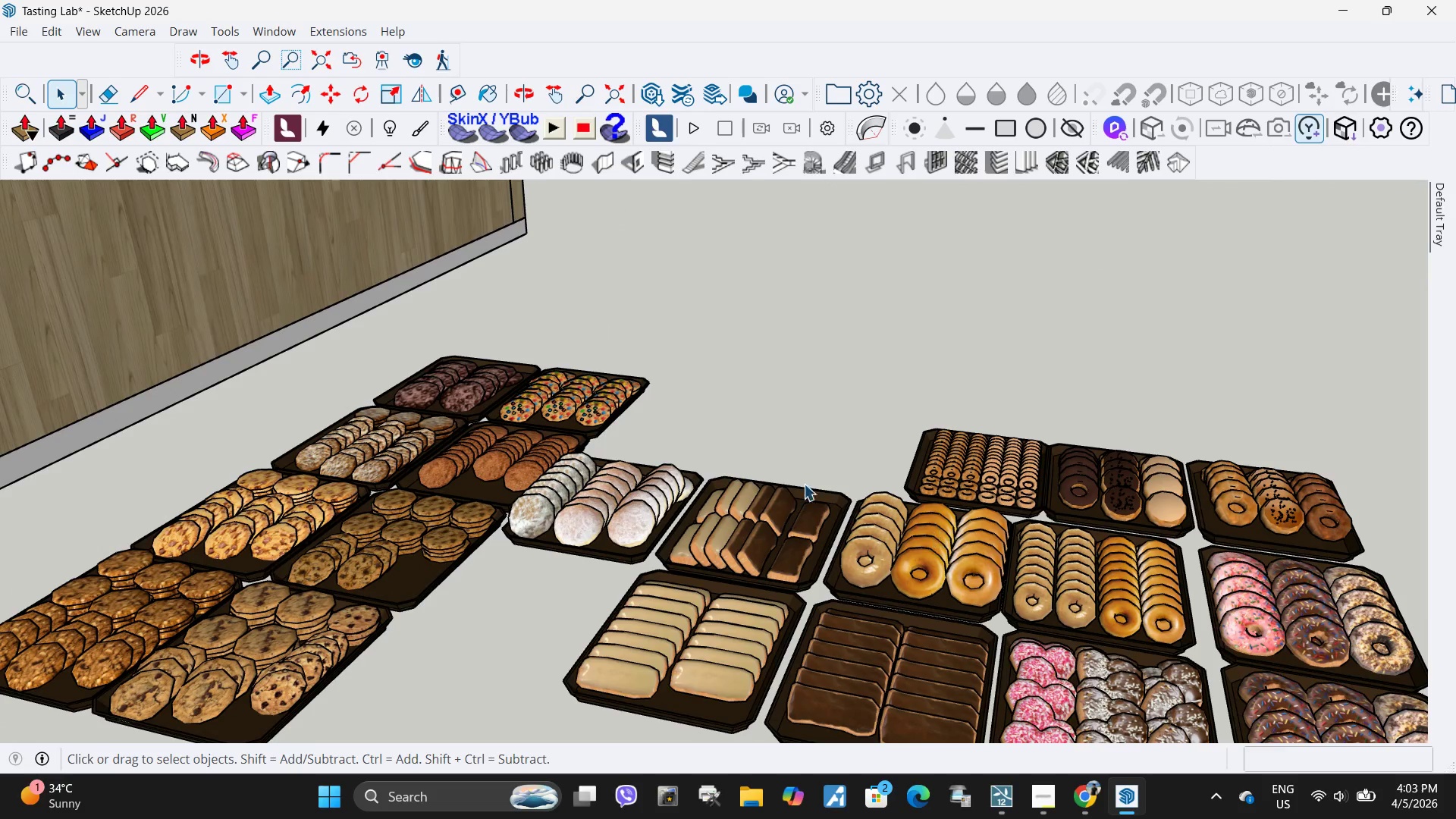 
scroll: coordinate [1060, 508], scroll_direction: down, amount: 5.0
 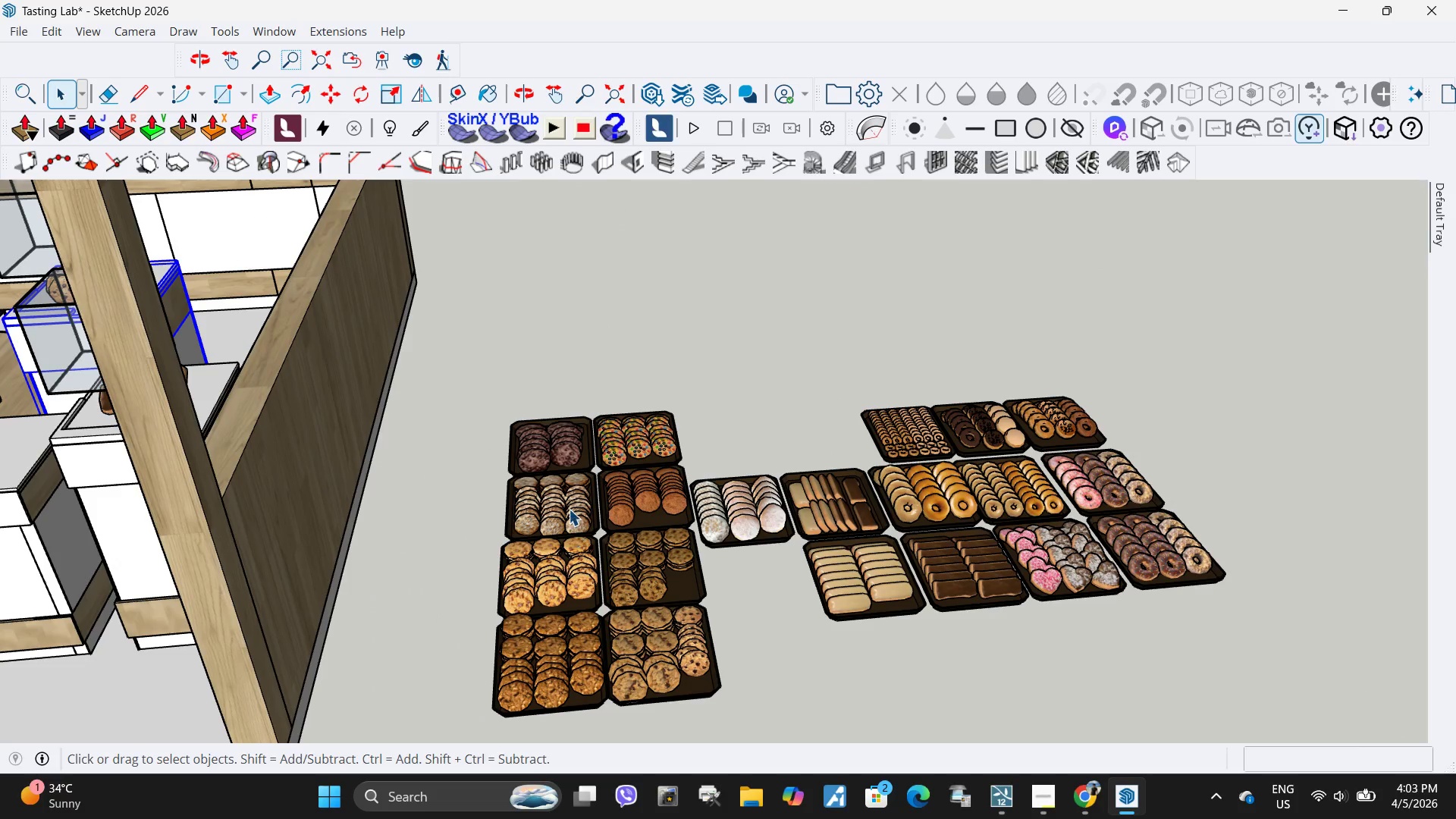 
double_click([542, 420])
 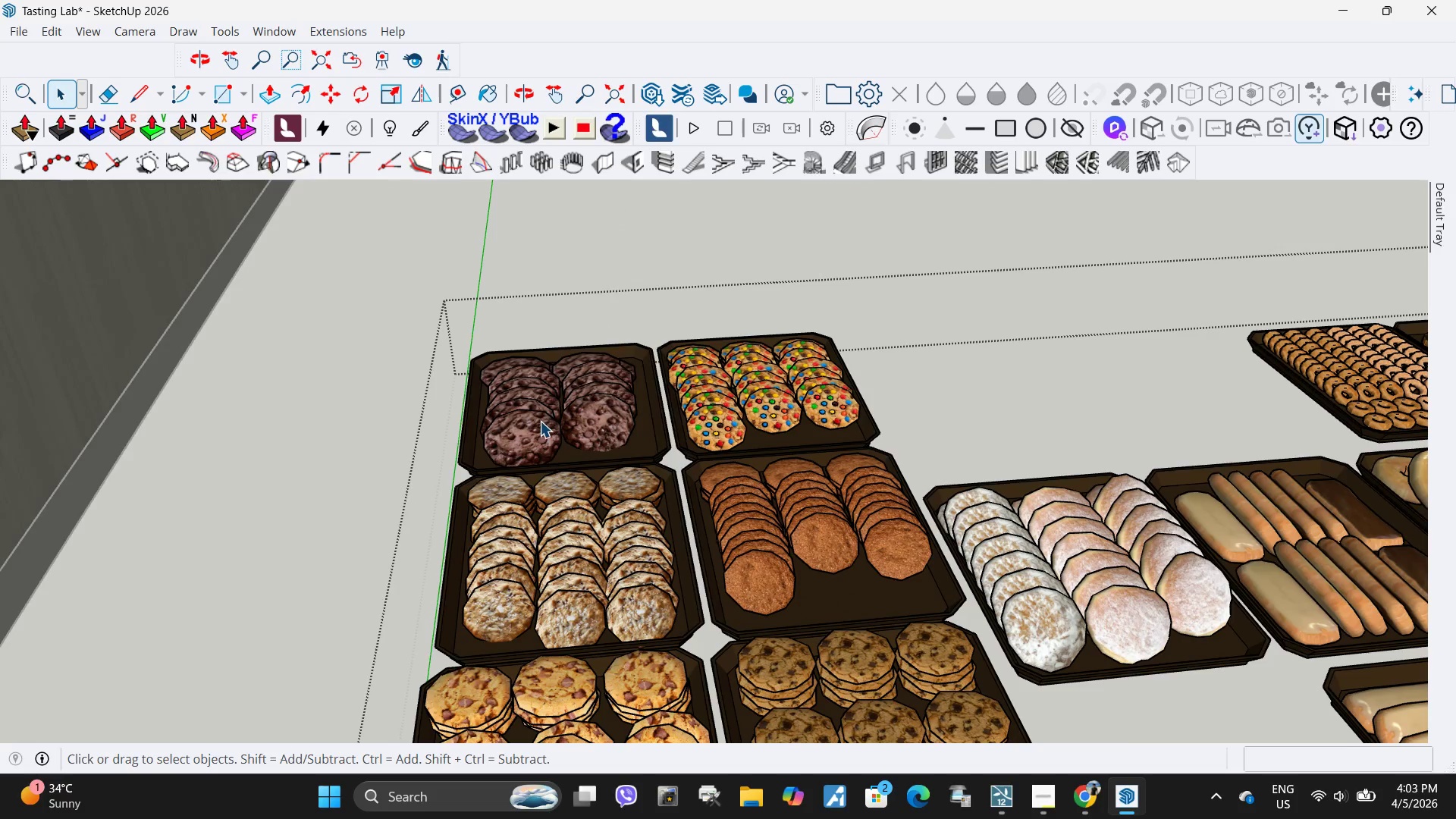 
scroll: coordinate [541, 422], scroll_direction: up, amount: 9.0
 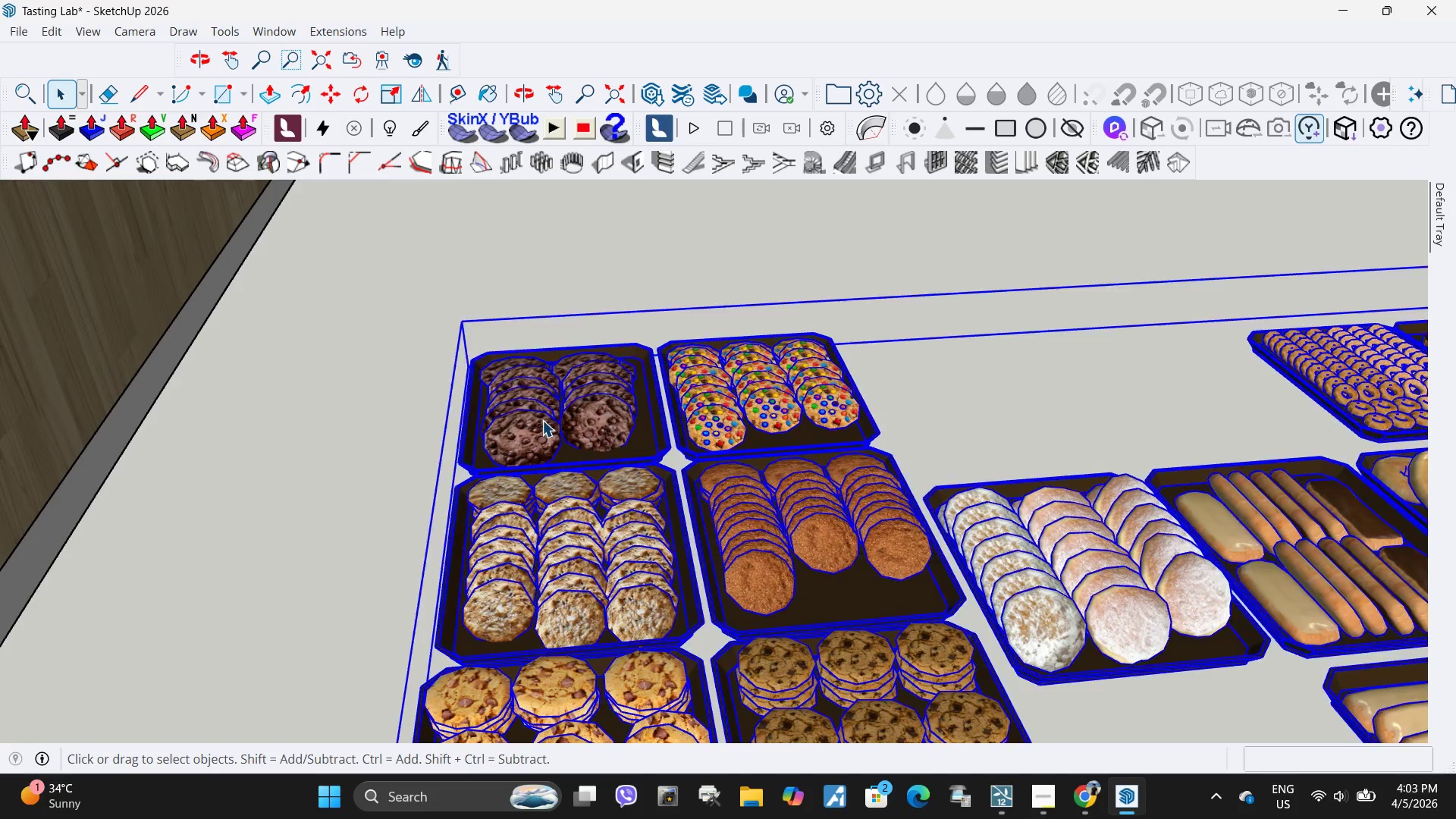 
triple_click([540, 421])
 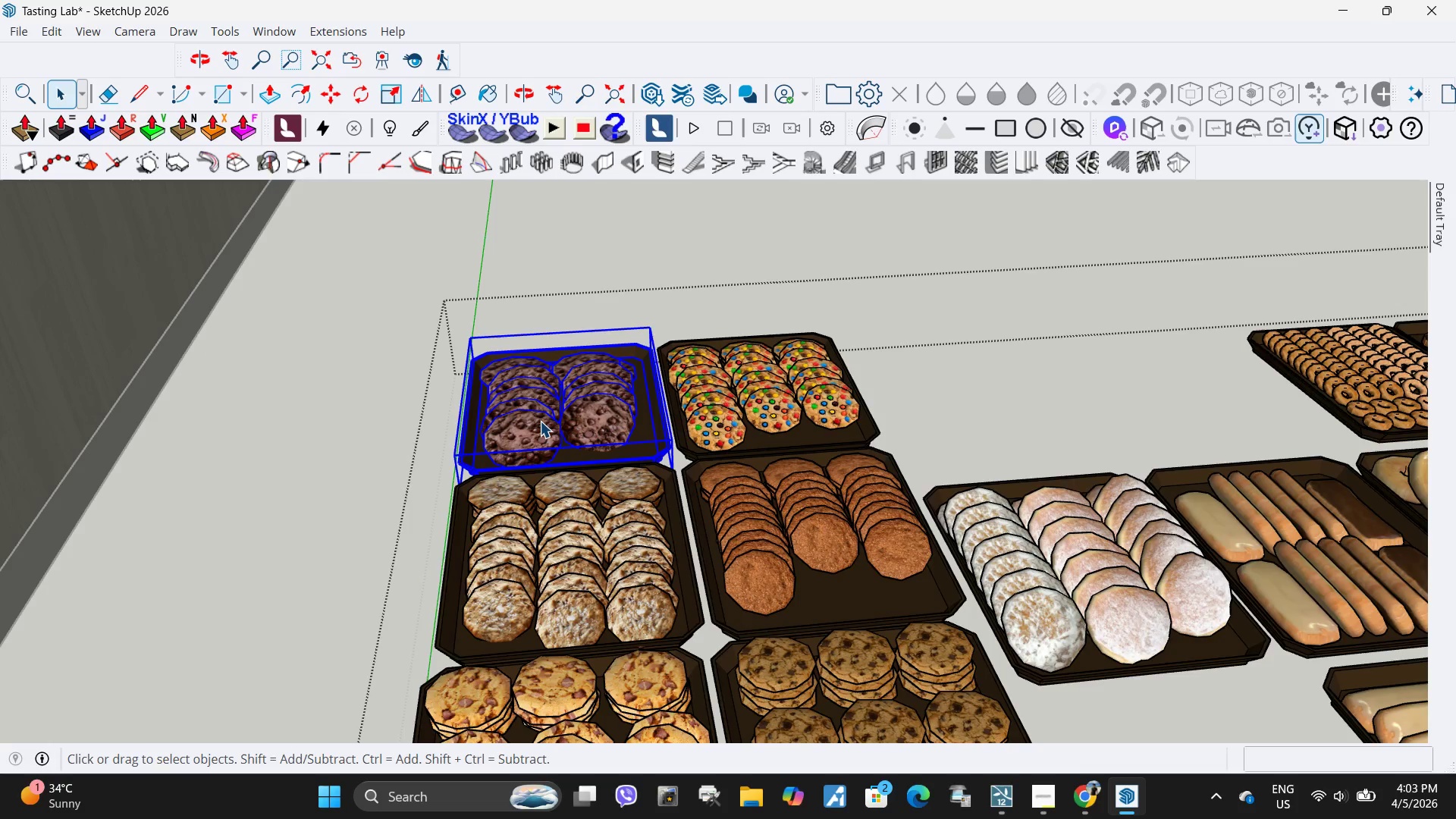 
double_click([540, 421])
 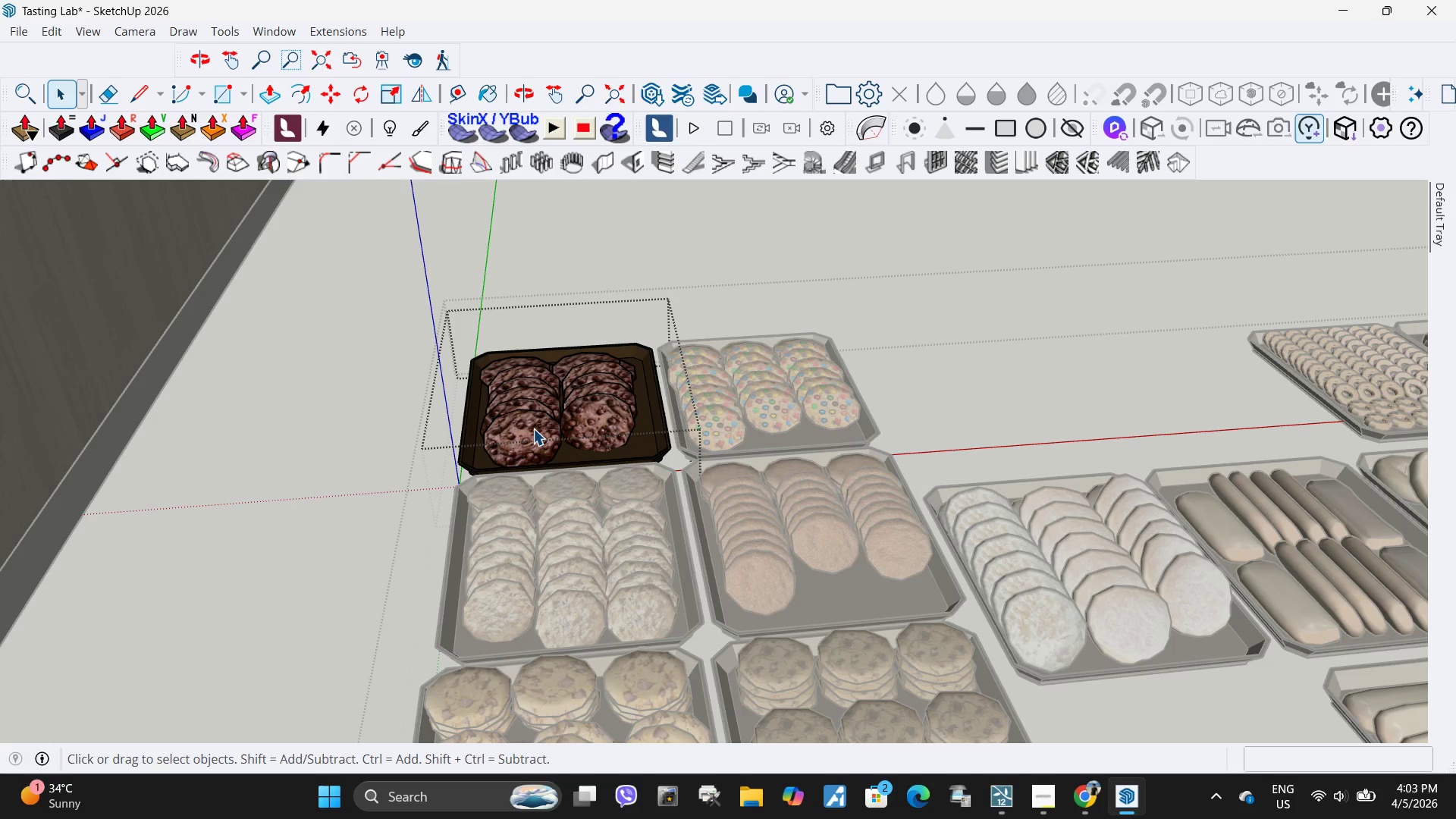 
triple_click([533, 428])
 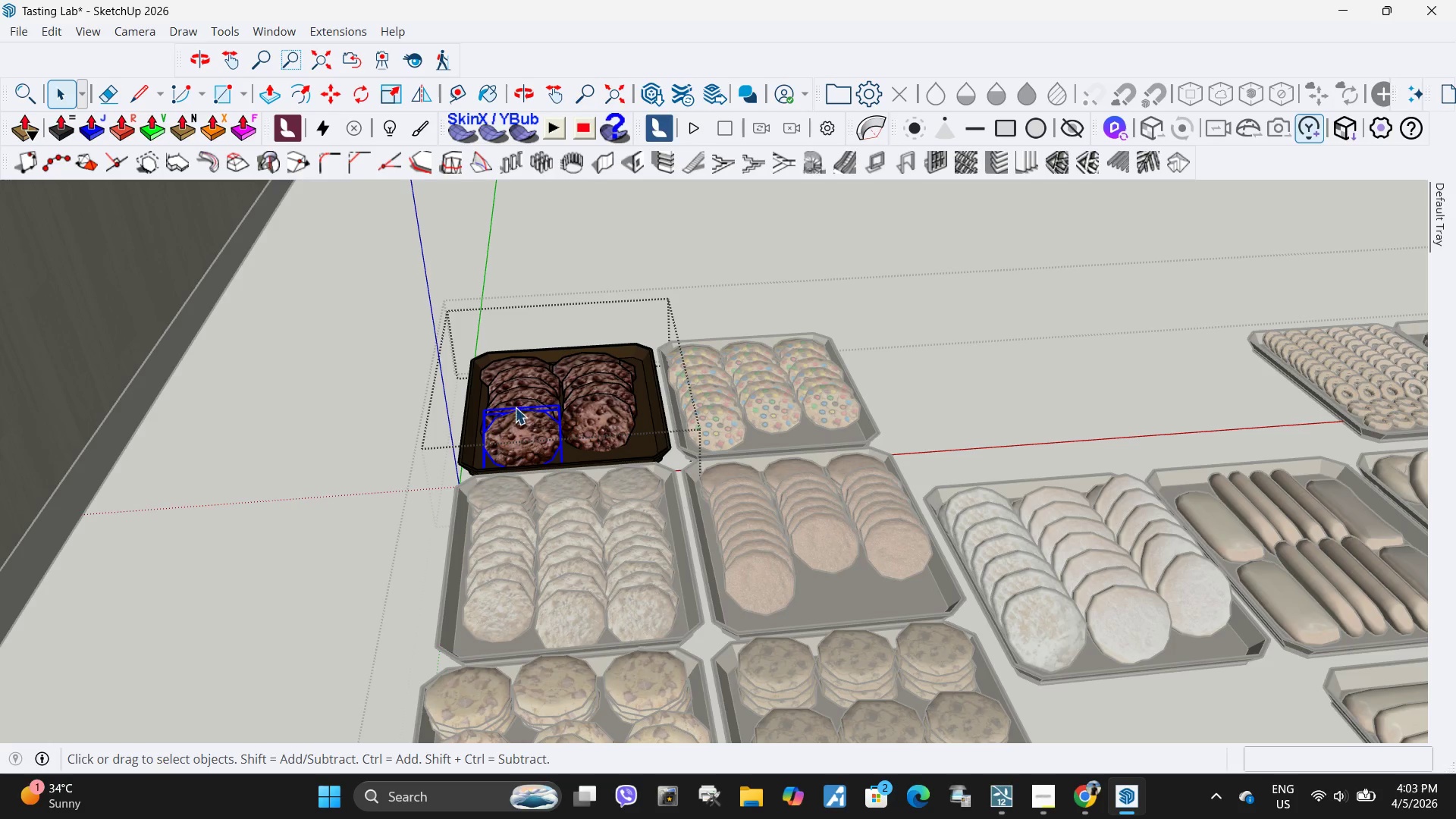 
hold_key(key=ControlLeft, duration=0.98)
left_click([526, 400])
 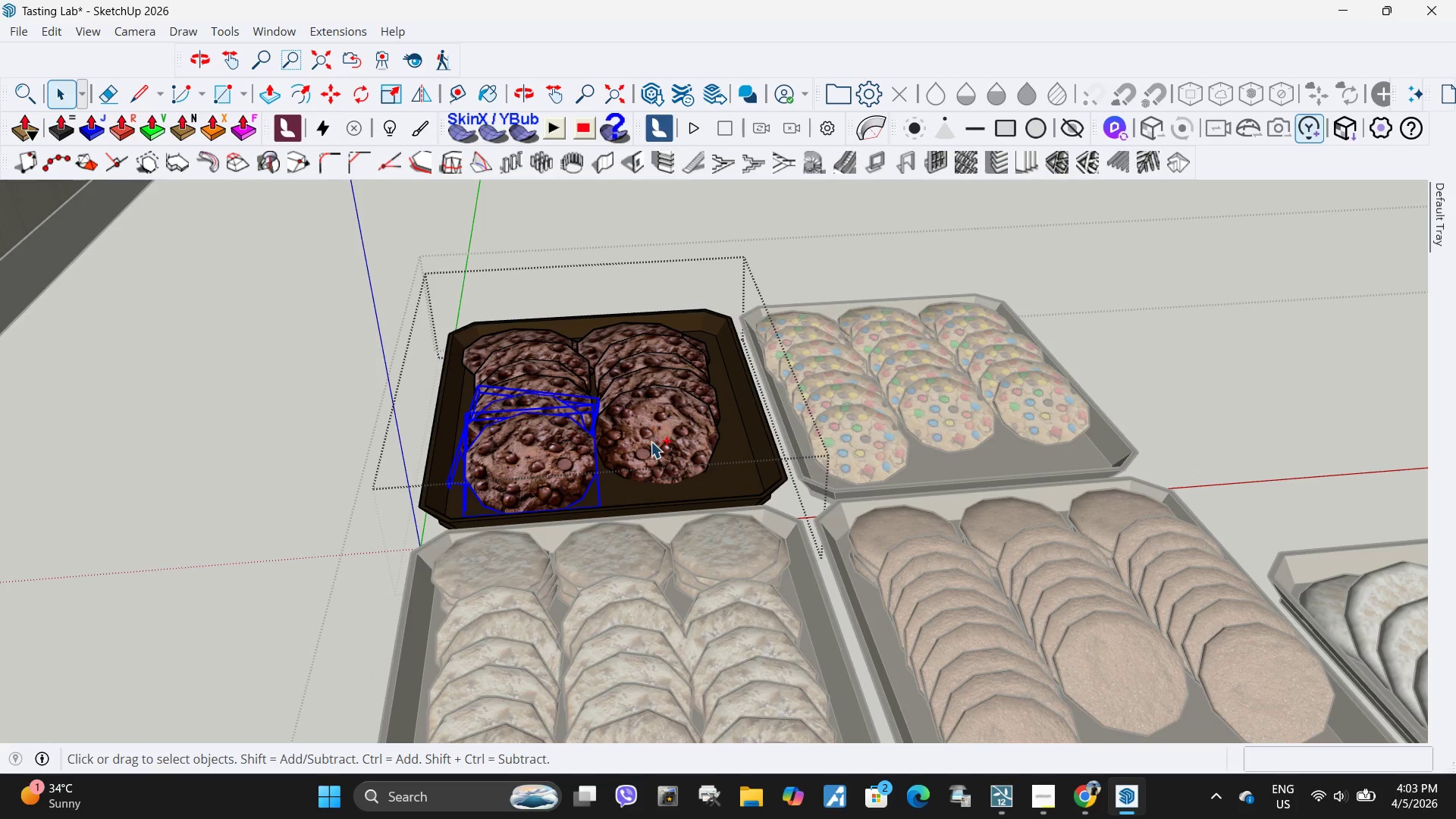 
scroll: coordinate [510, 405], scroll_direction: up, amount: 5.0
 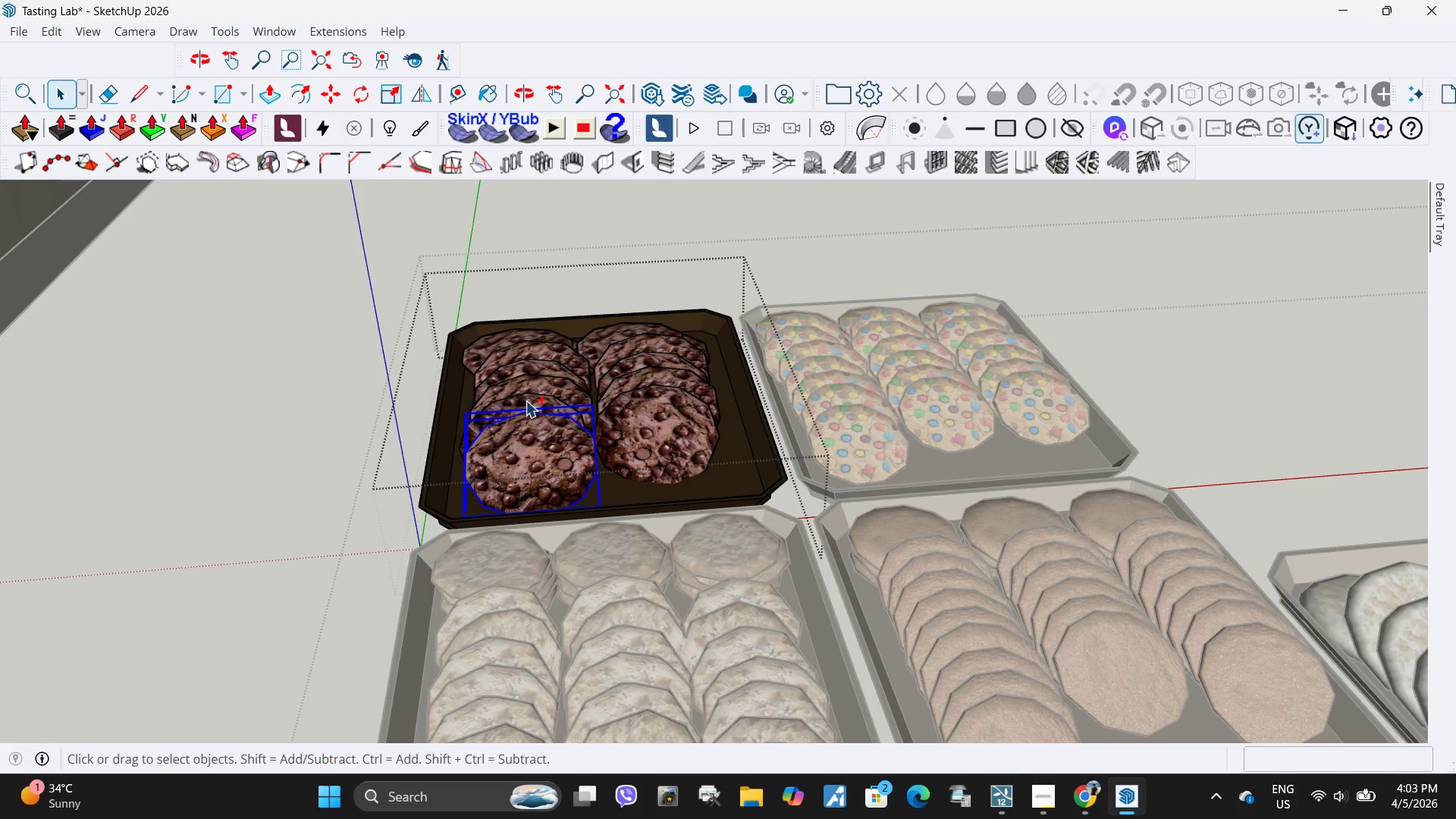 
left_click([655, 444])
 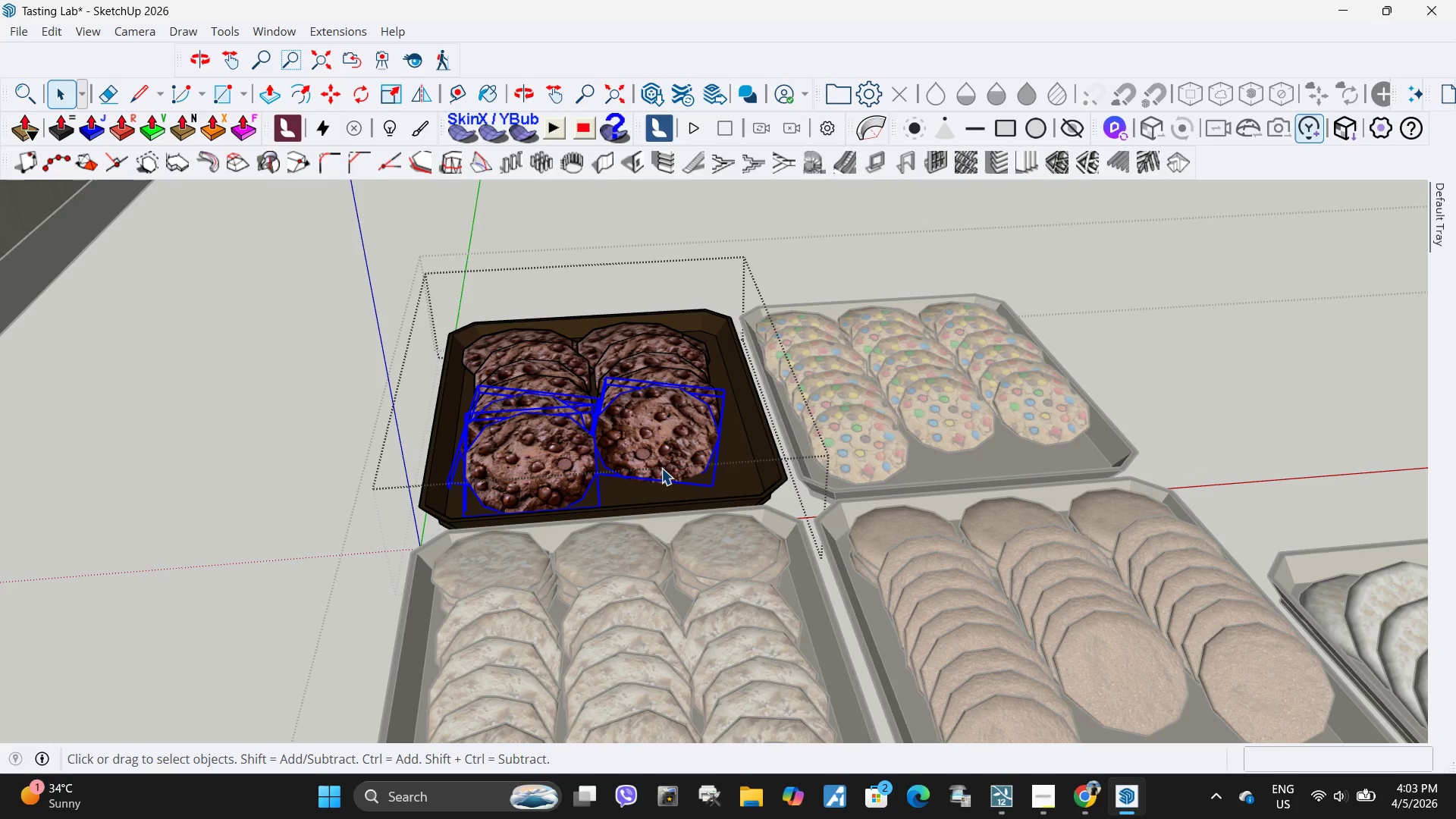 
key(Control+C)
 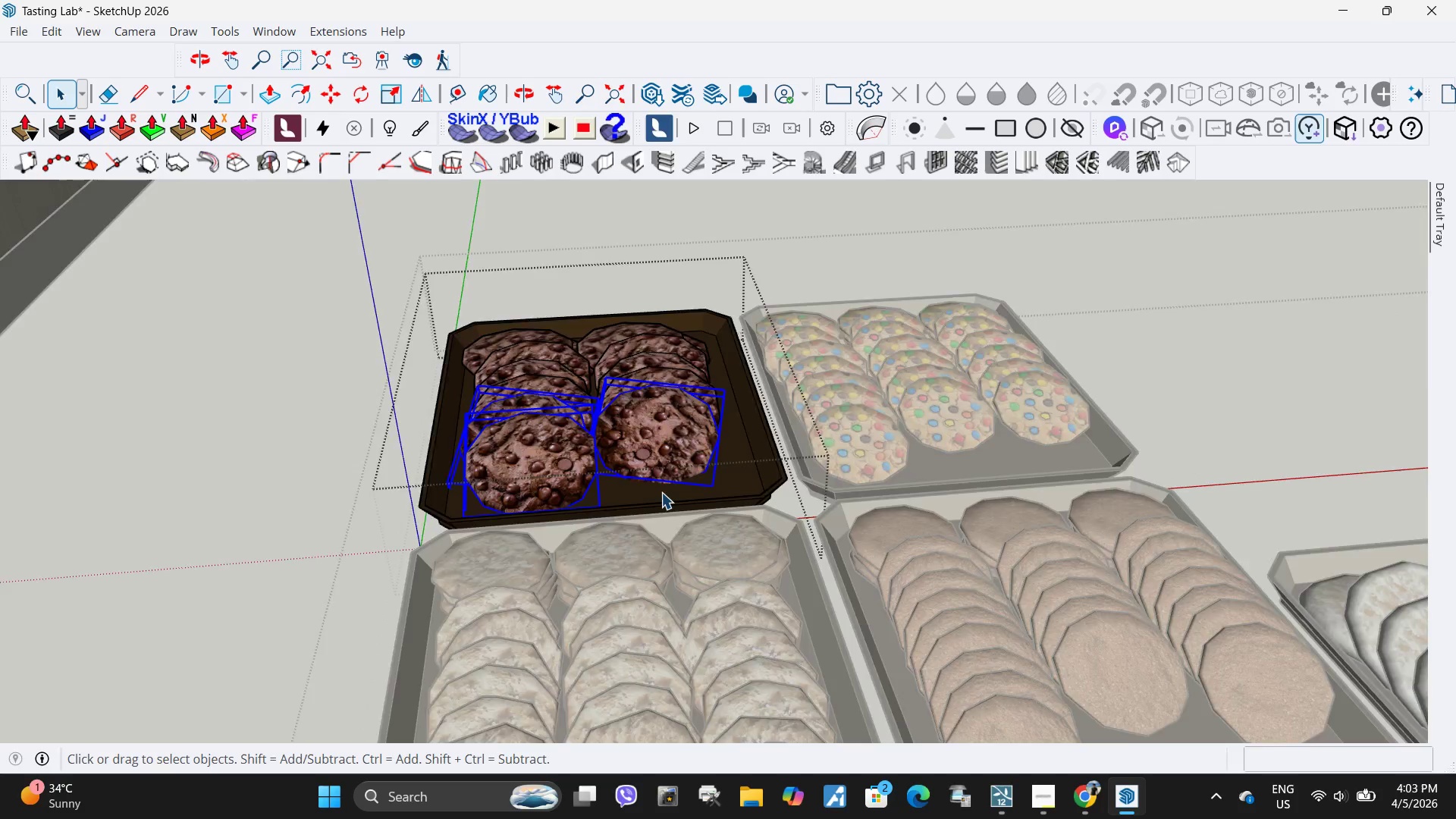 
left_click([1040, 445])
 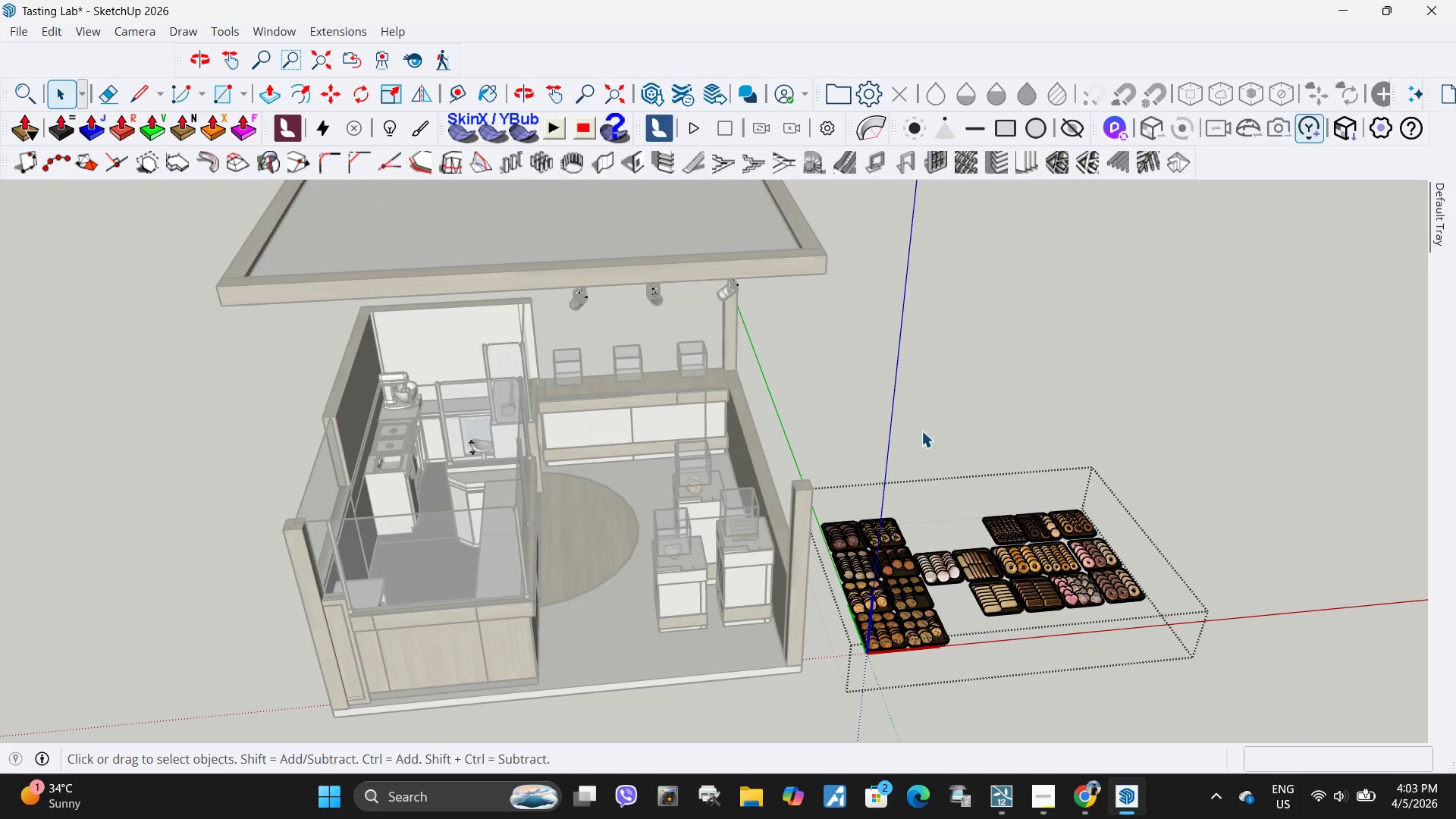 
scroll: coordinate [945, 575], scroll_direction: down, amount: 25.0
 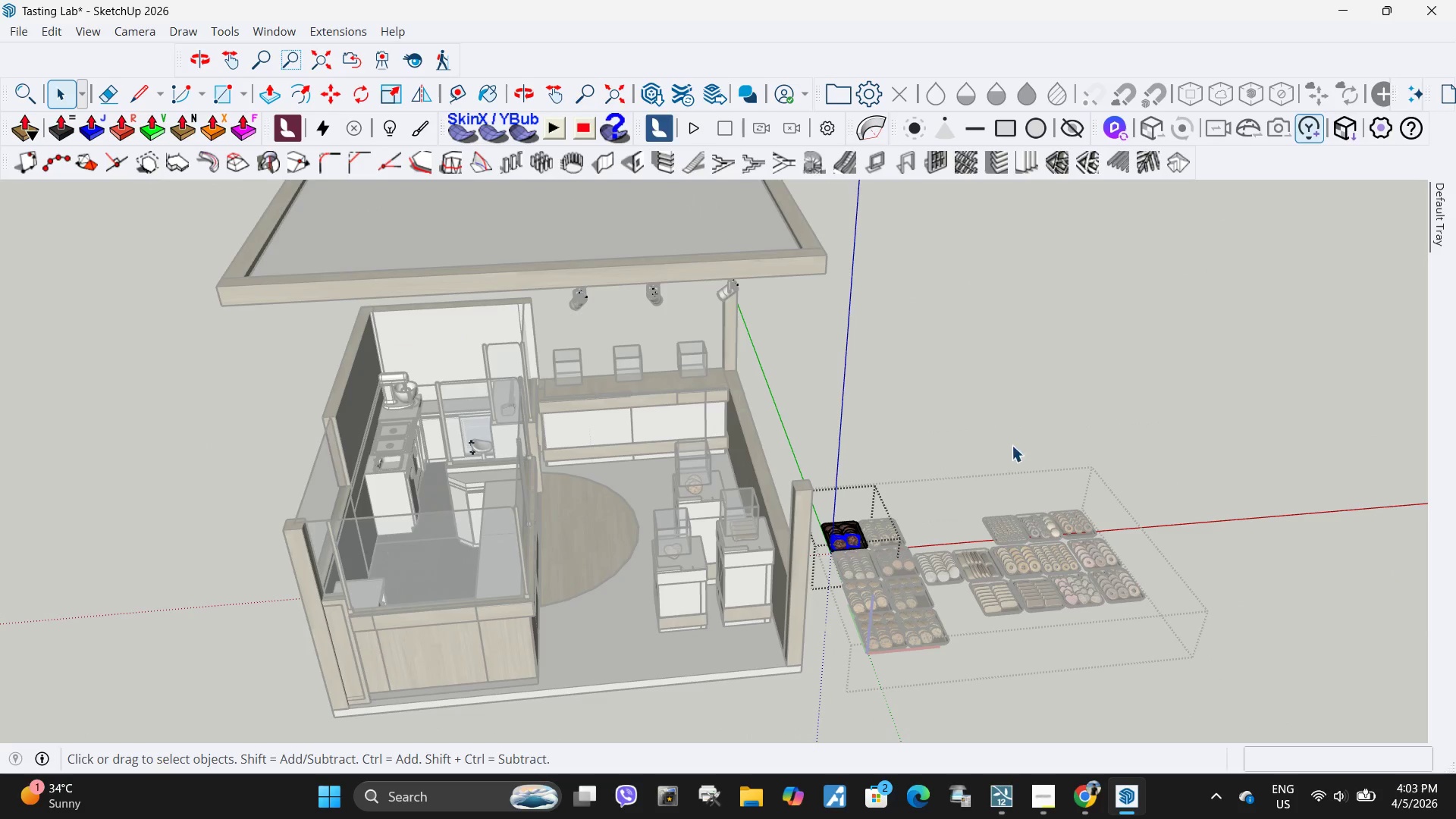 
key(Escape)
 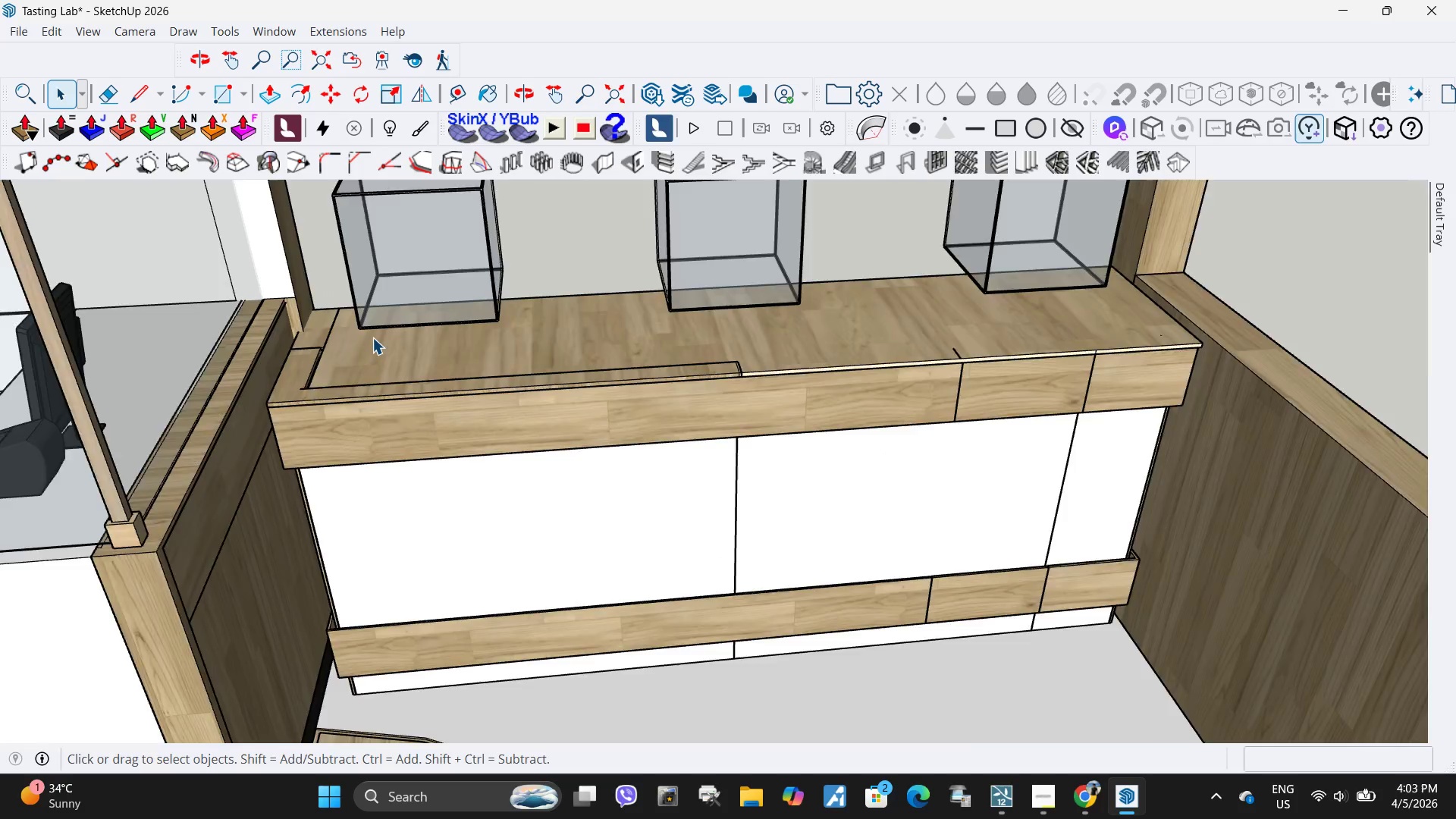 
key(Control+V)
 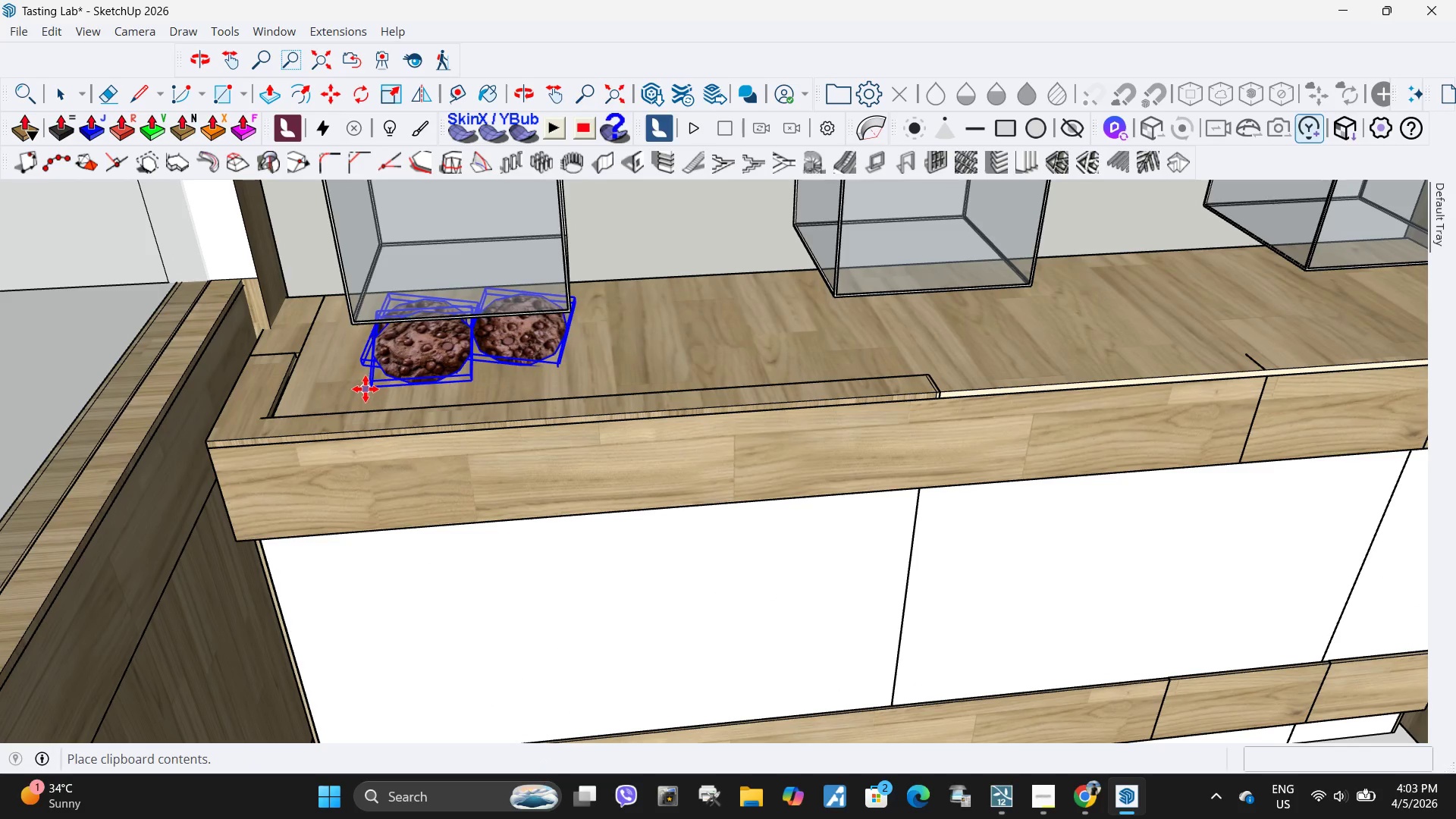 
scroll: coordinate [372, 337], scroll_direction: up, amount: 19.0
 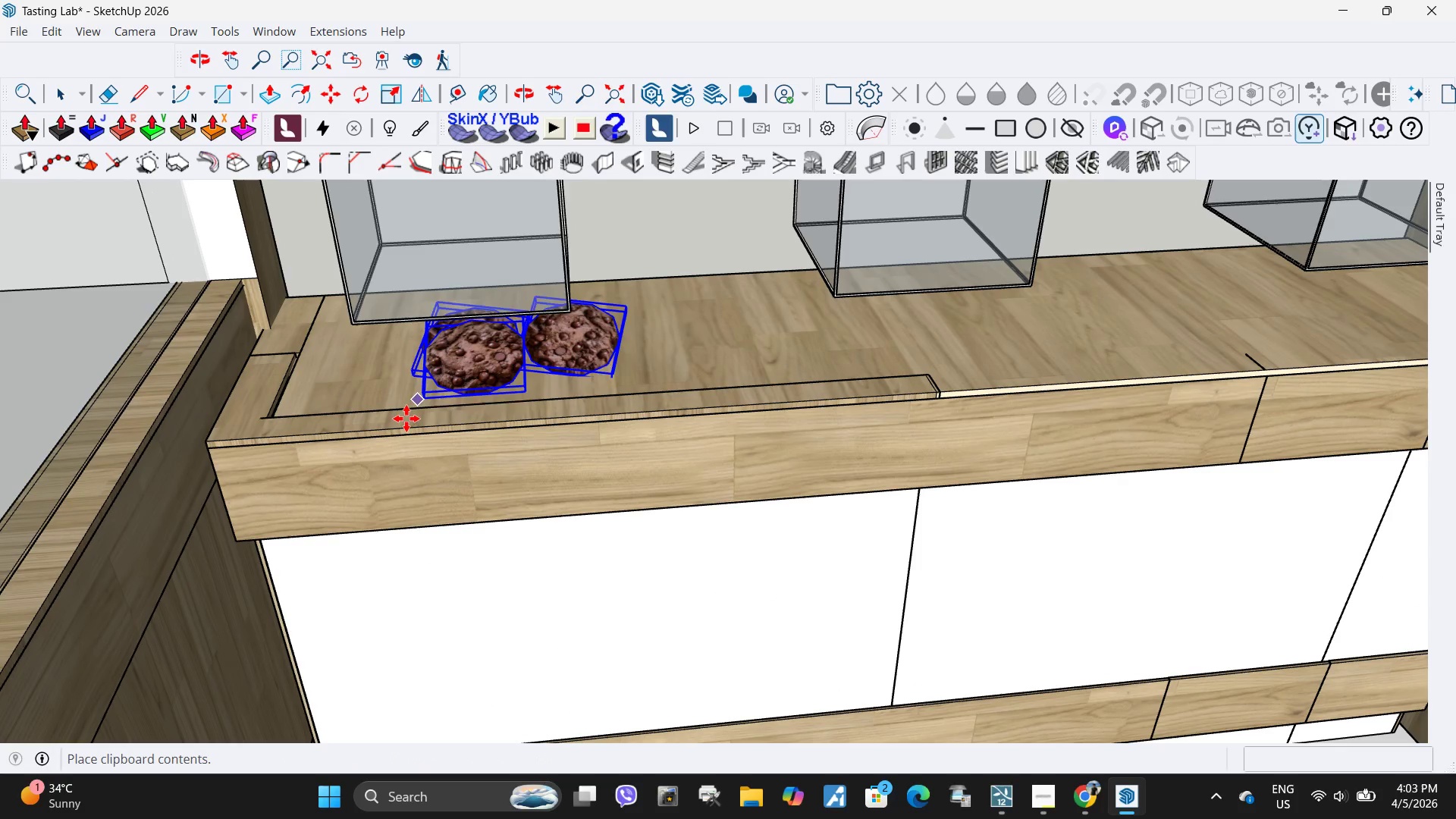 
left_click([378, 400])
 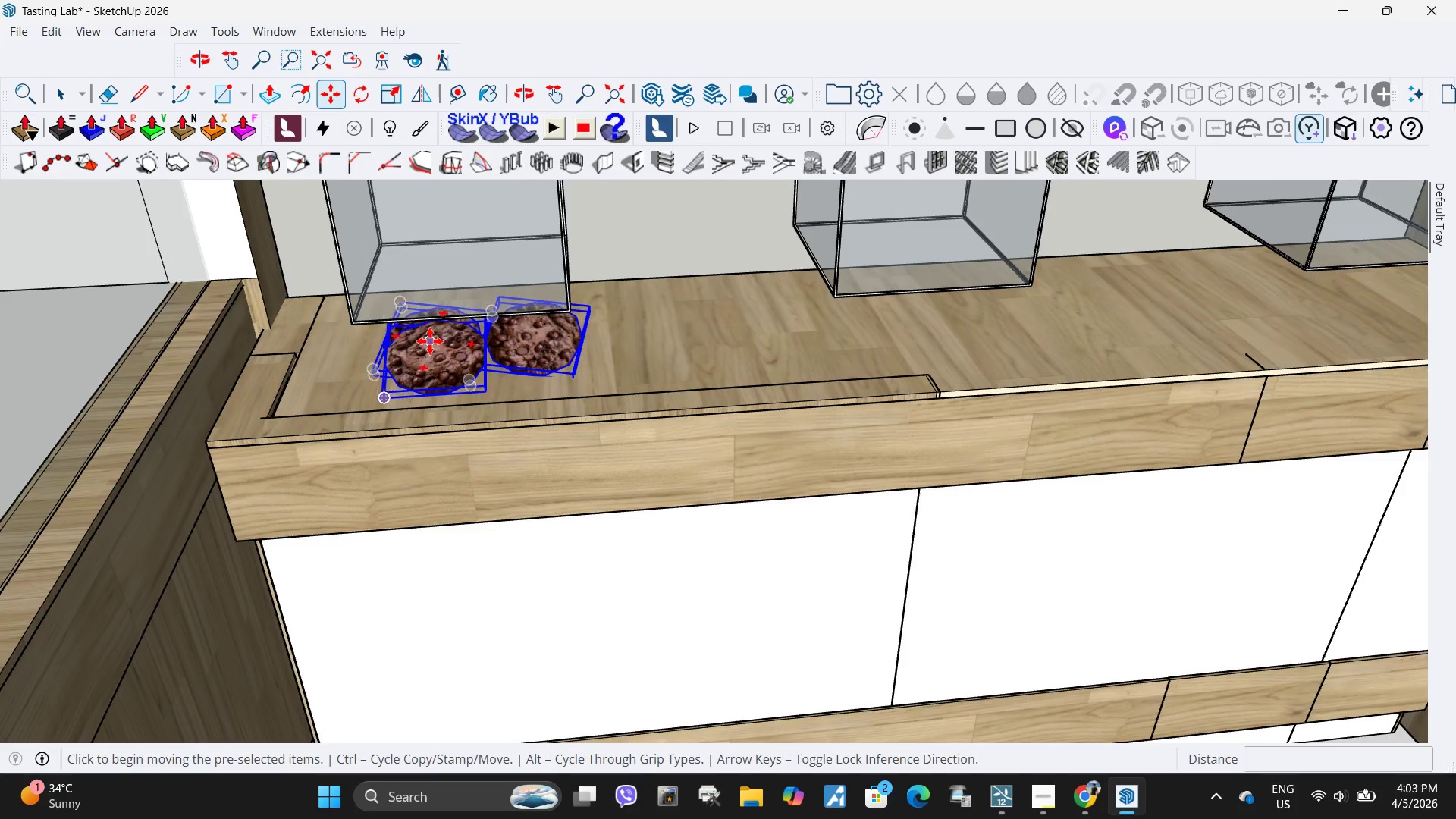 
key(Space)
 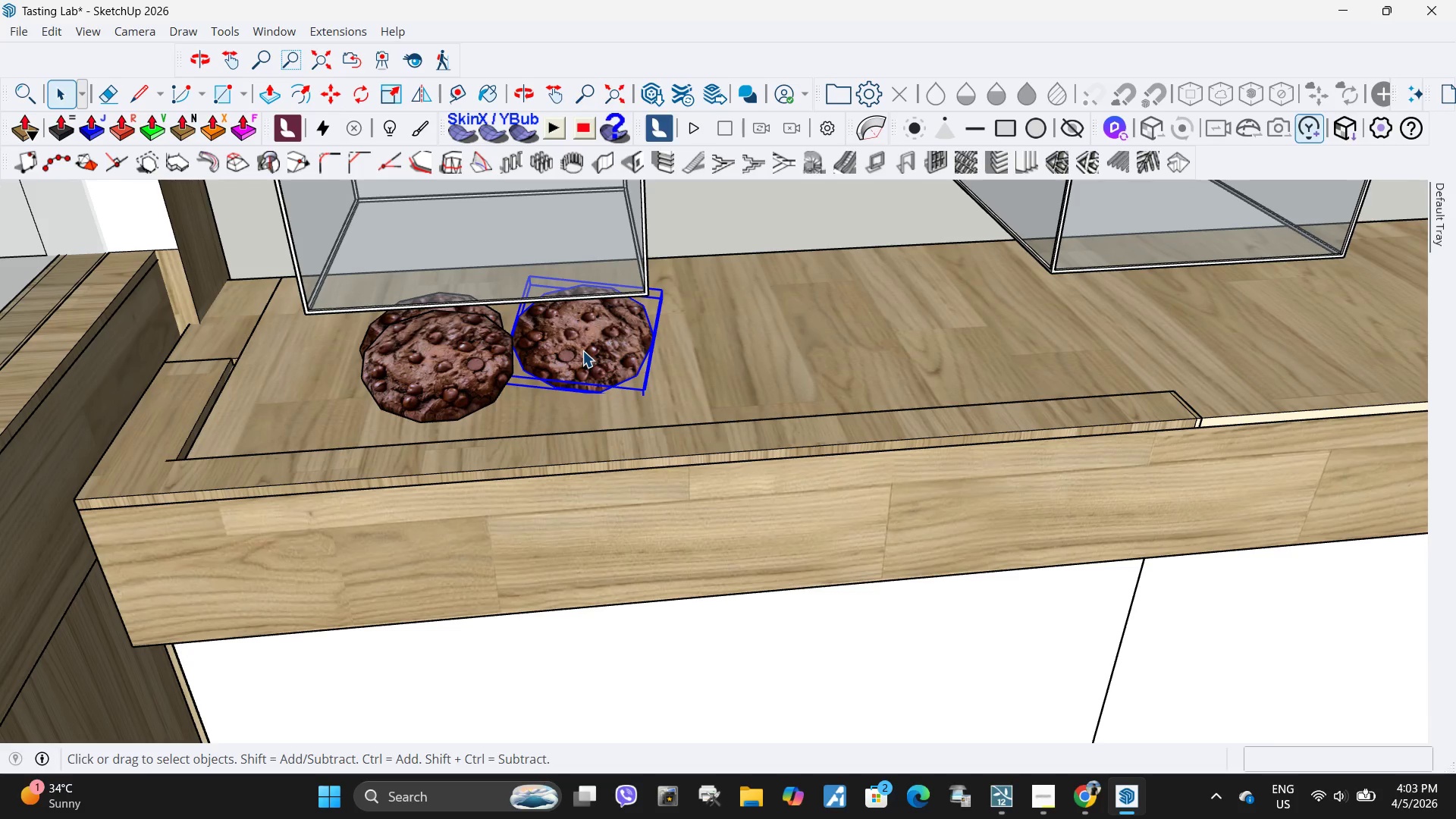 
scroll: coordinate [435, 340], scroll_direction: up, amount: 4.0
 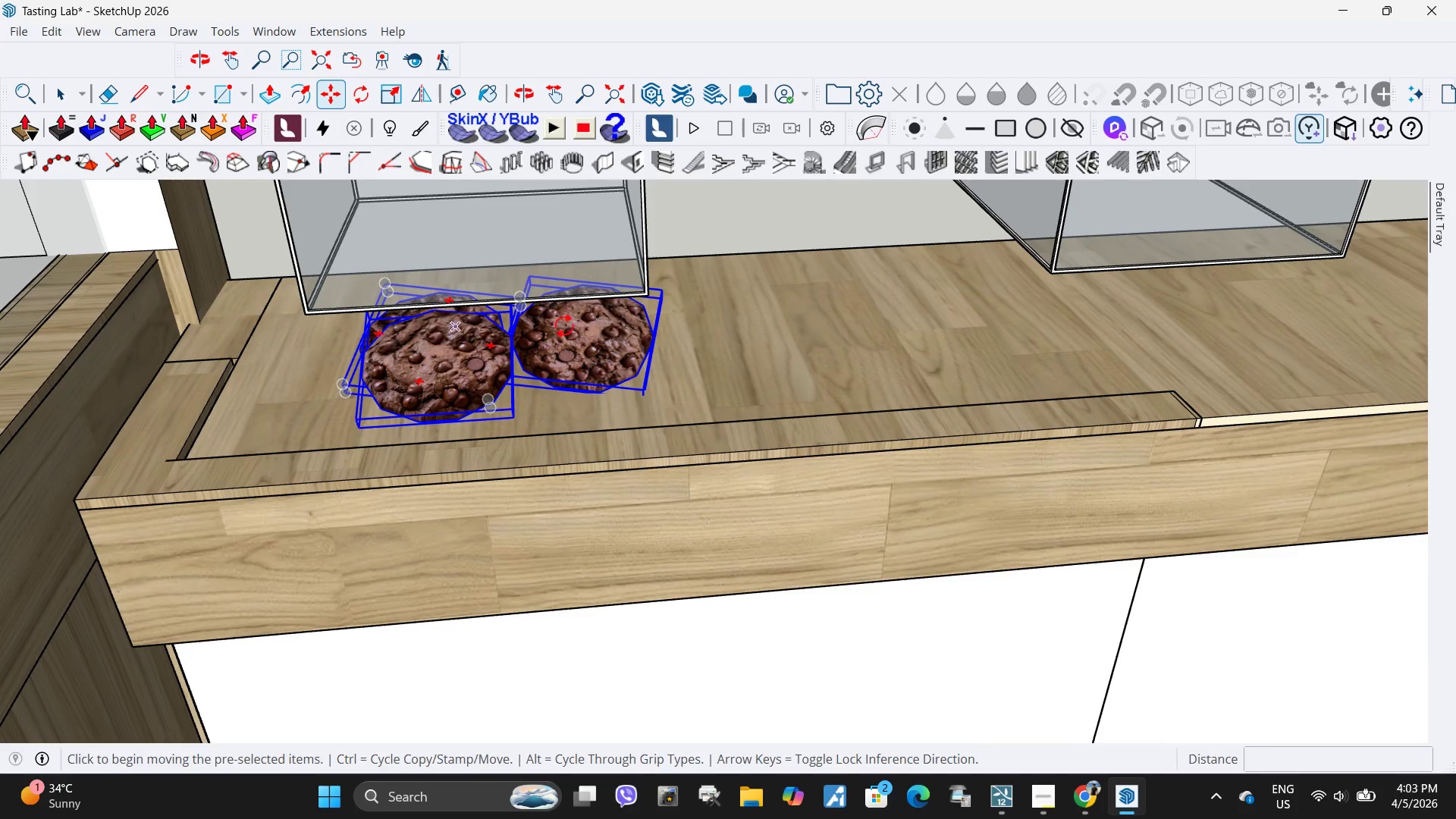 
key(Delete)
 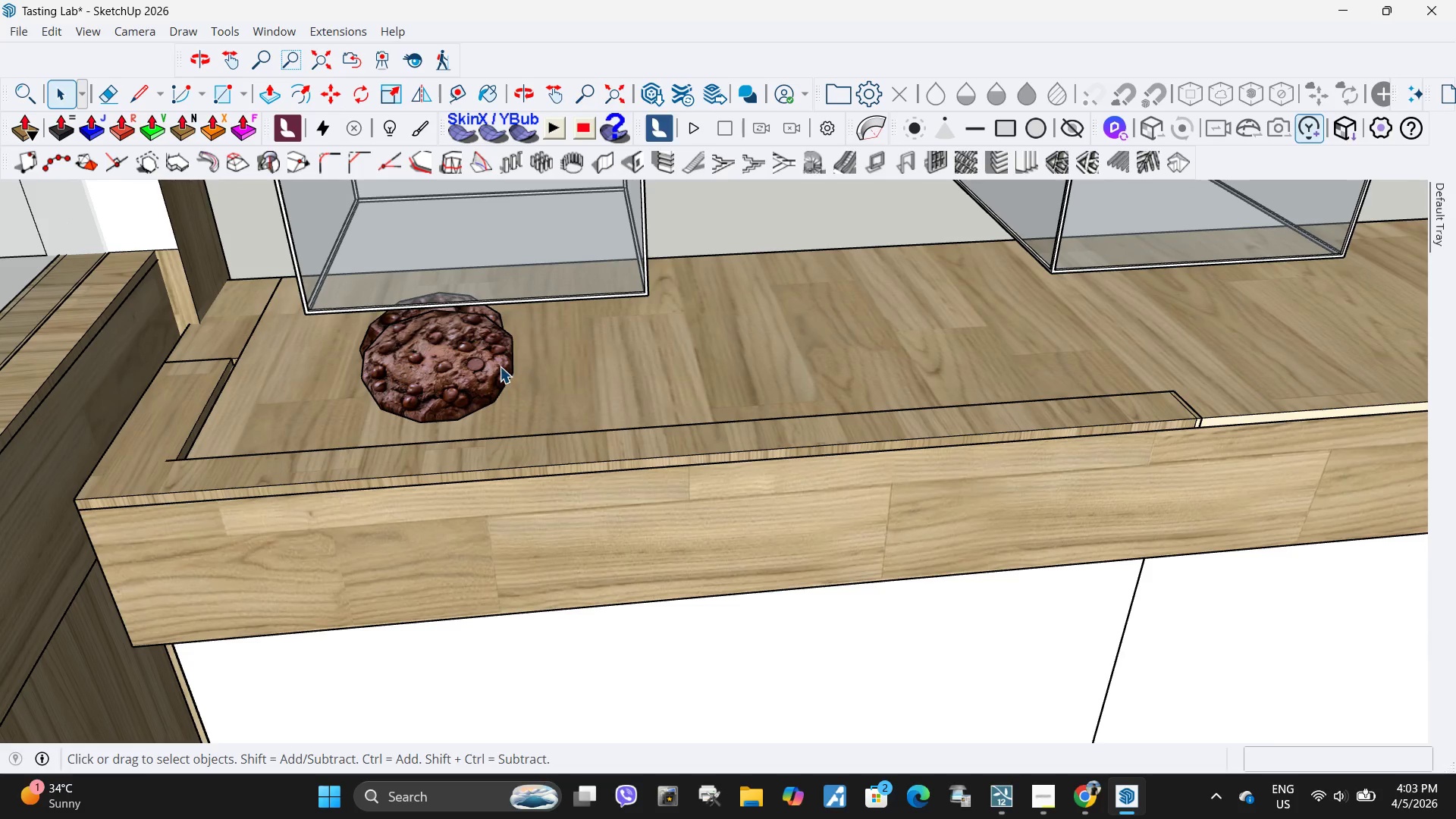 
left_click([500, 366])
 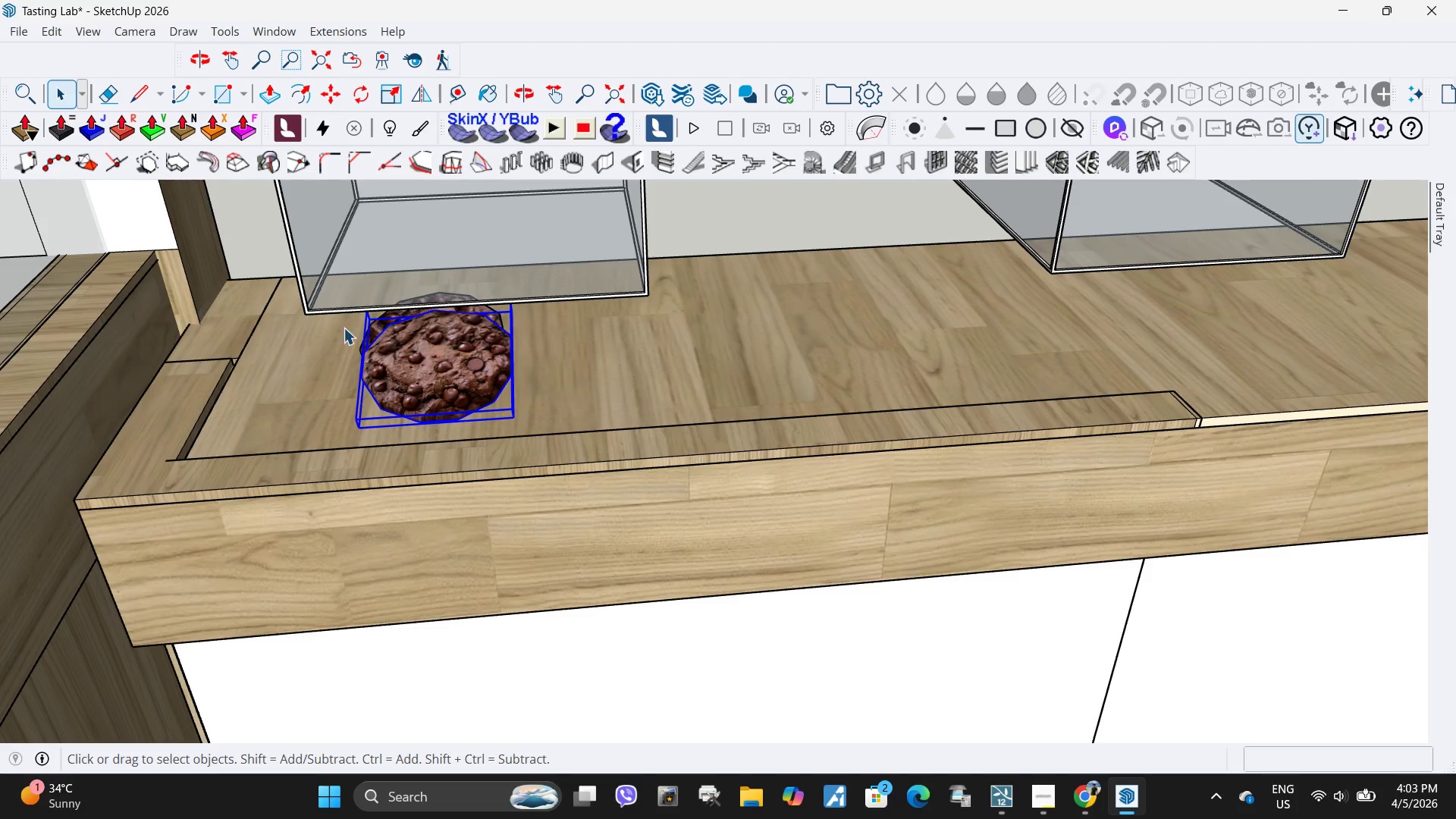 
hold_key(key=ControlLeft, duration=0.47)
 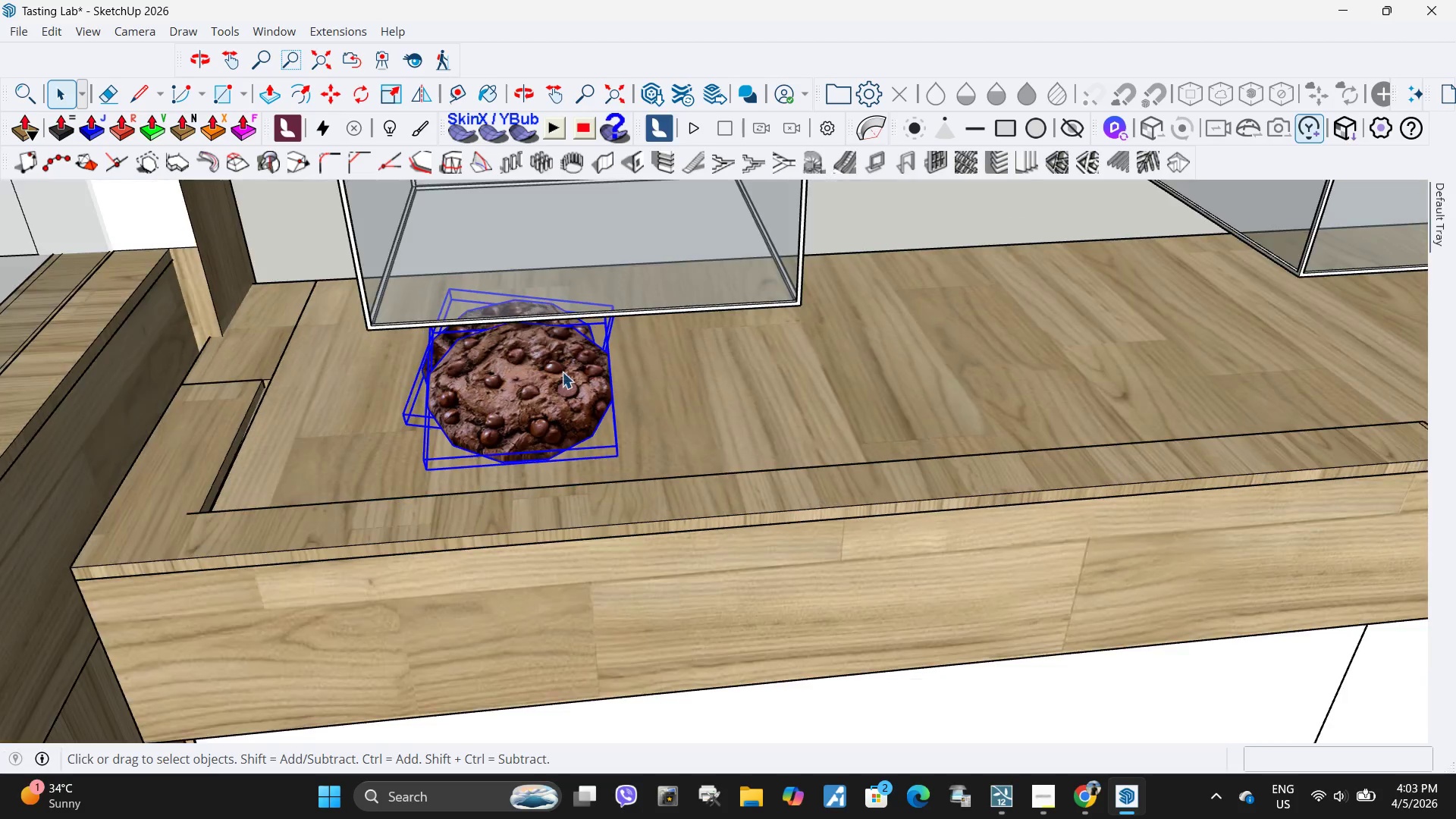 
scroll: coordinate [378, 322], scroll_direction: up, amount: 5.0
 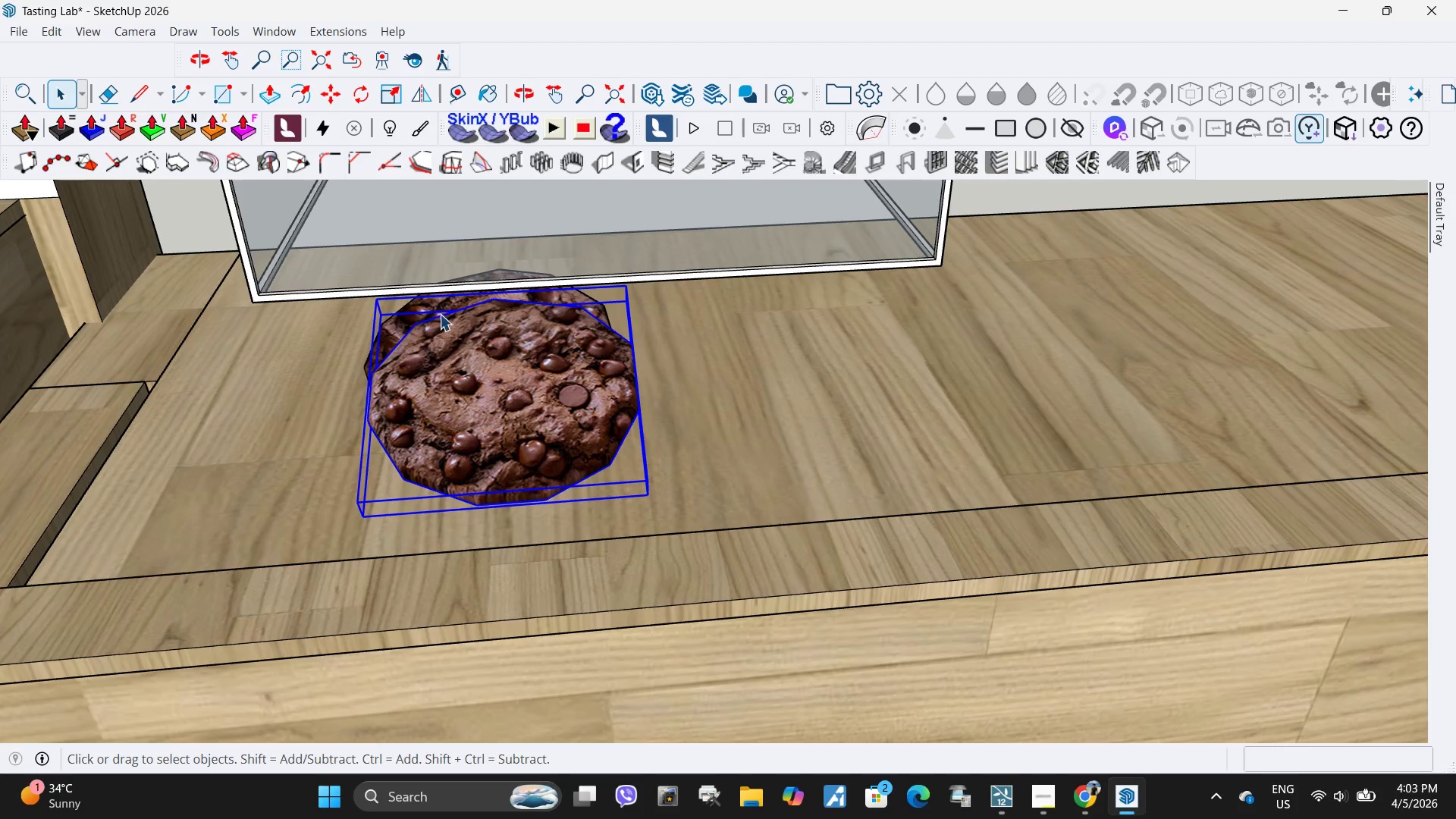 
left_click([438, 304])
 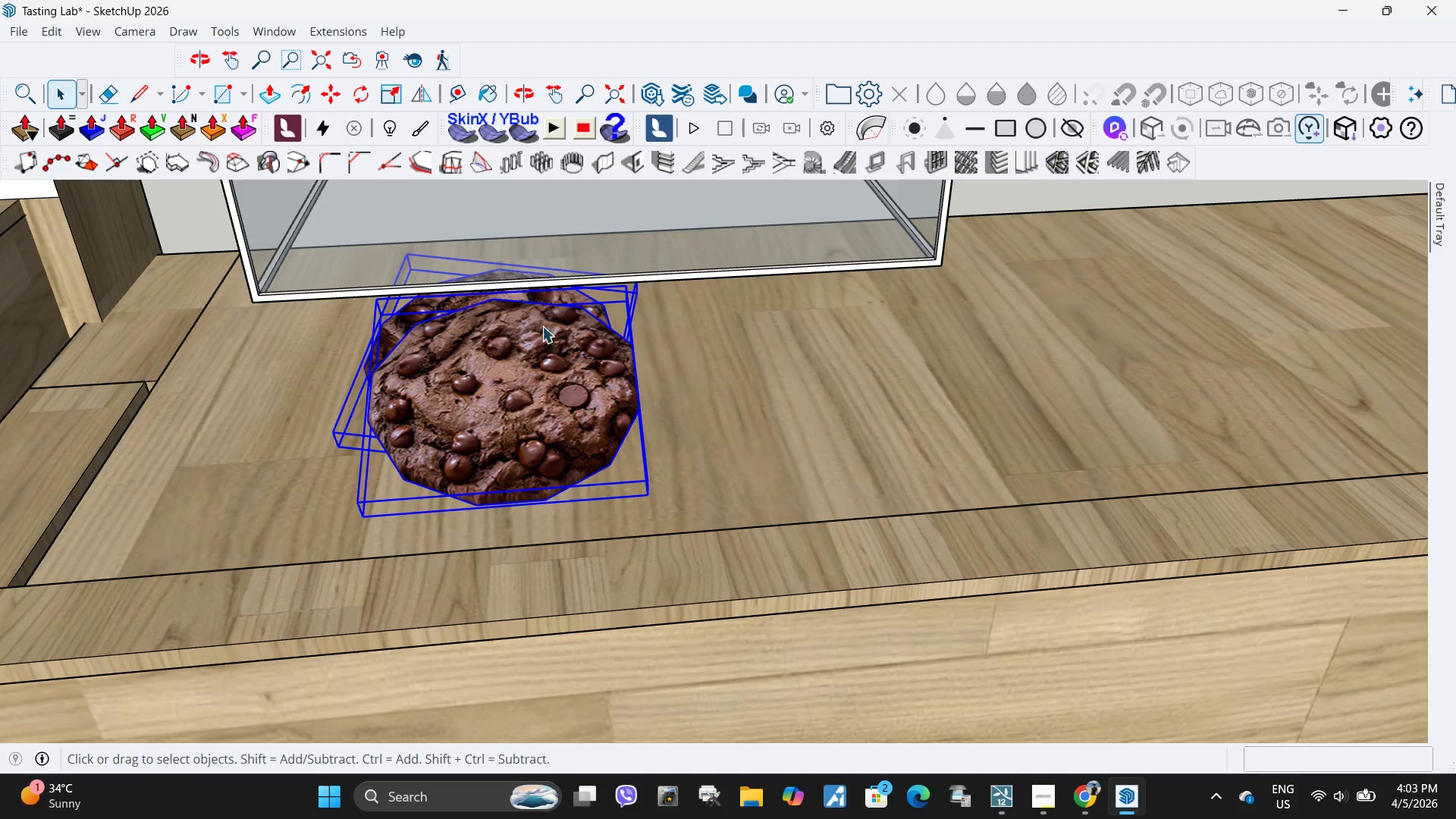 
key(S)
 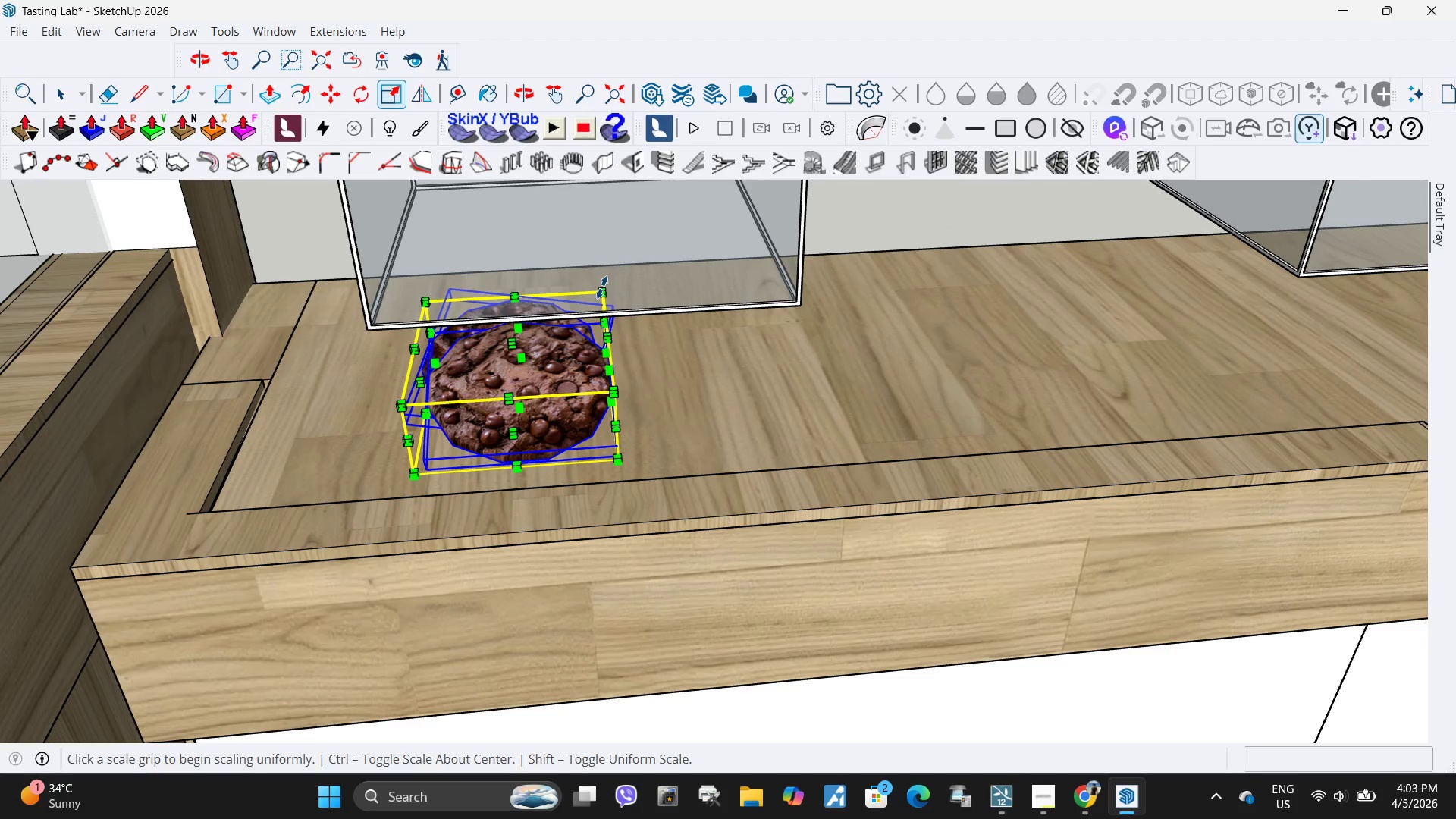 
scroll: coordinate [554, 381], scroll_direction: down, amount: 4.0
 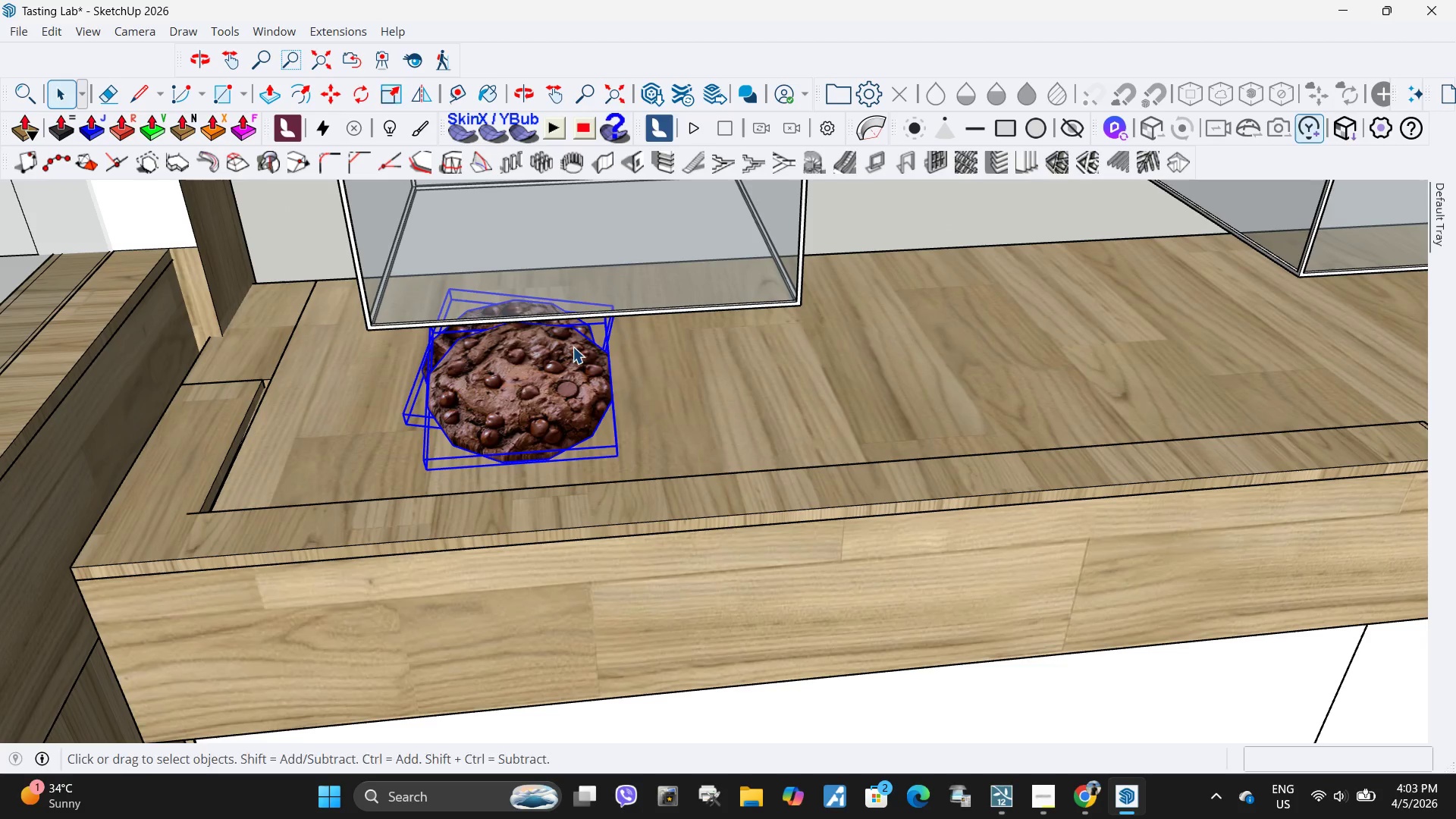 
left_click([601, 288])
 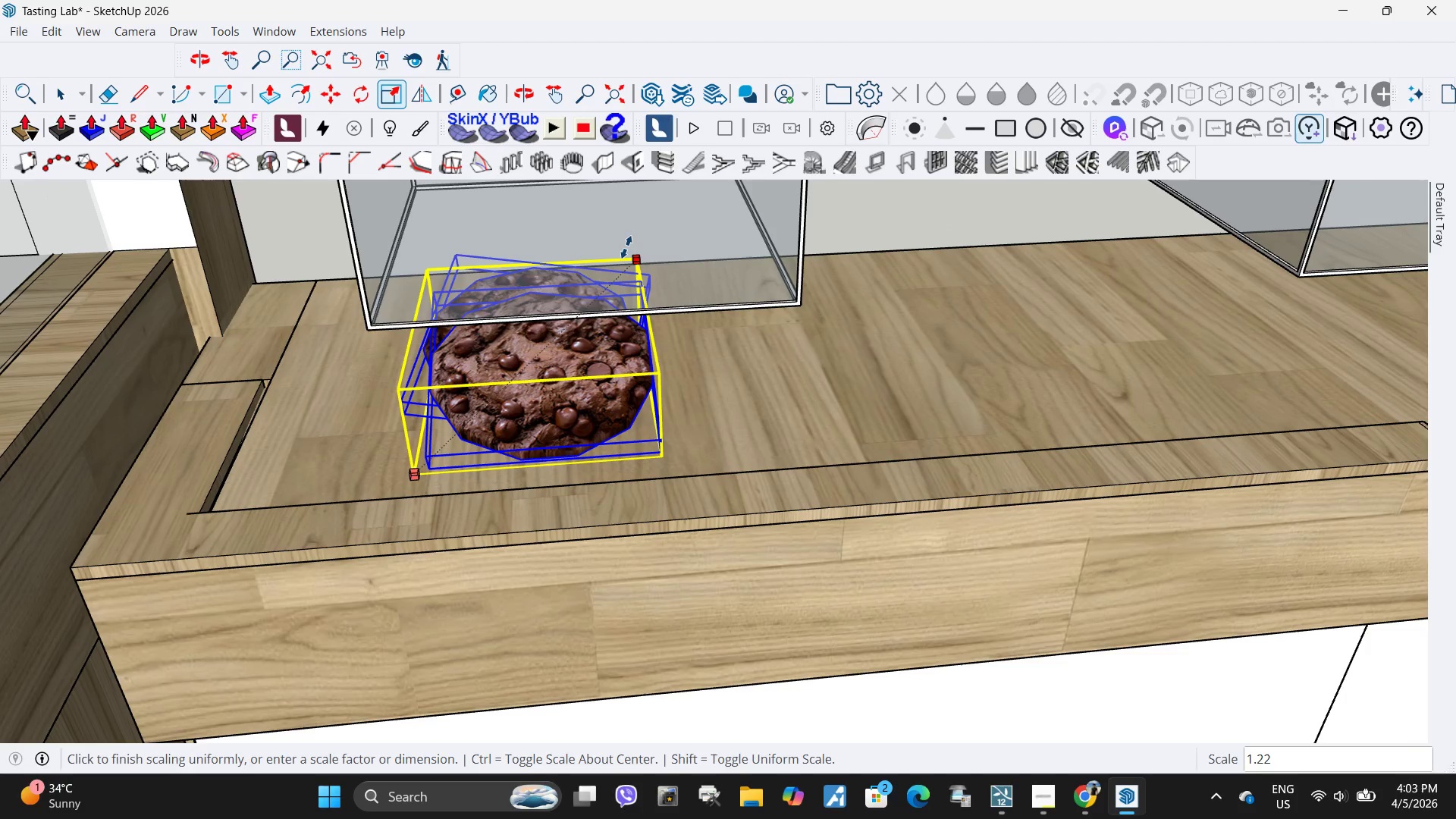 
left_click([626, 247])
 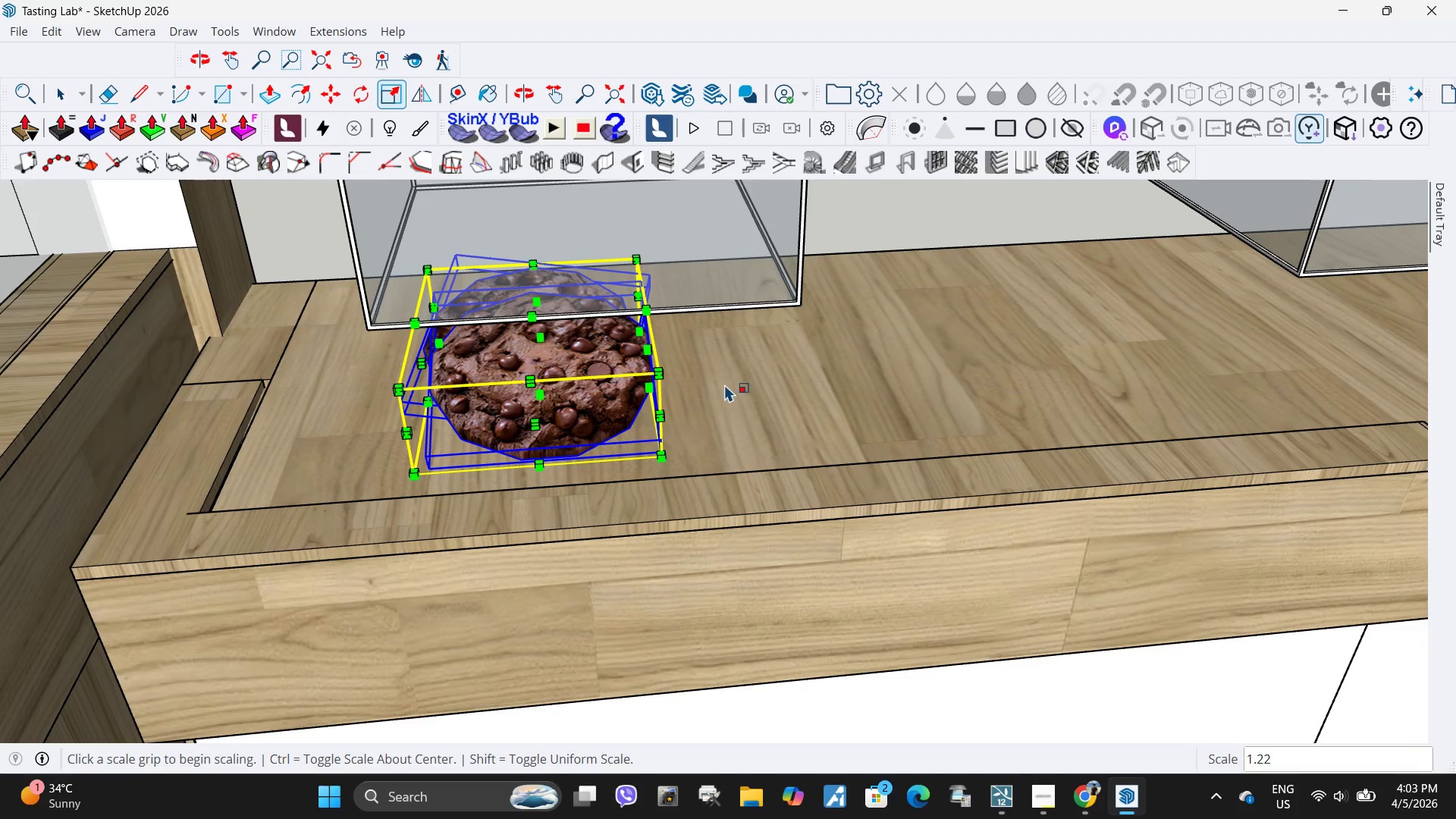 
key(M)
 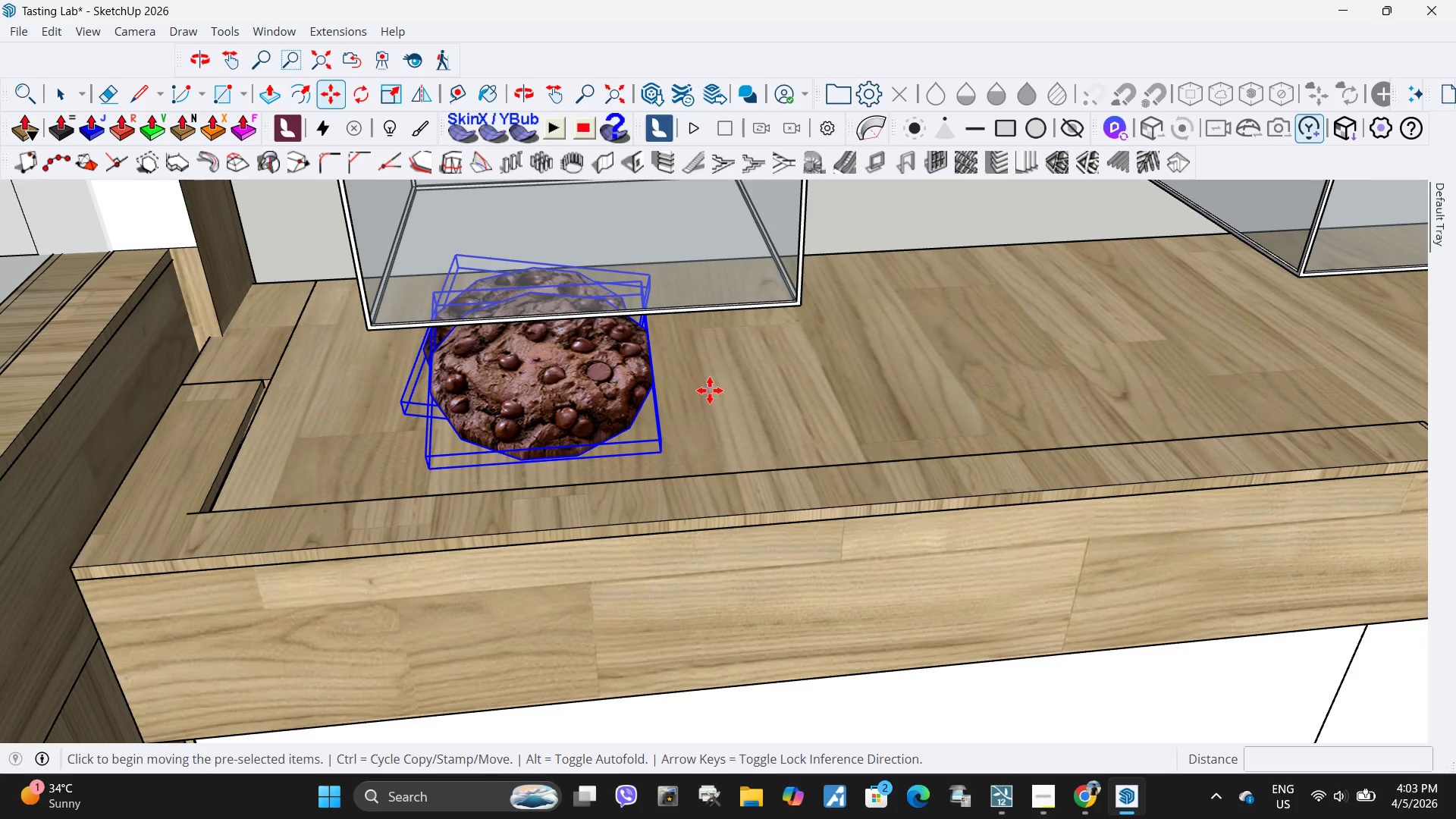 
left_click_drag(start_coordinate=[709, 391], to_coordinate=[713, 391])
 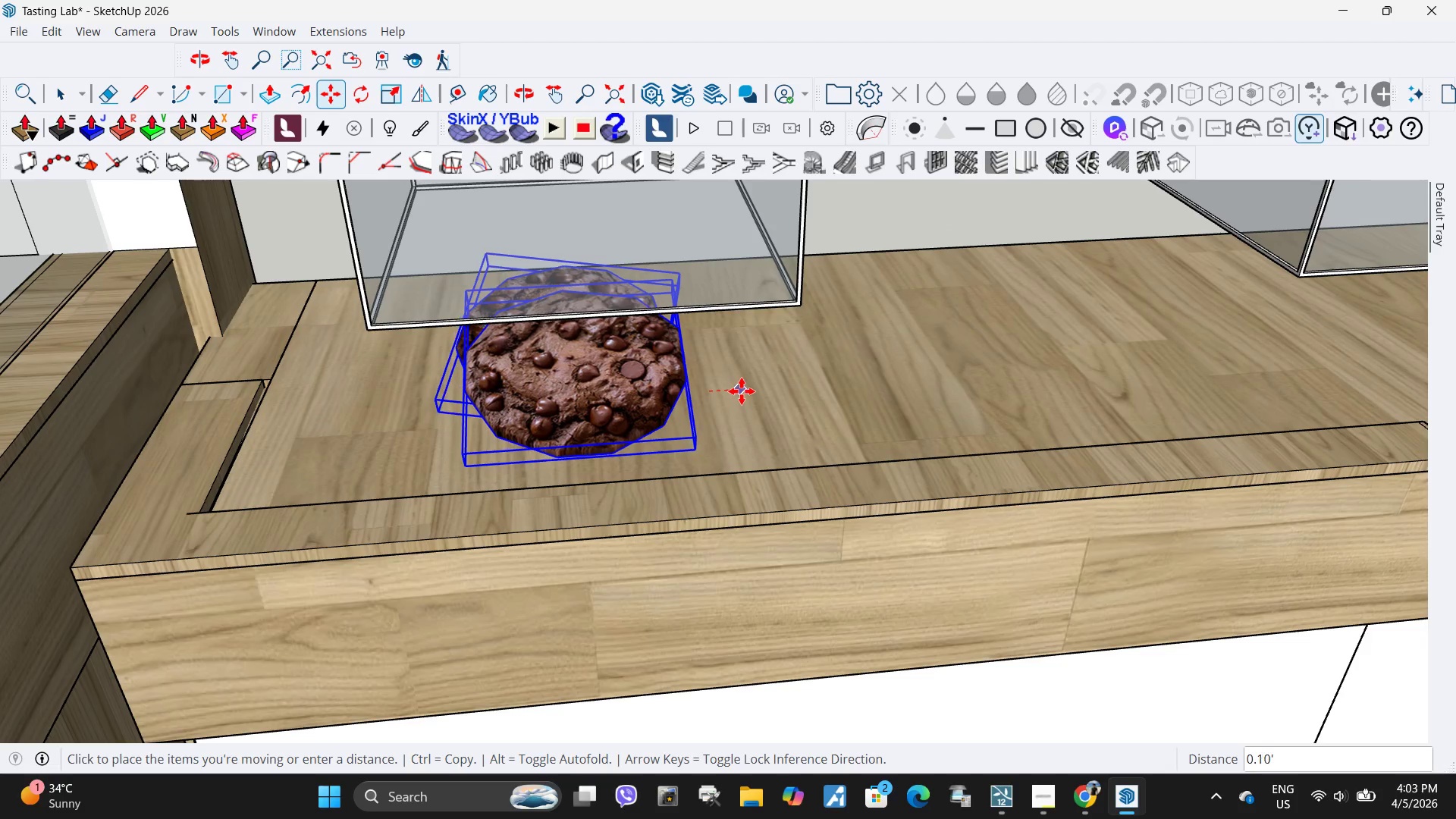 
left_click([742, 391])
 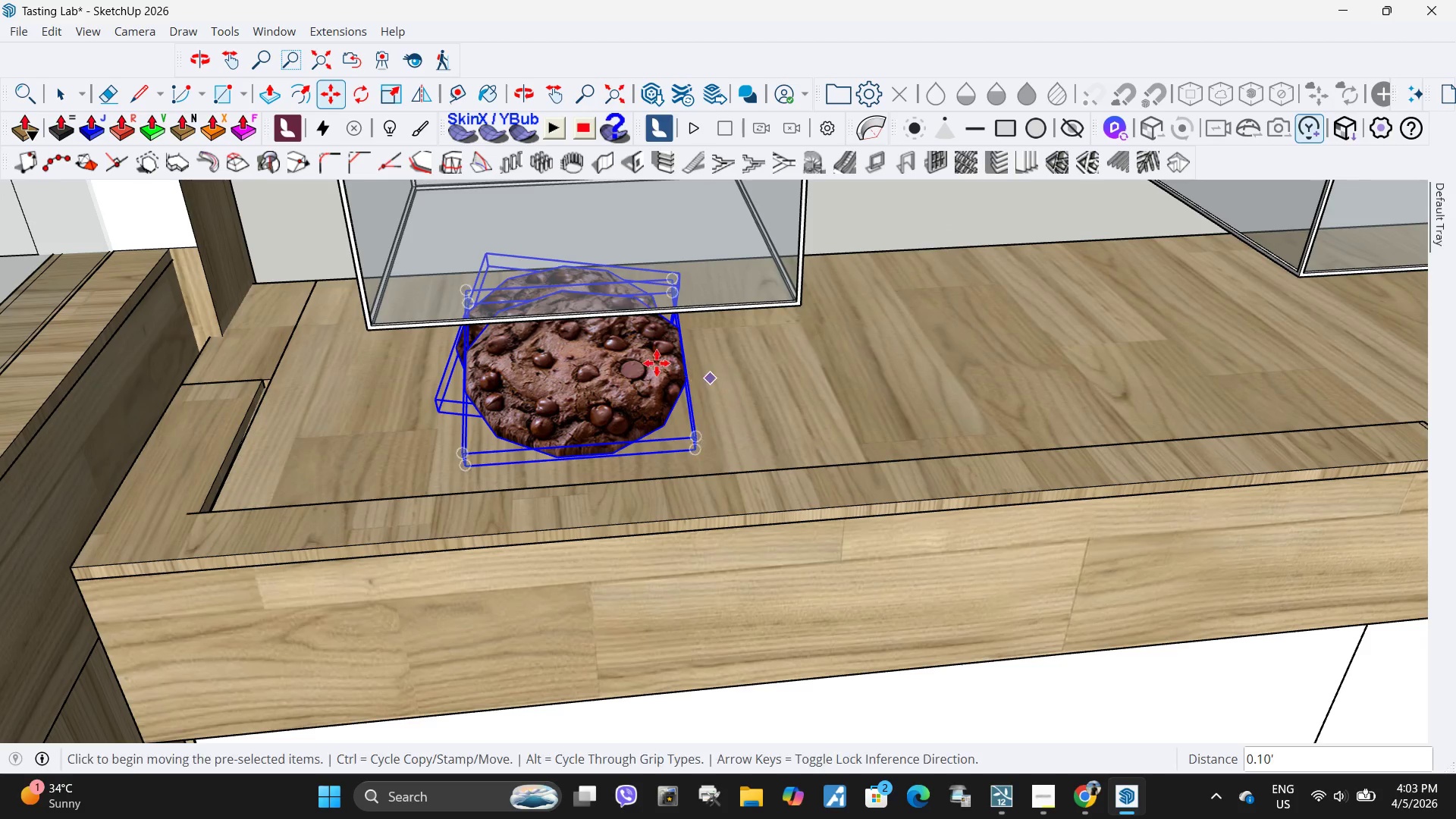 
key(Space)
 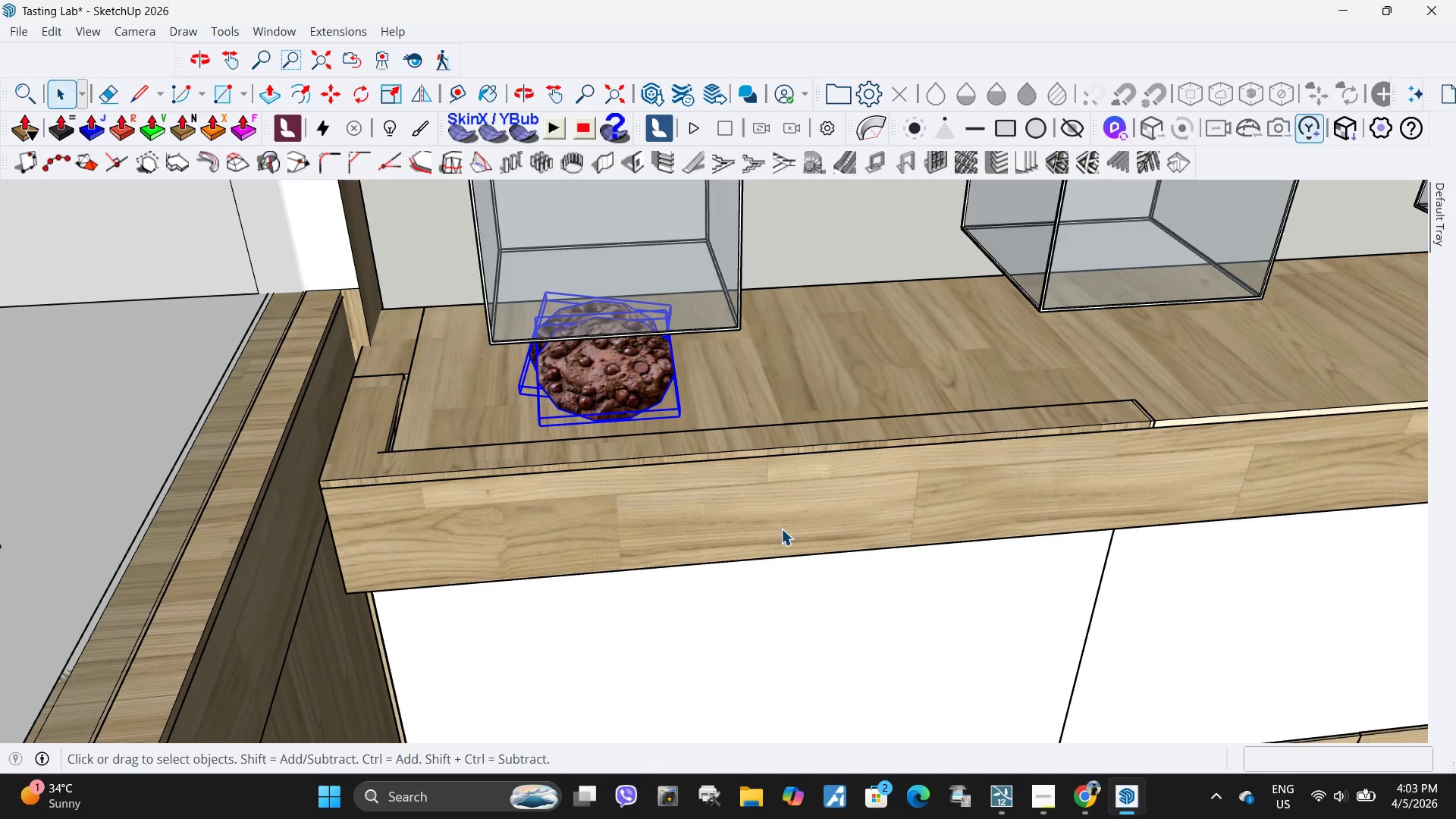 
left_click([782, 532])
 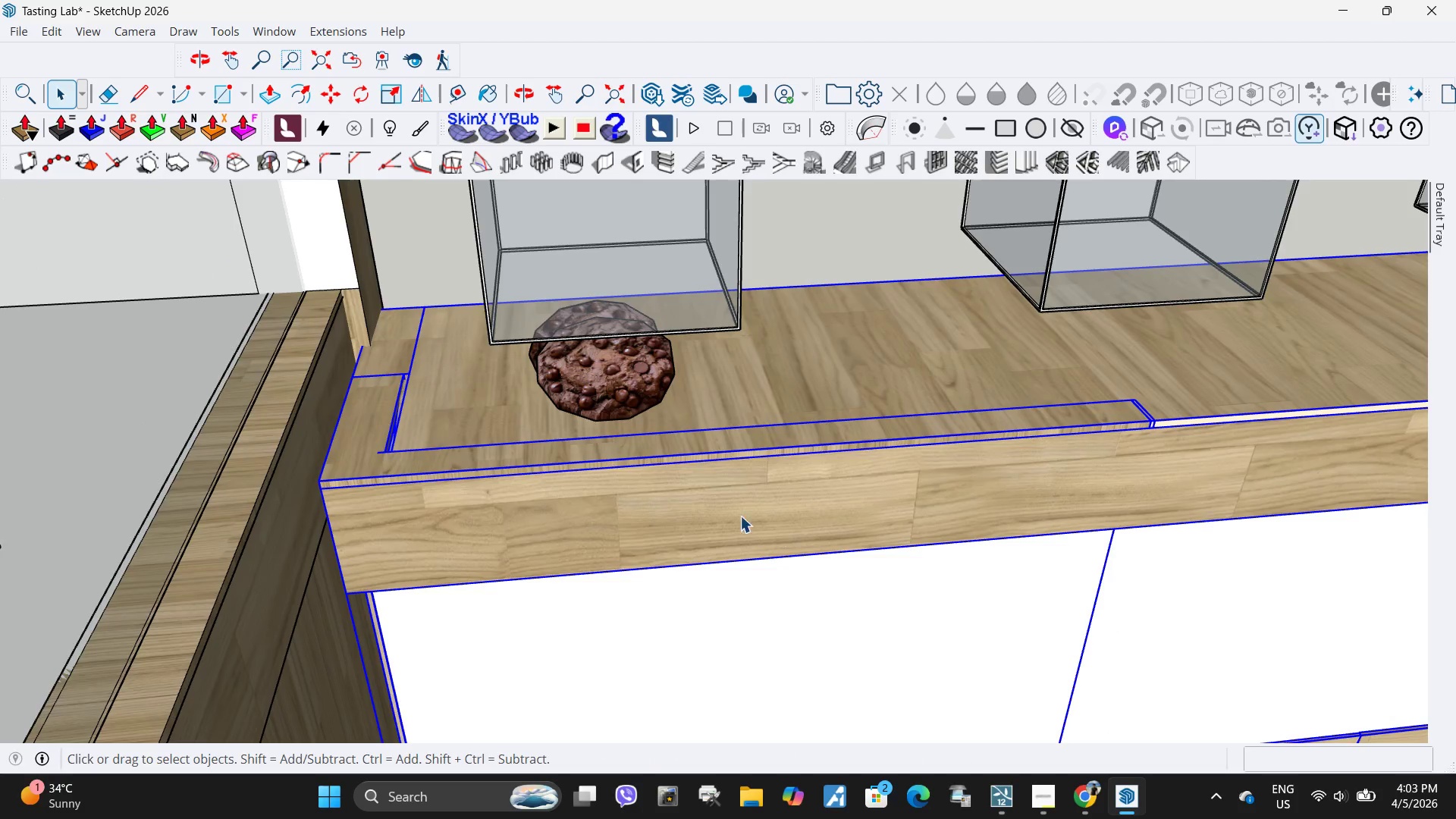 
scroll: coordinate [617, 434], scroll_direction: down, amount: 12.0
 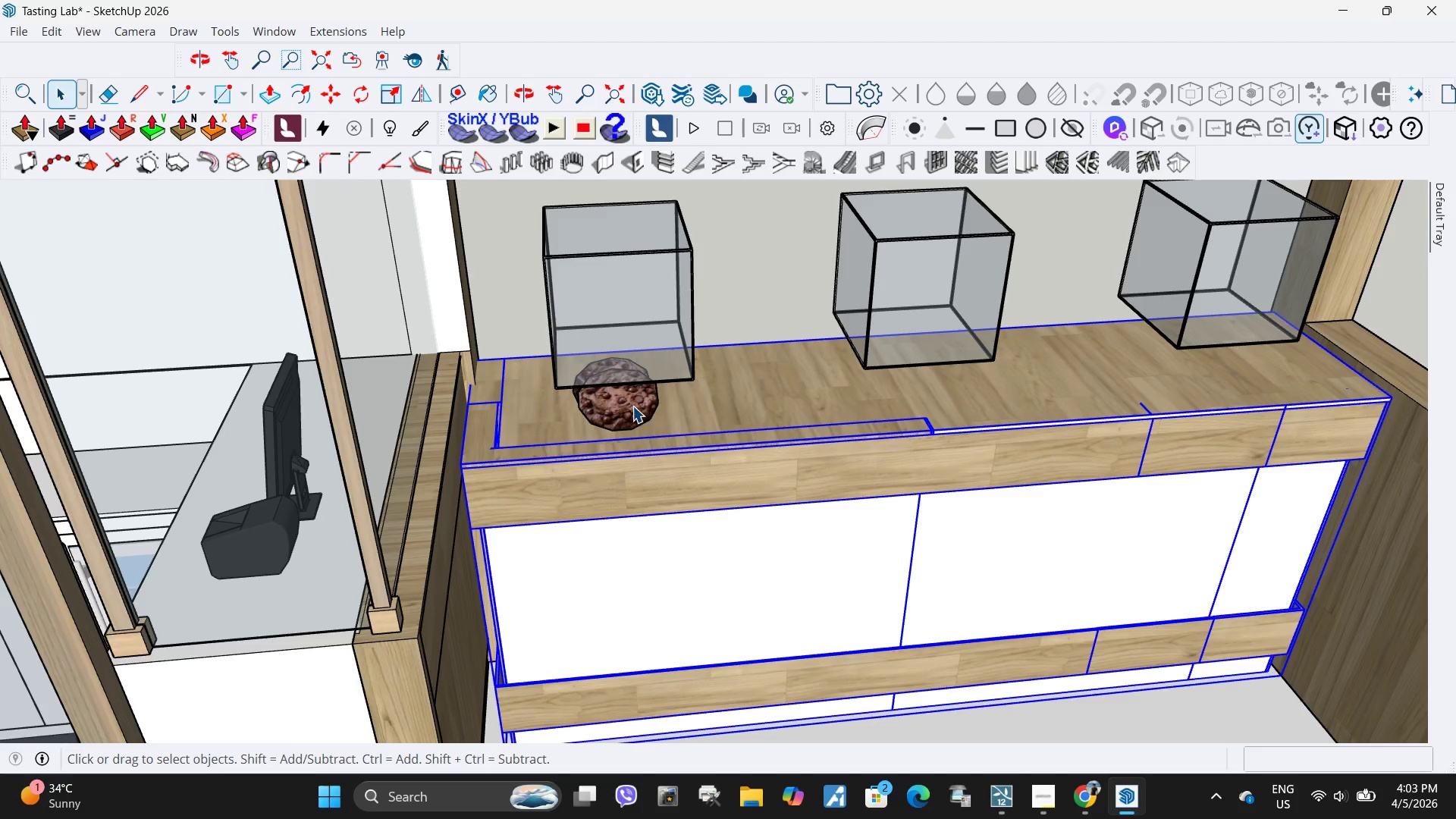 
left_click([617, 395])
 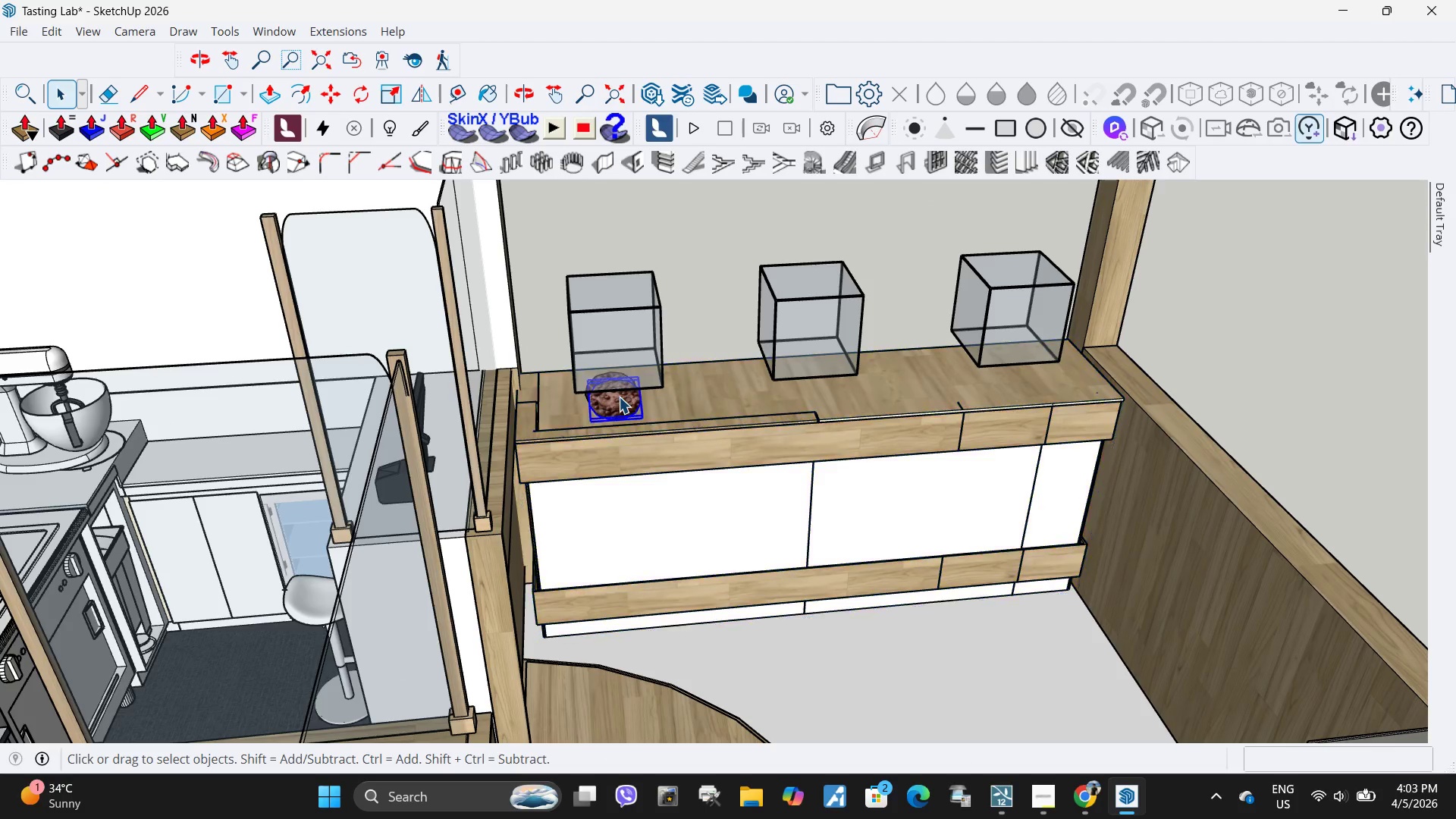 
scroll: coordinate [570, 381], scroll_direction: down, amount: 5.0
 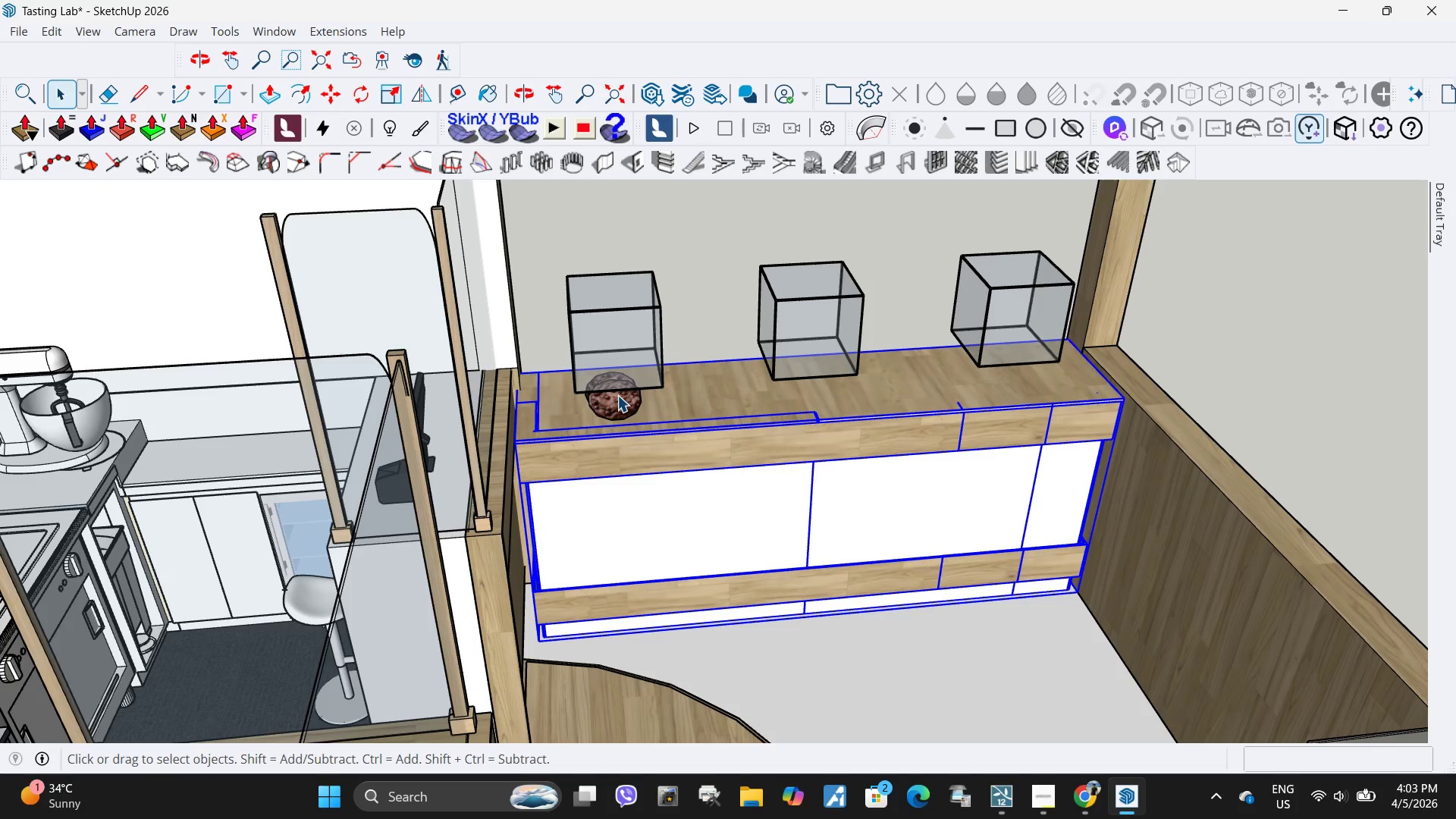 
scroll: coordinate [537, 401], scroll_direction: up, amount: 17.0
 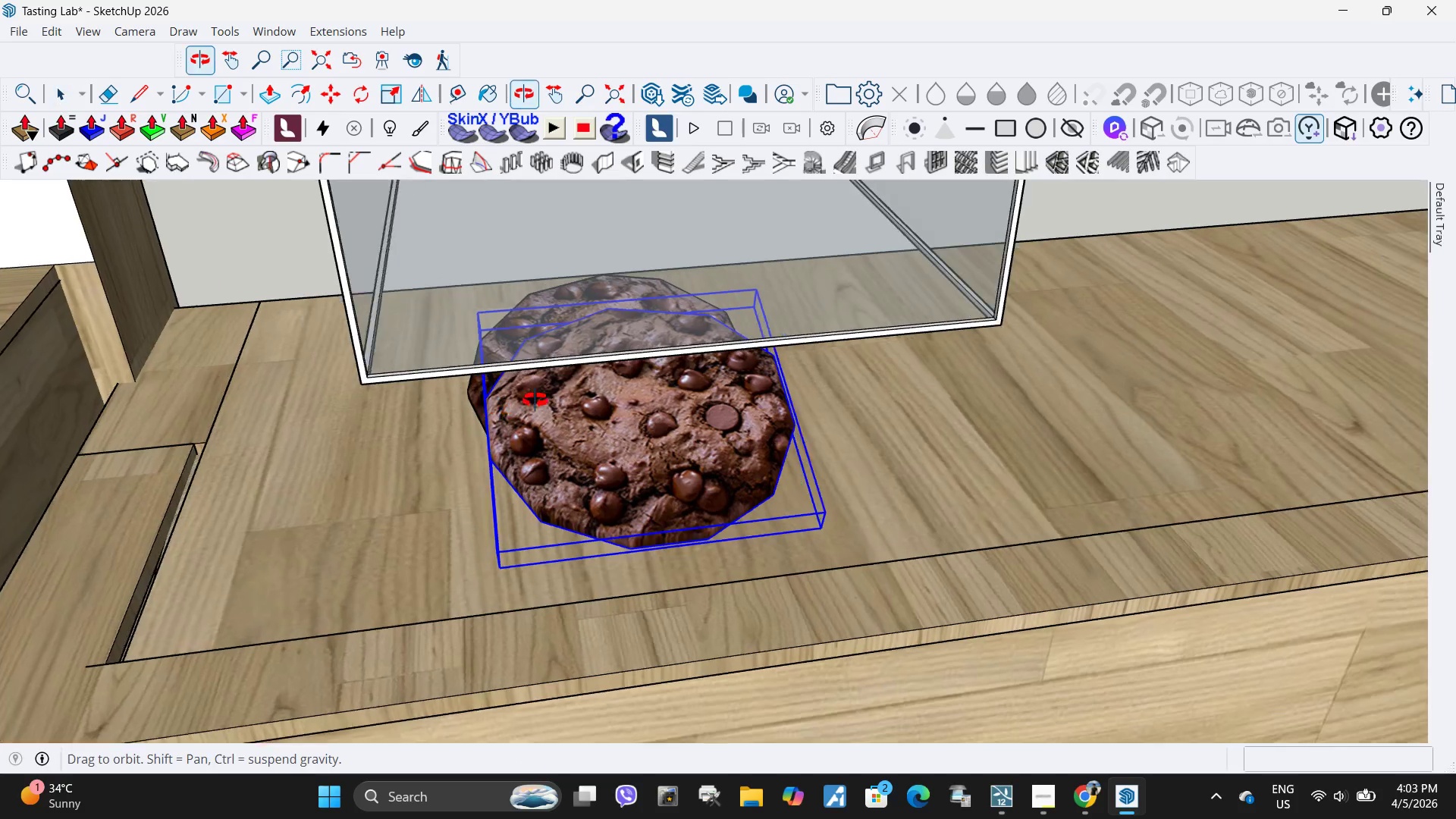 
double_click([555, 400])
 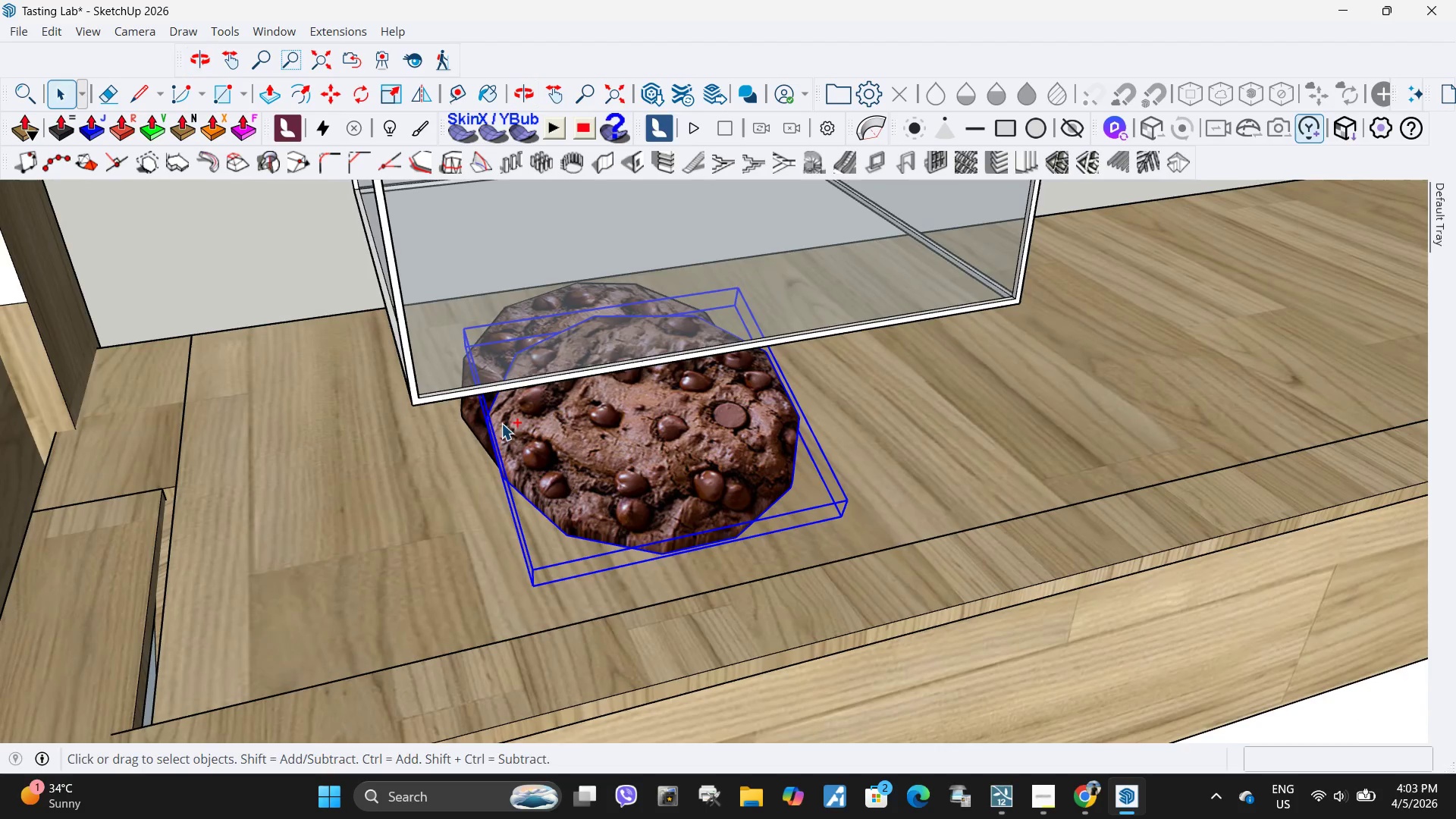 
hold_key(key=ControlLeft, duration=0.88)
left_click([465, 420])
 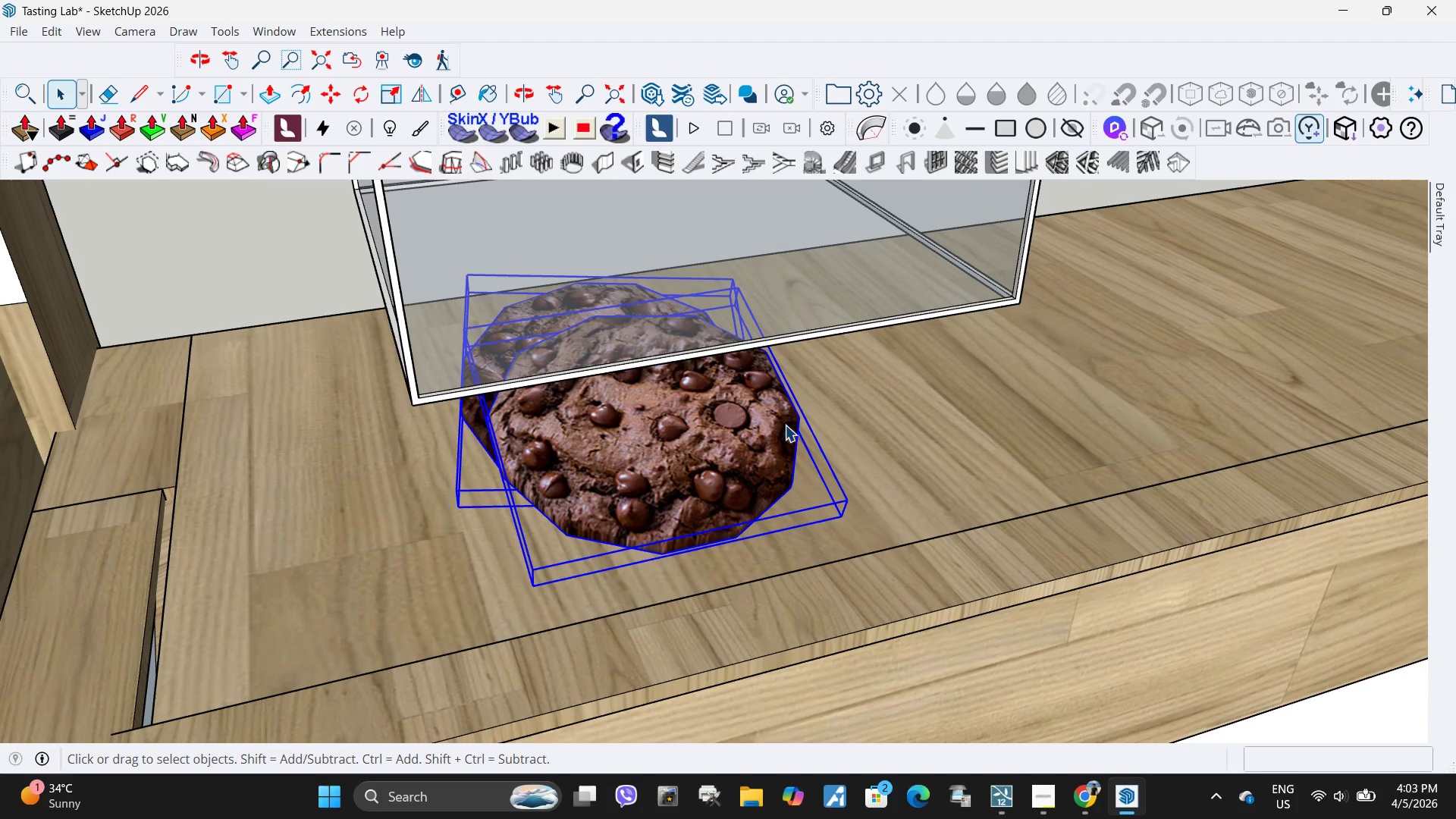 
key(M)
 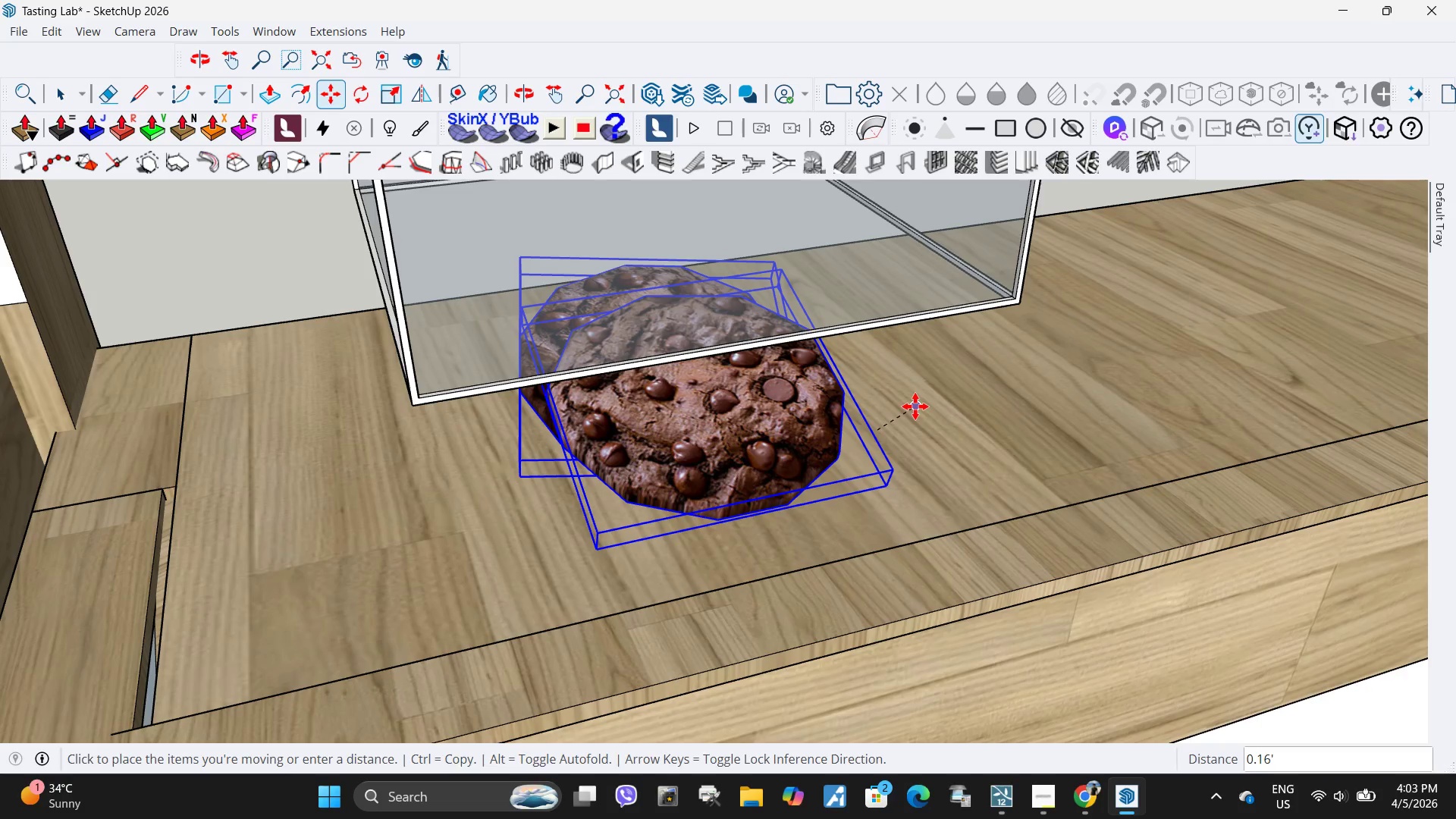 
scroll: coordinate [521, 348], scroll_direction: down, amount: 30.0
 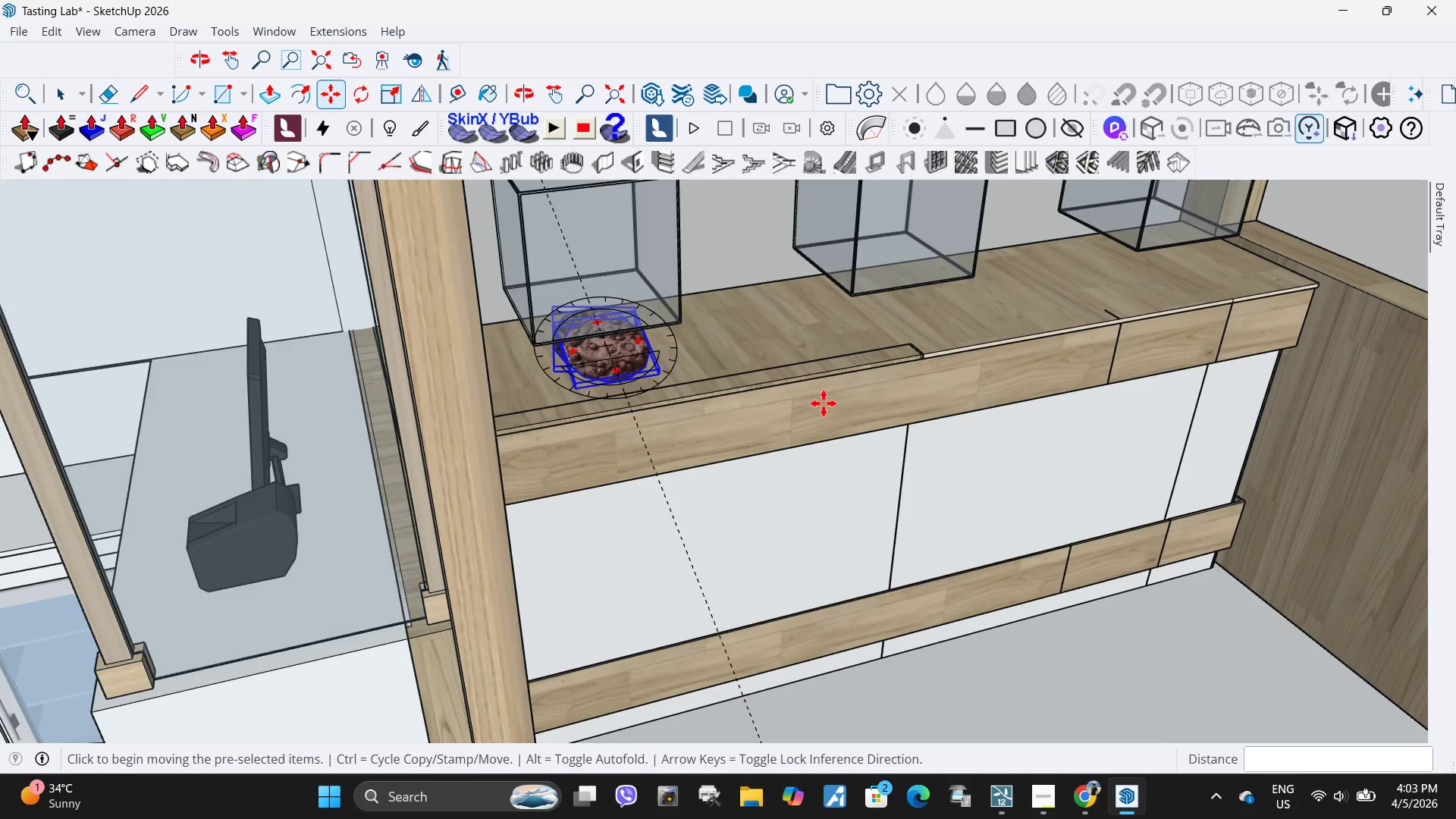 
key(H)
 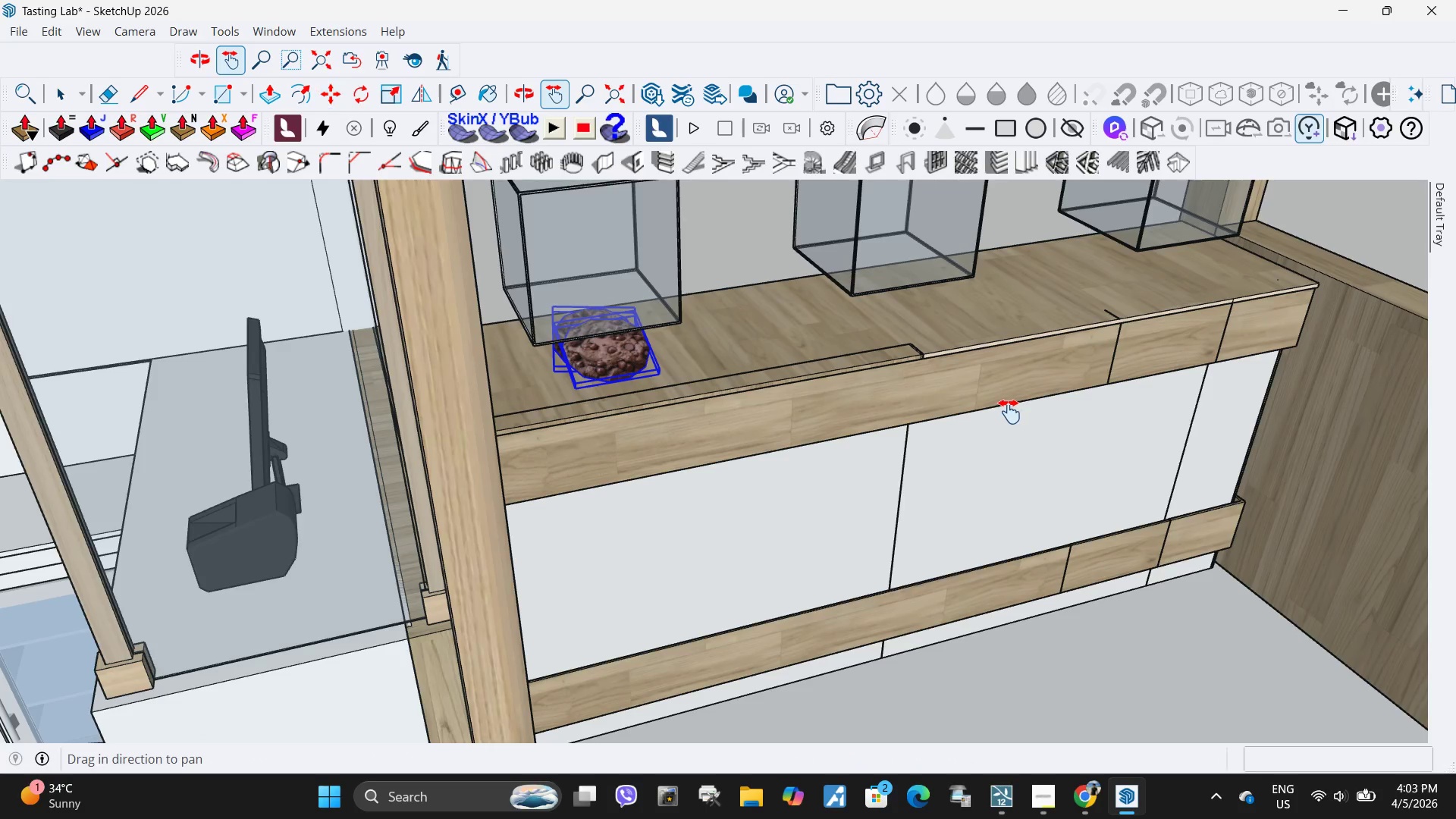 
left_click_drag(start_coordinate=[1012, 412], to_coordinate=[6, 413])
 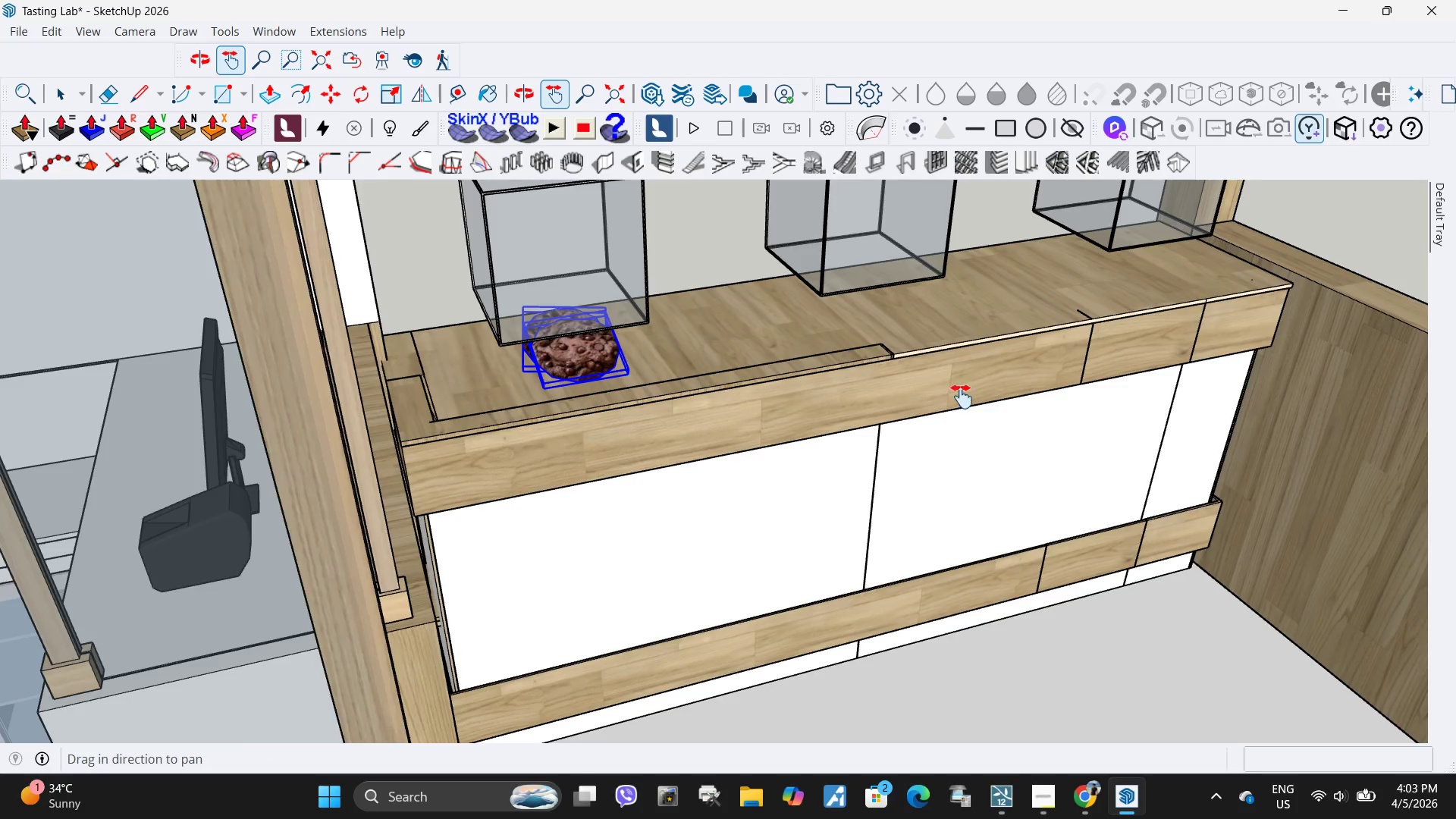 
left_click_drag(start_coordinate=[962, 397], to_coordinate=[400, 397])
 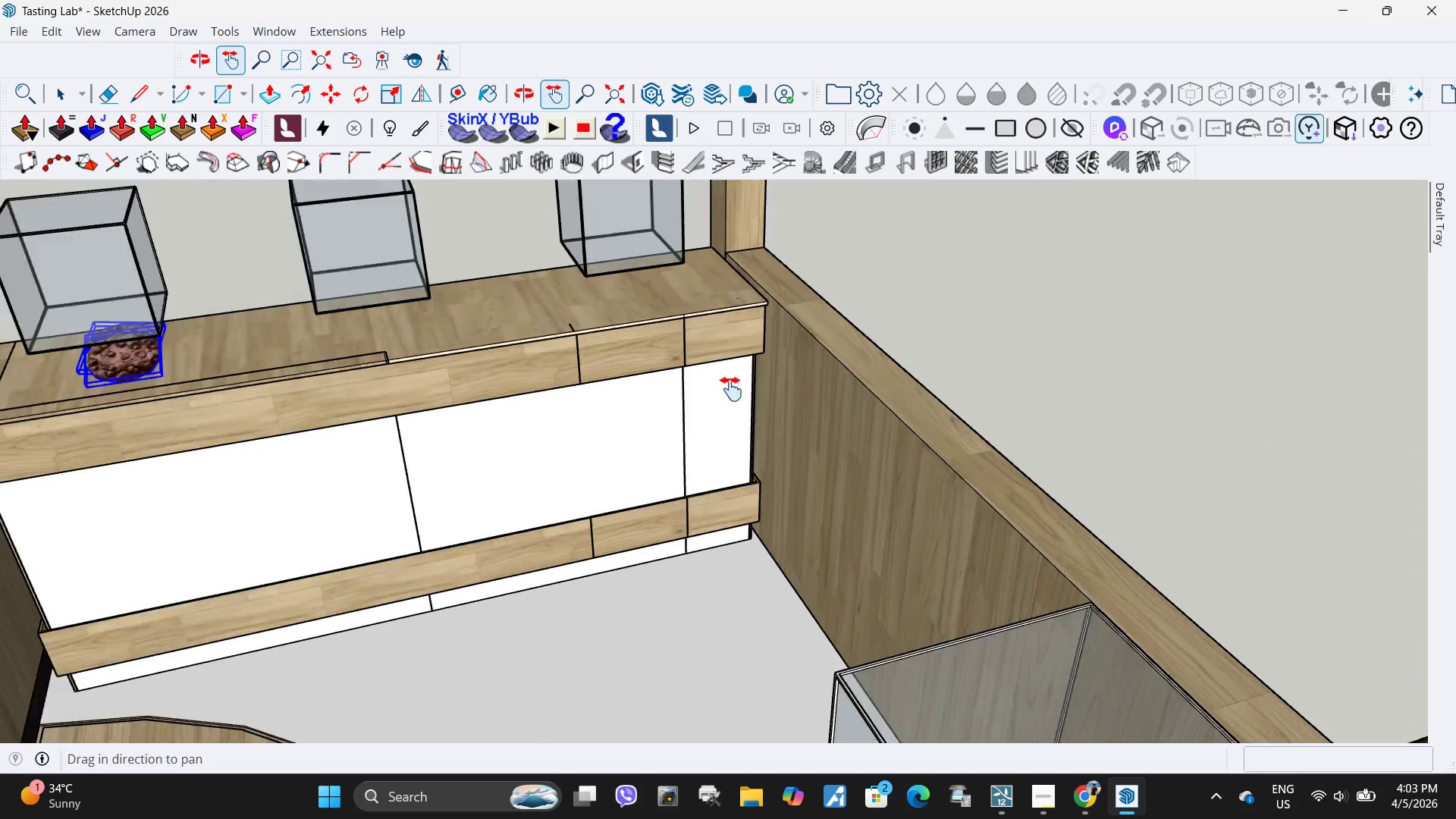 
key(Space)
 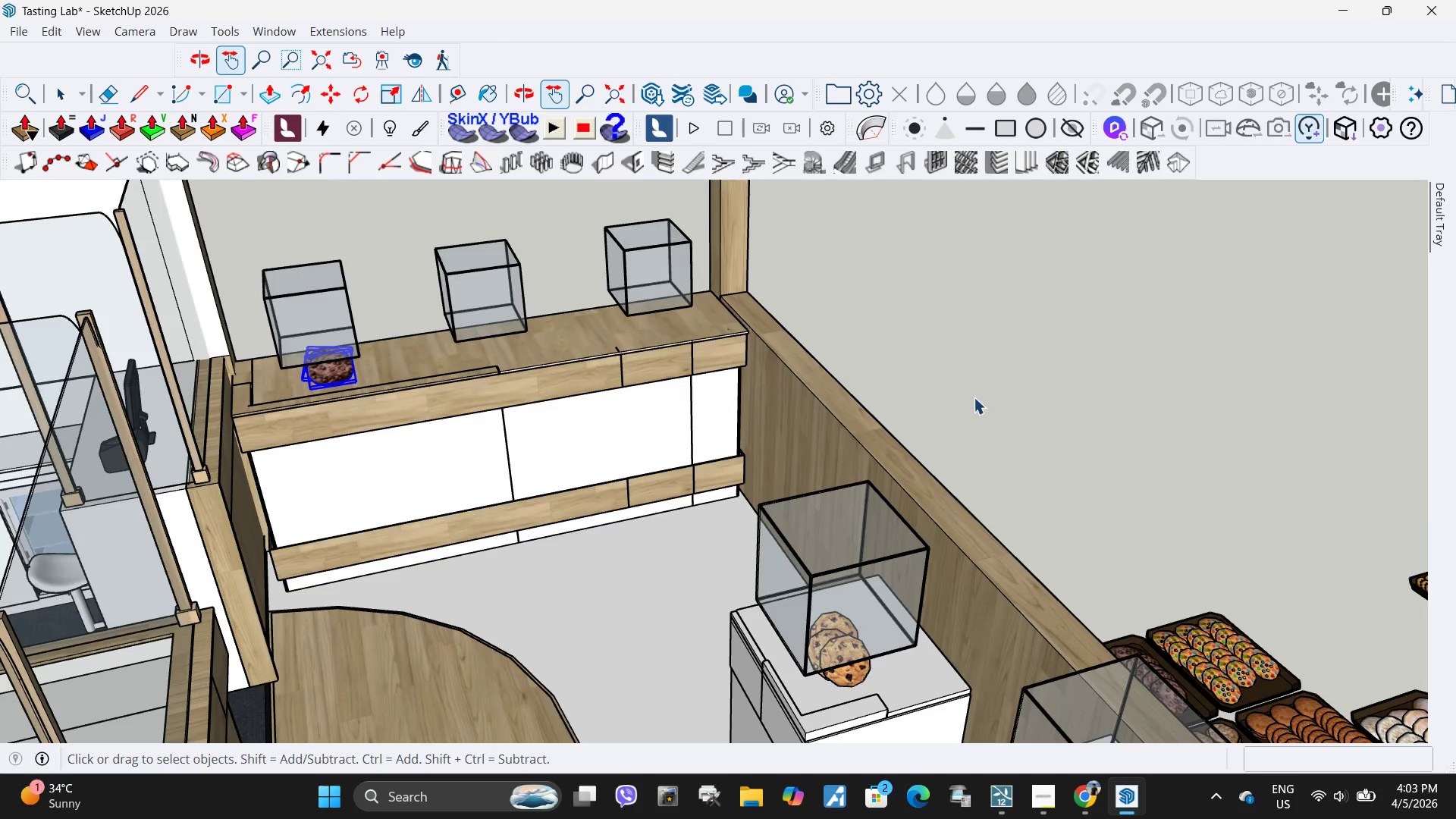 
left_click([974, 397])
 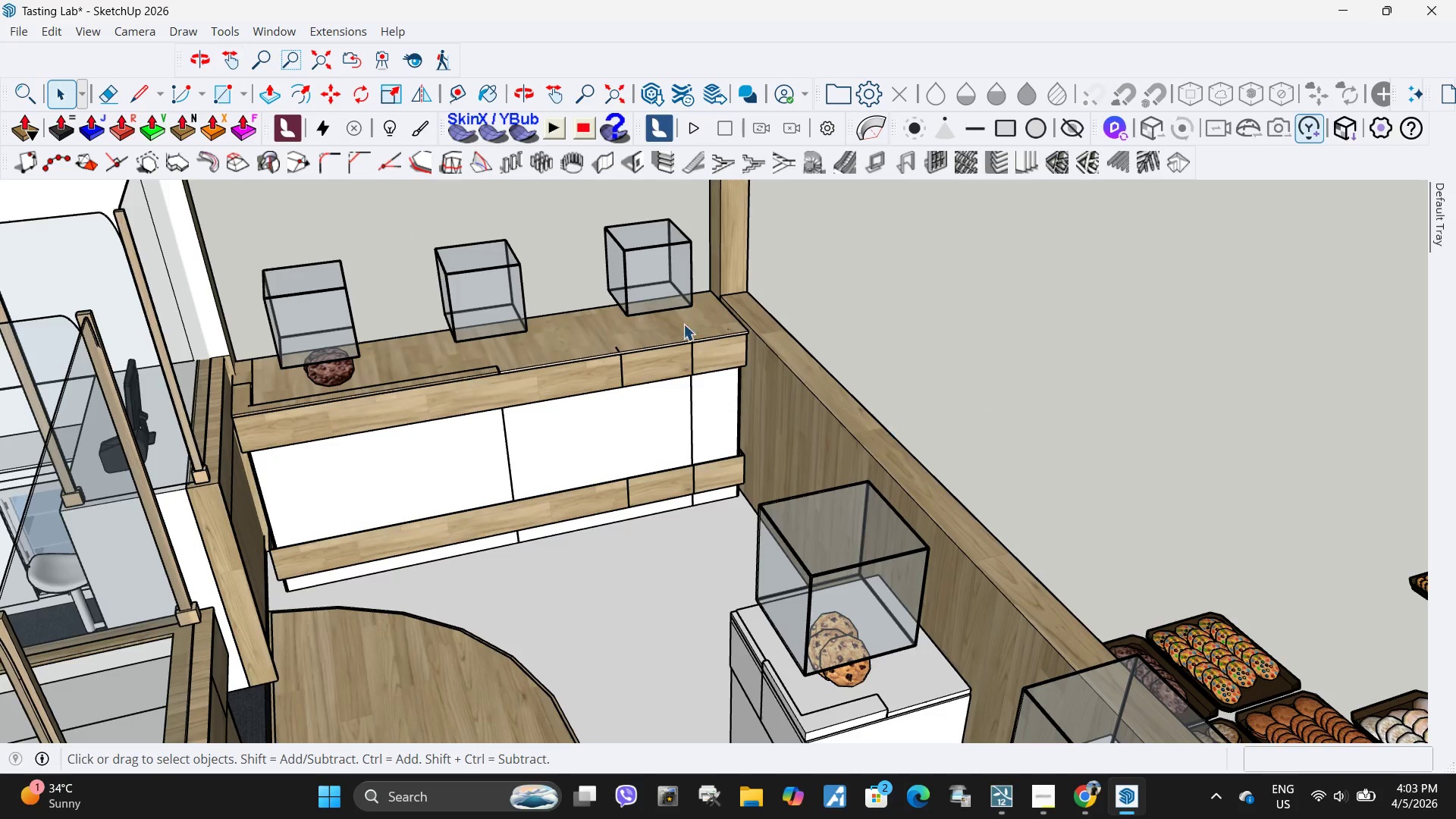 
scroll: coordinate [698, 442], scroll_direction: down, amount: 15.0
 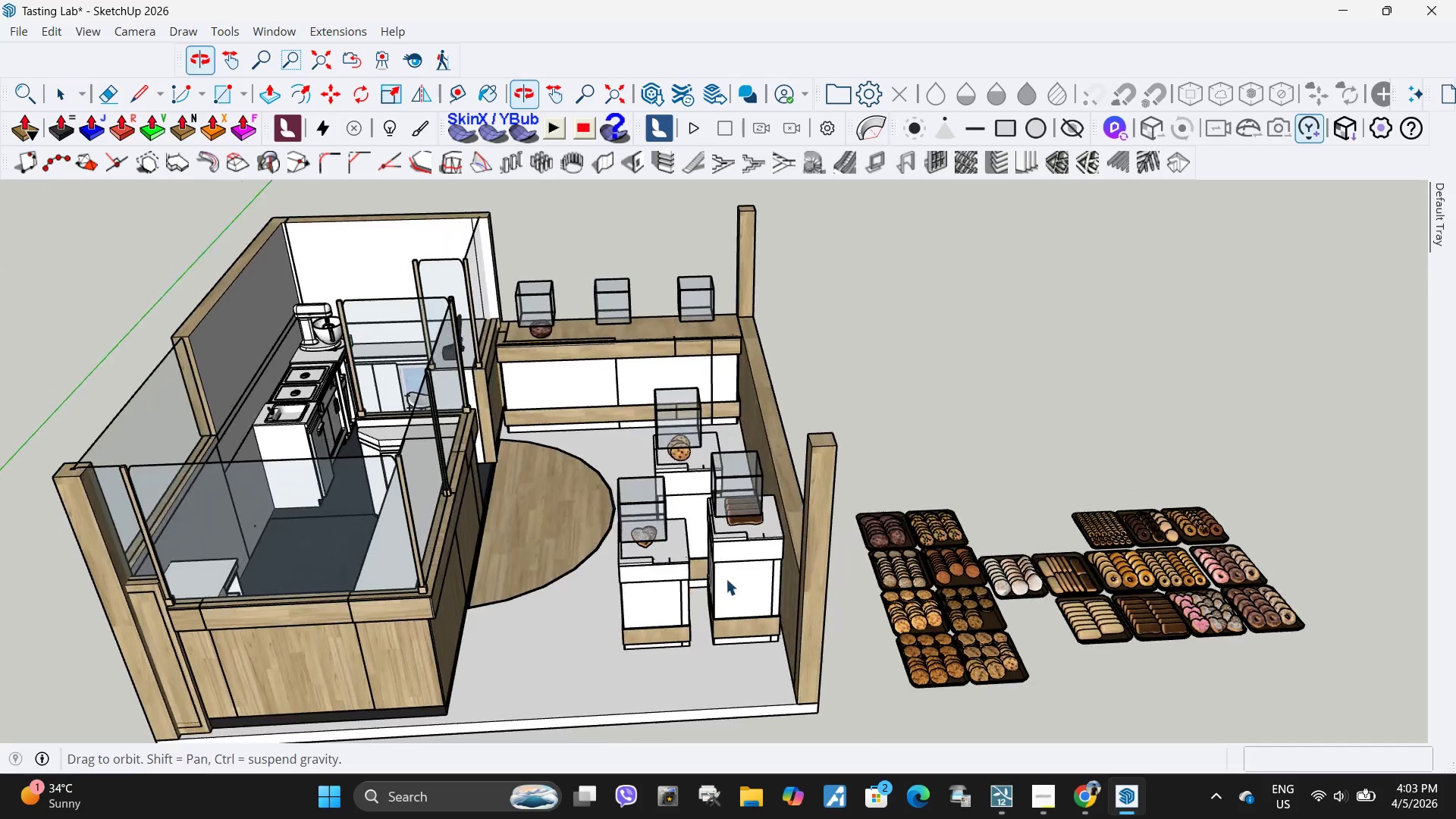 
scroll: coordinate [987, 526], scroll_direction: up, amount: 12.0
 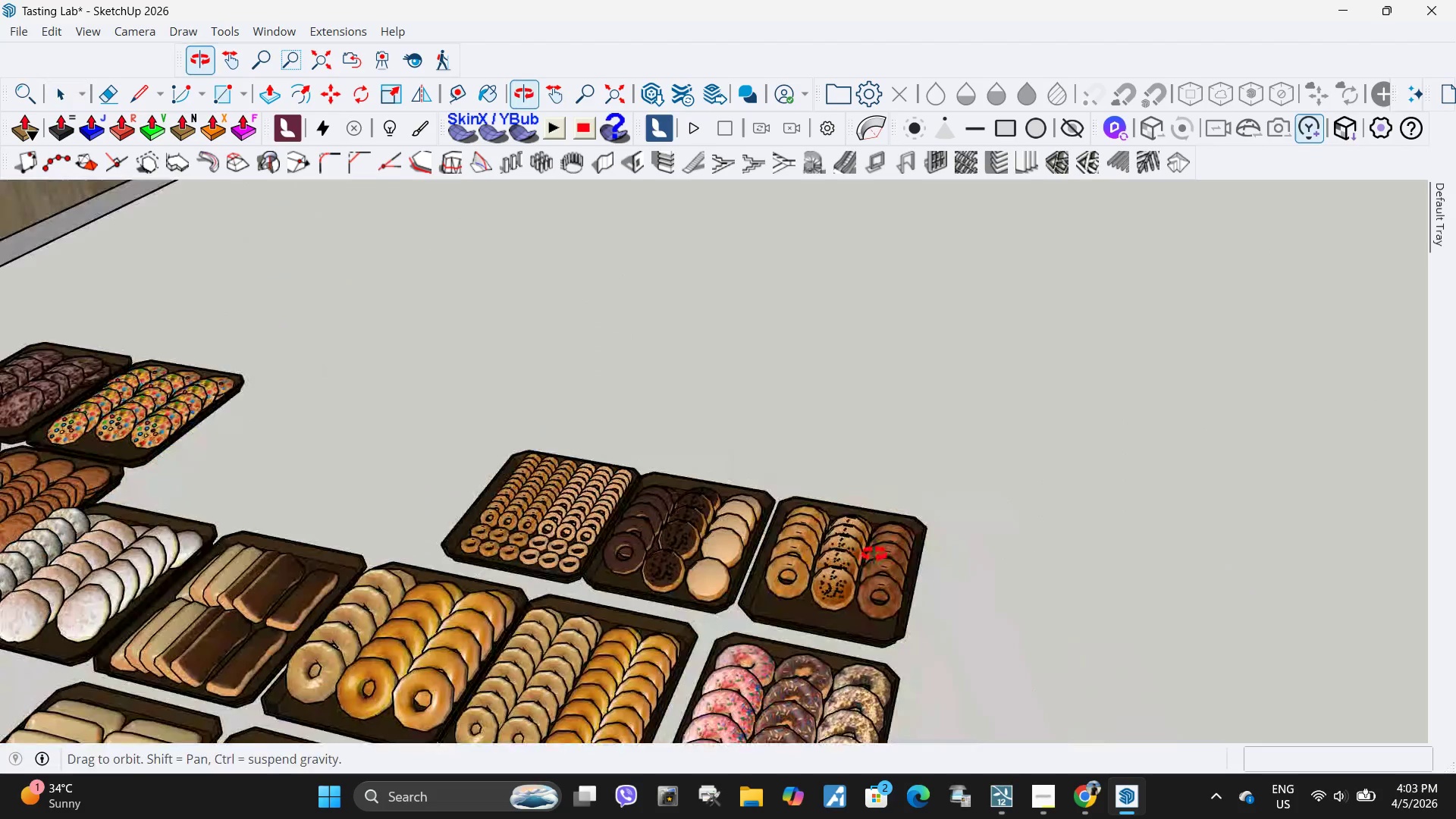 
scroll: coordinate [1045, 506], scroll_direction: down, amount: 6.0
 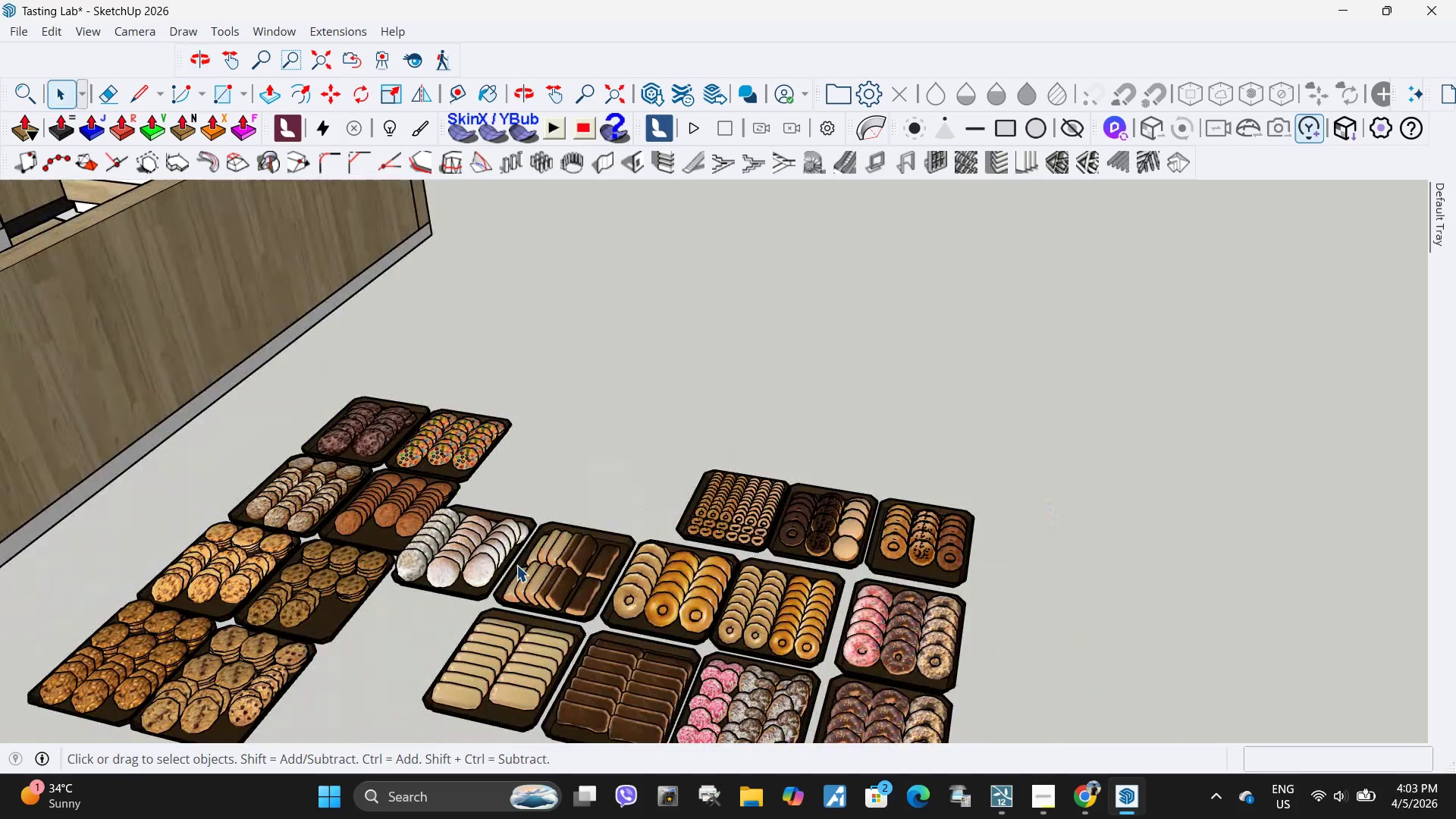 
double_click([875, 328])
 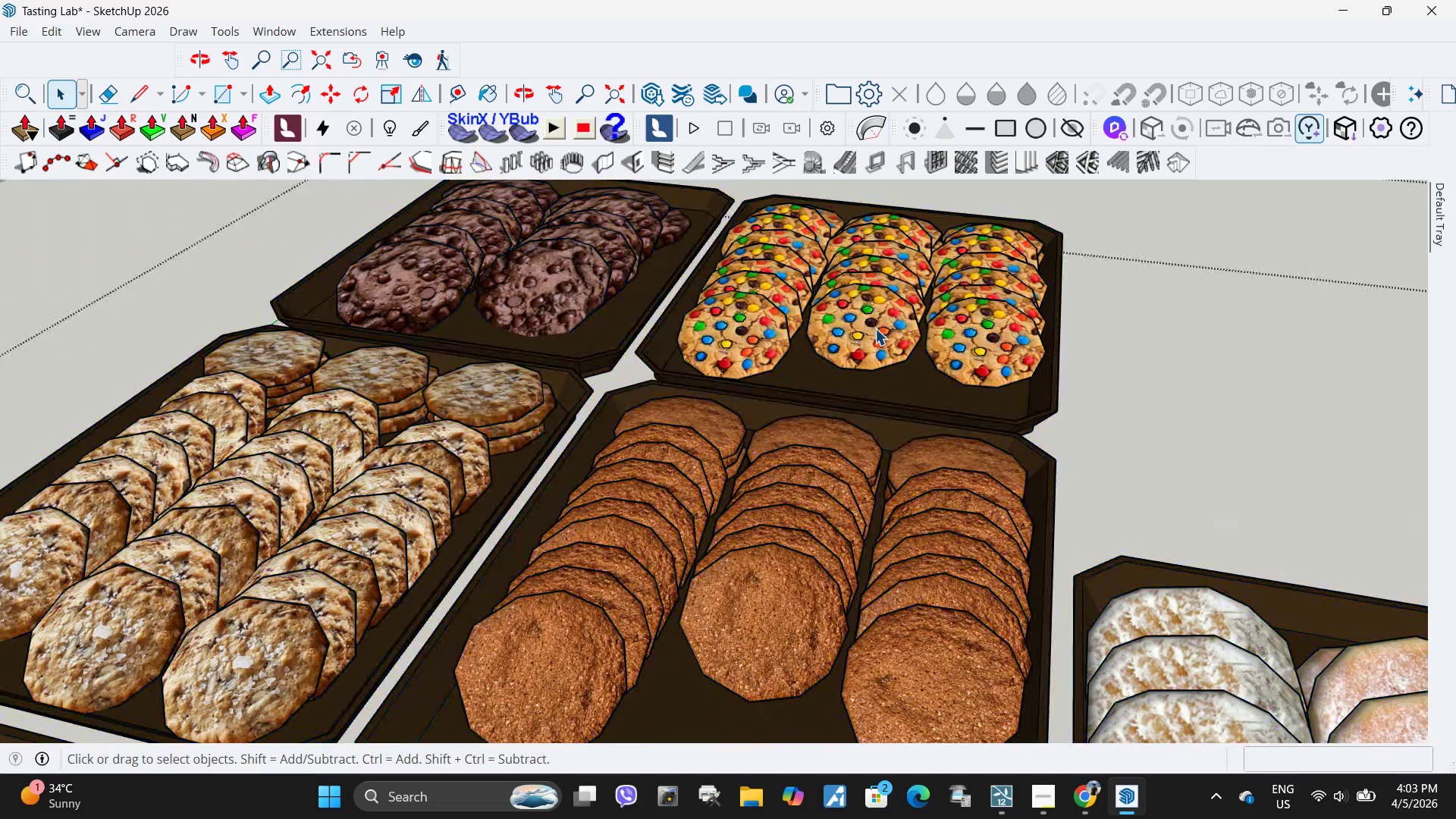 
scroll: coordinate [881, 324], scroll_direction: up, amount: 16.0
 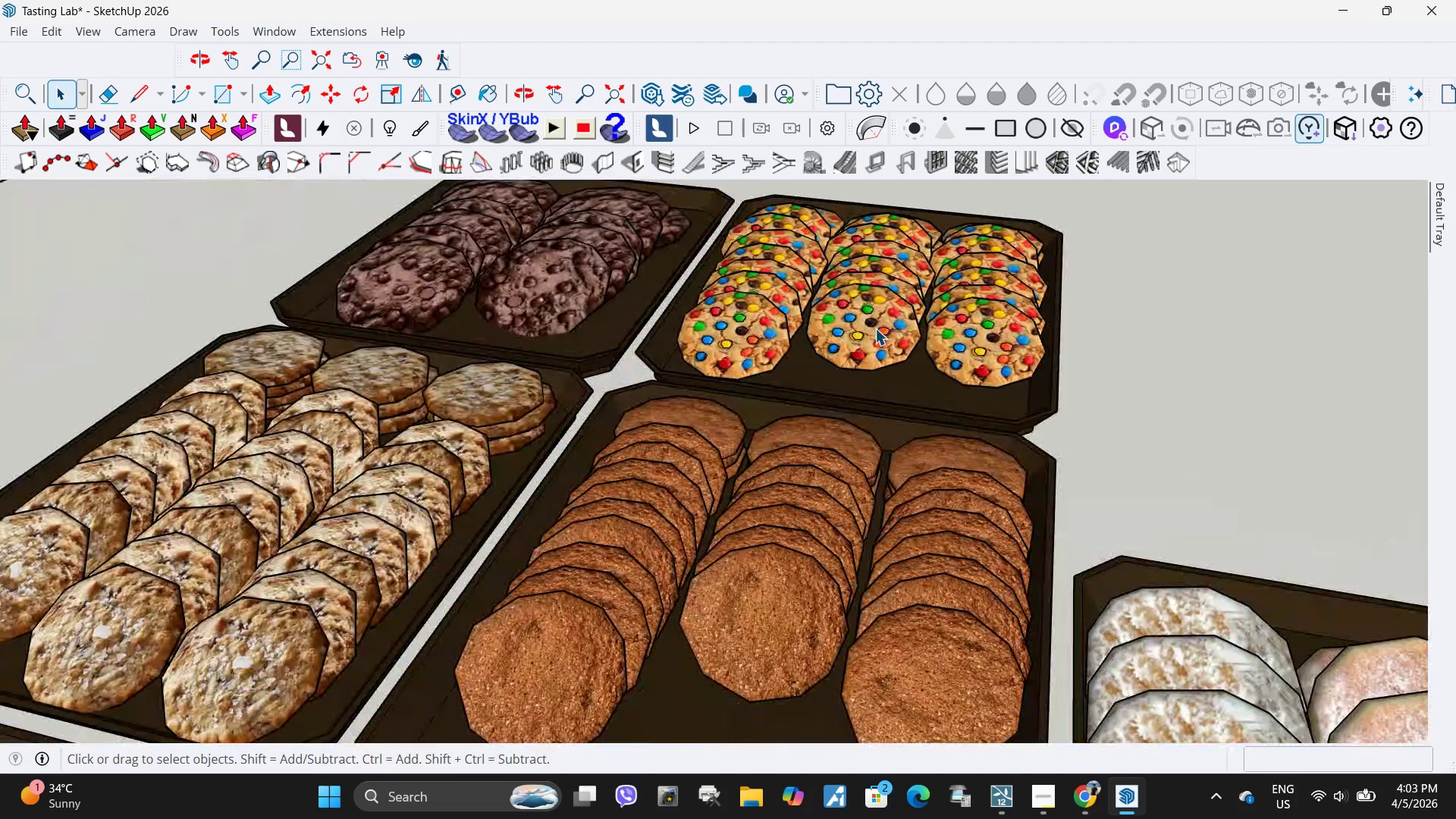 
triple_click([875, 328])
 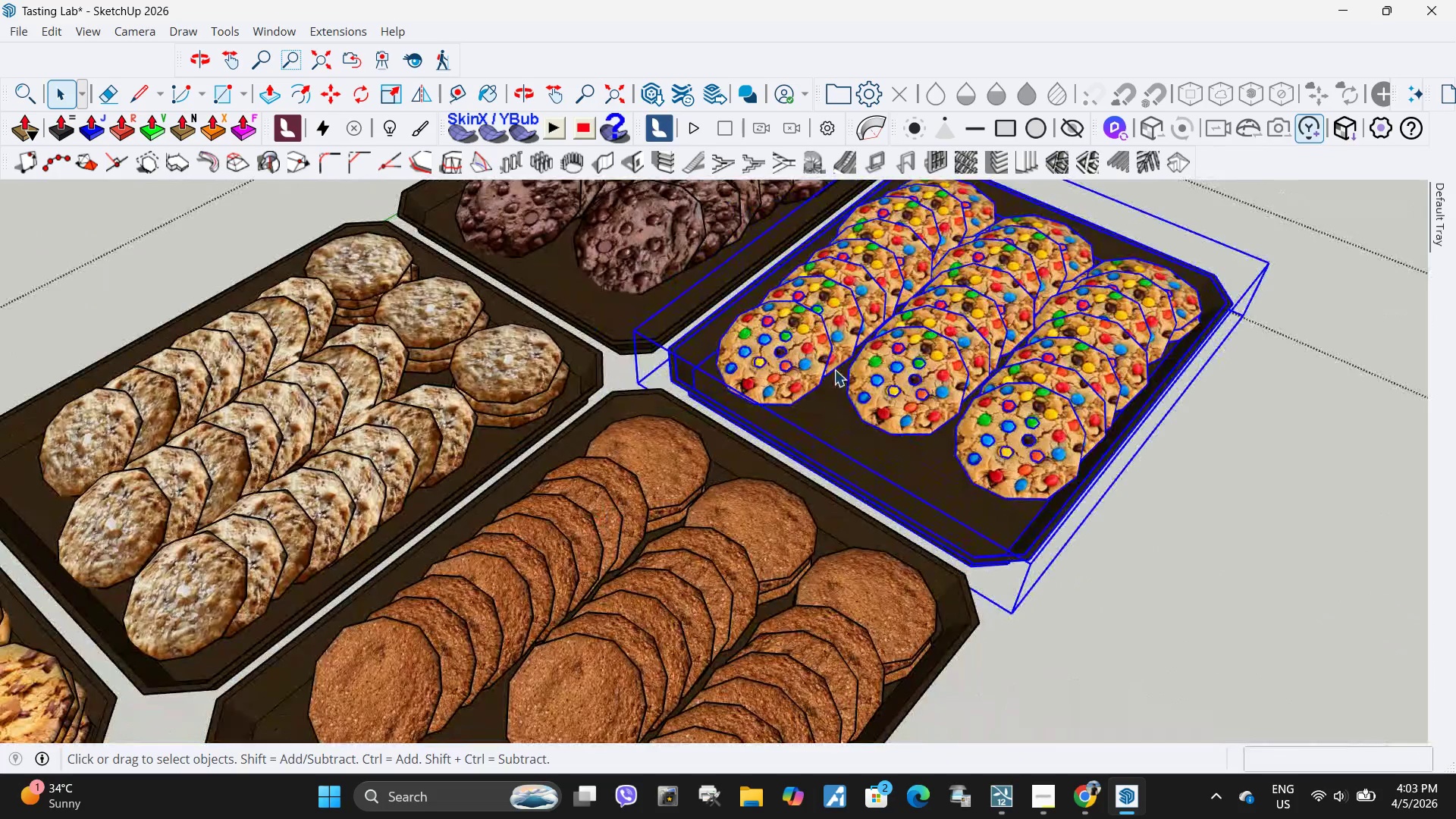 
double_click([811, 365])
 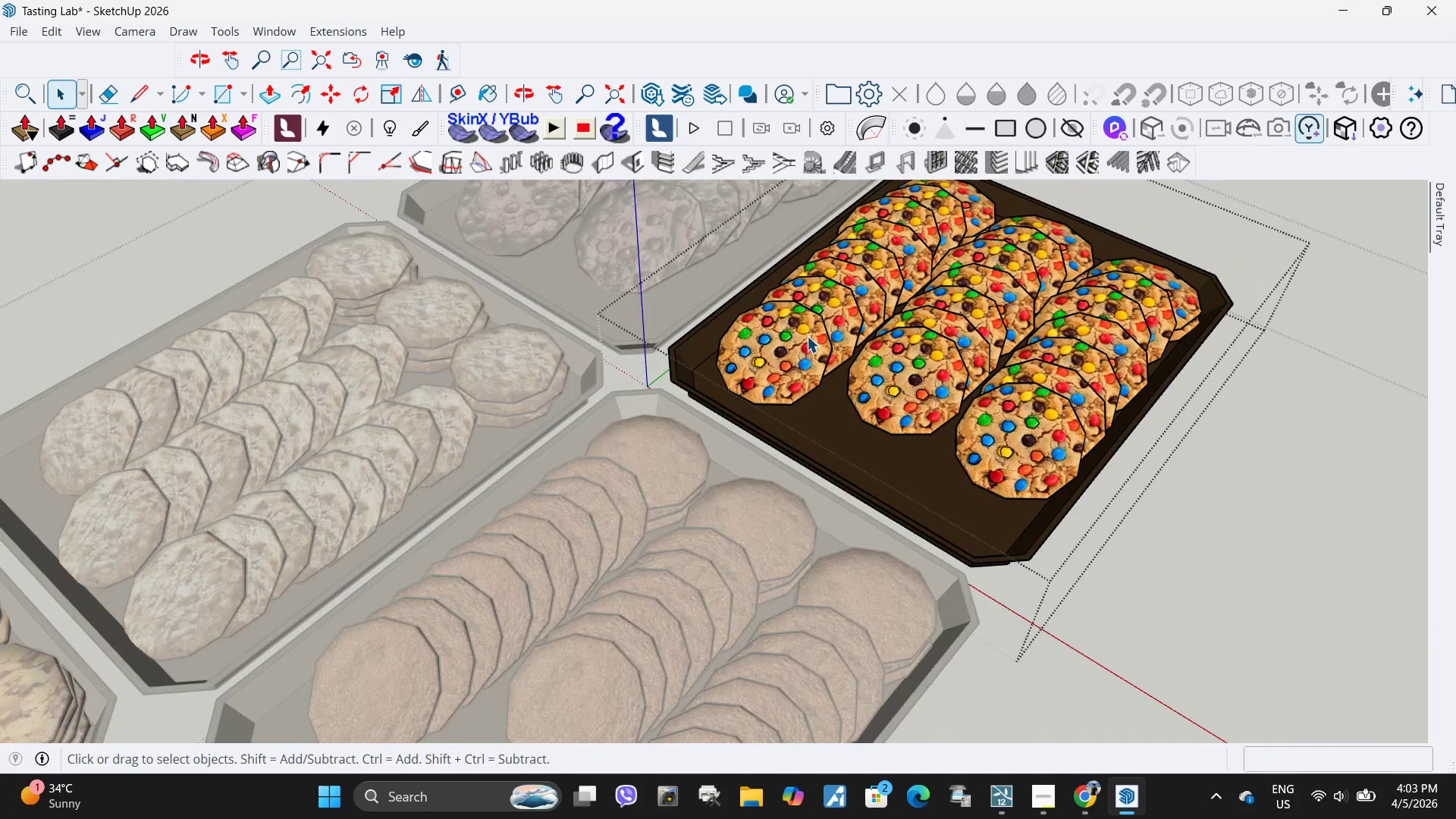 
triple_click([807, 336])
 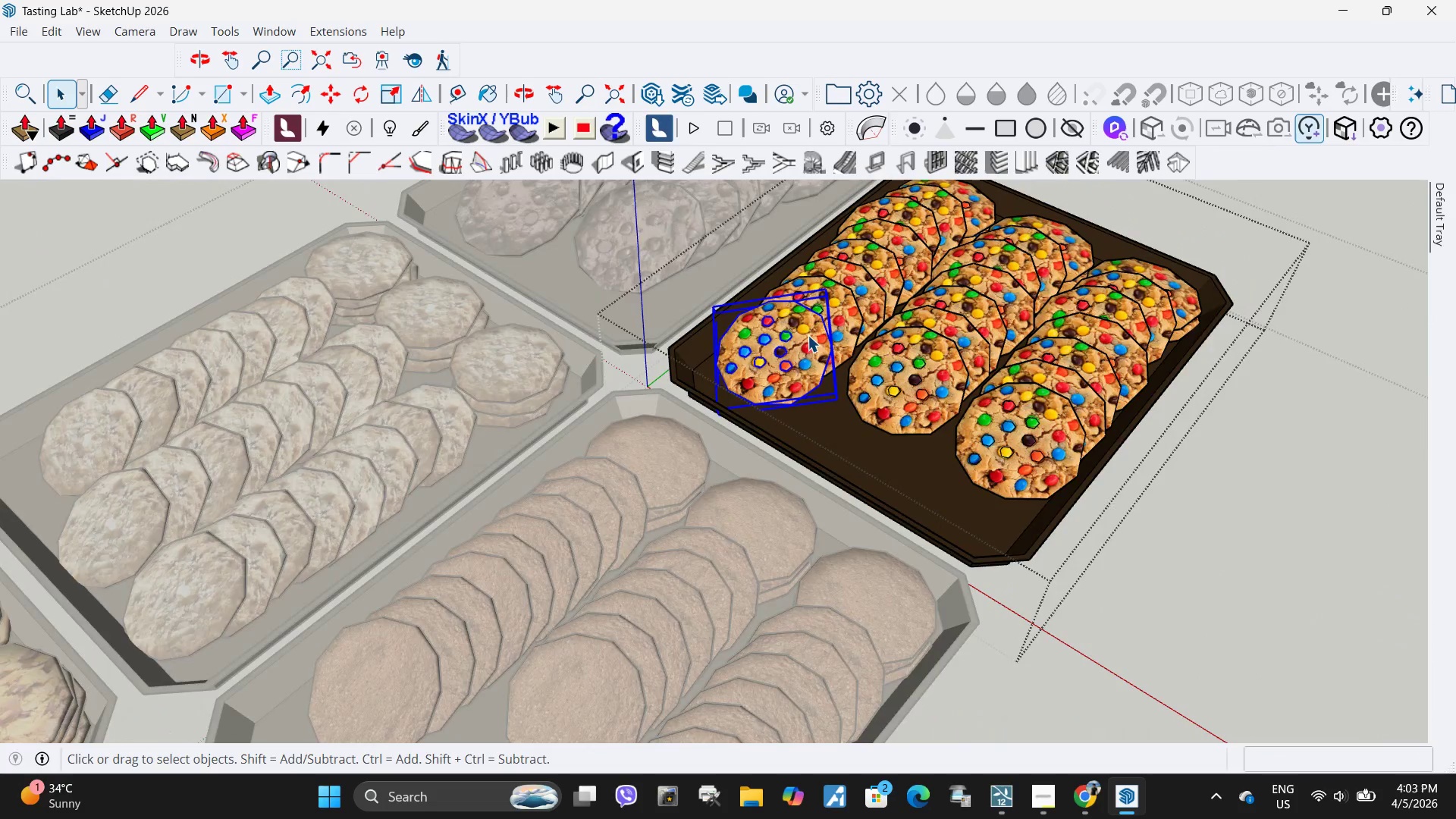 
hold_key(key=ControlLeft, duration=0.91)
left_click([832, 325])
 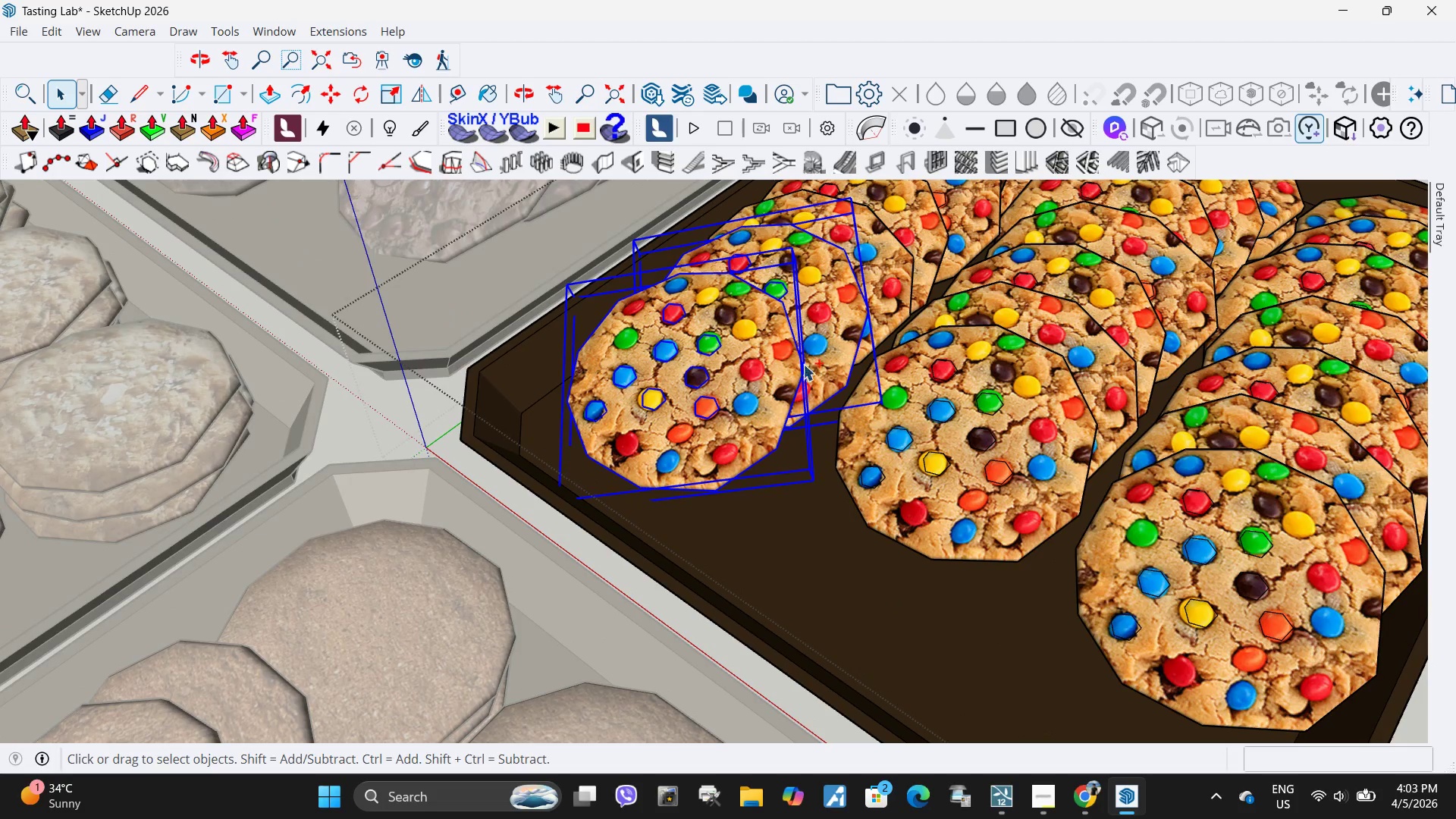 
scroll: coordinate [862, 327], scroll_direction: up, amount: 7.0
 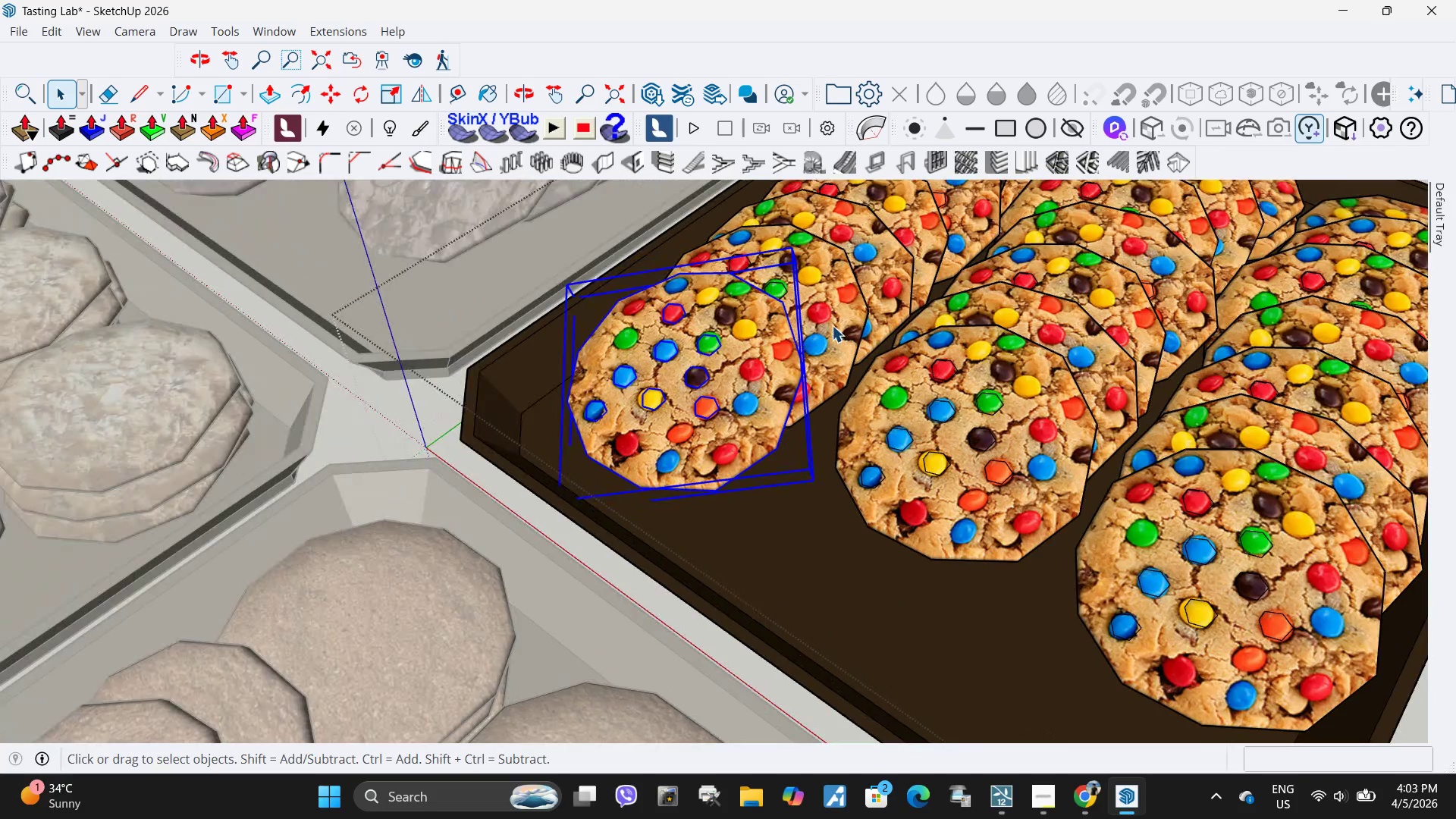 
hold_key(key=ControlLeft, duration=1.81)
scroll: coordinate [724, 430], scroll_direction: down, amount: 4.0
 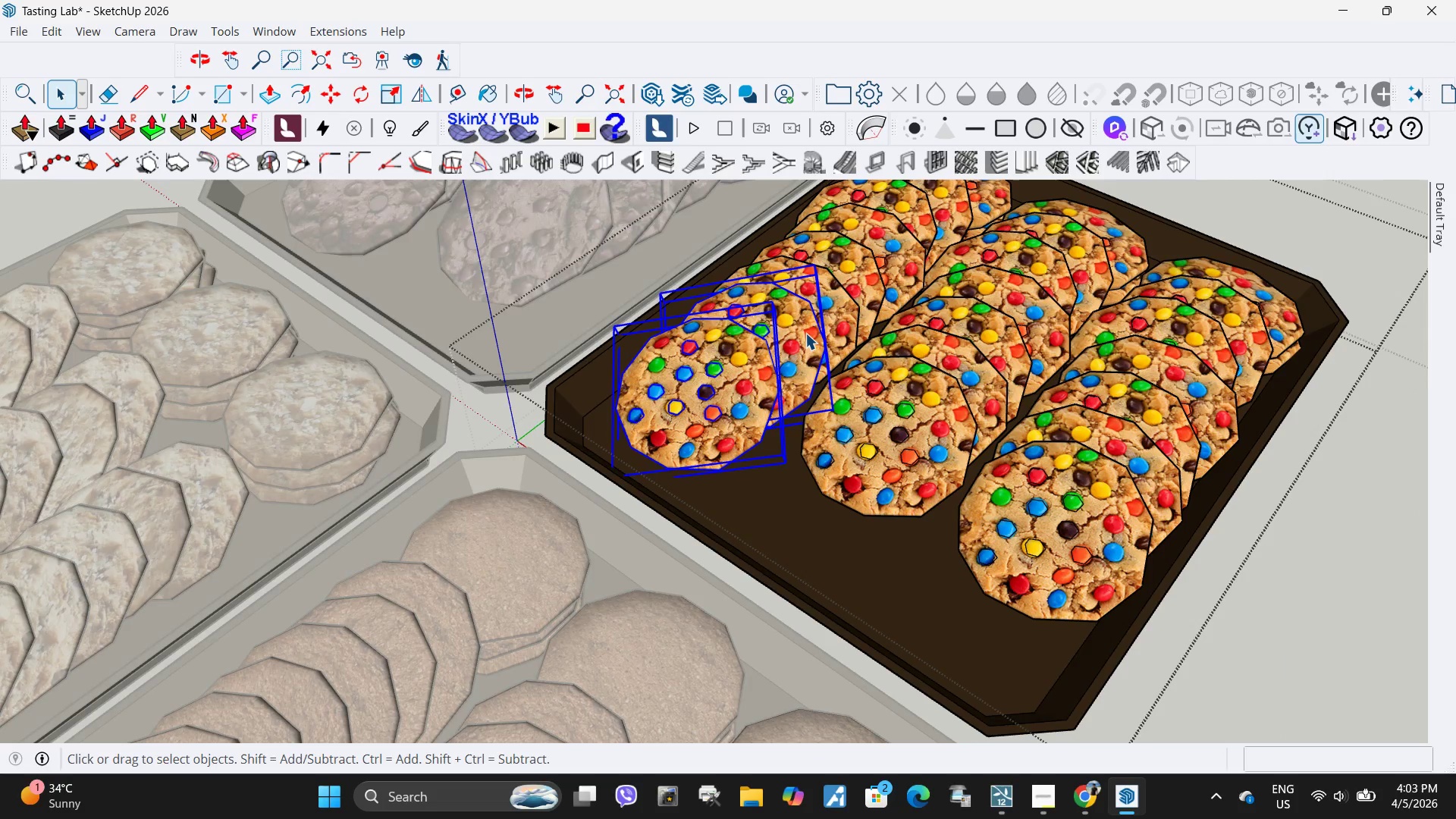 
hold_key(key=ControlLeft, duration=1.2)
 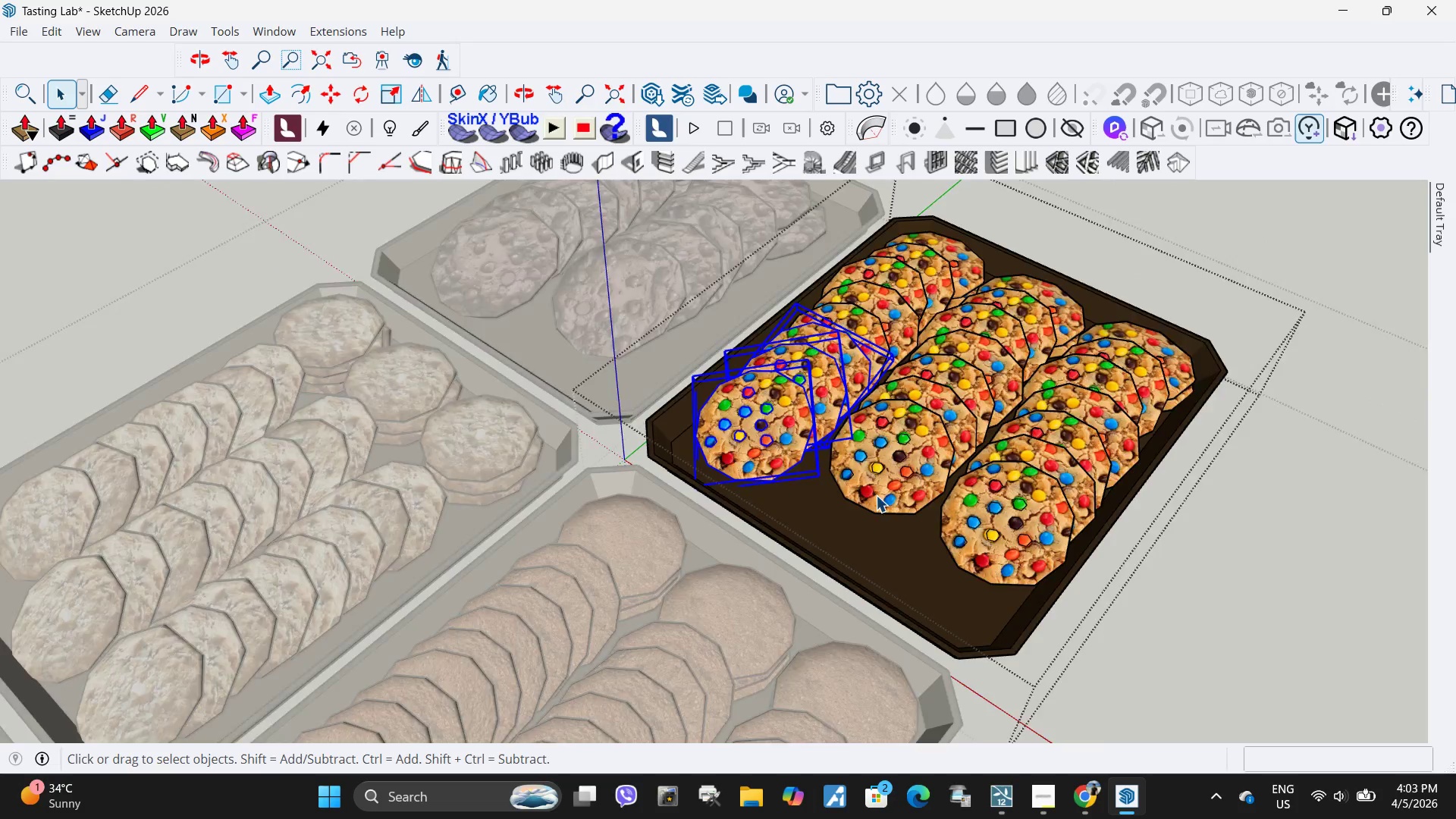 
scroll: coordinate [811, 329], scroll_direction: up, amount: 2.0
 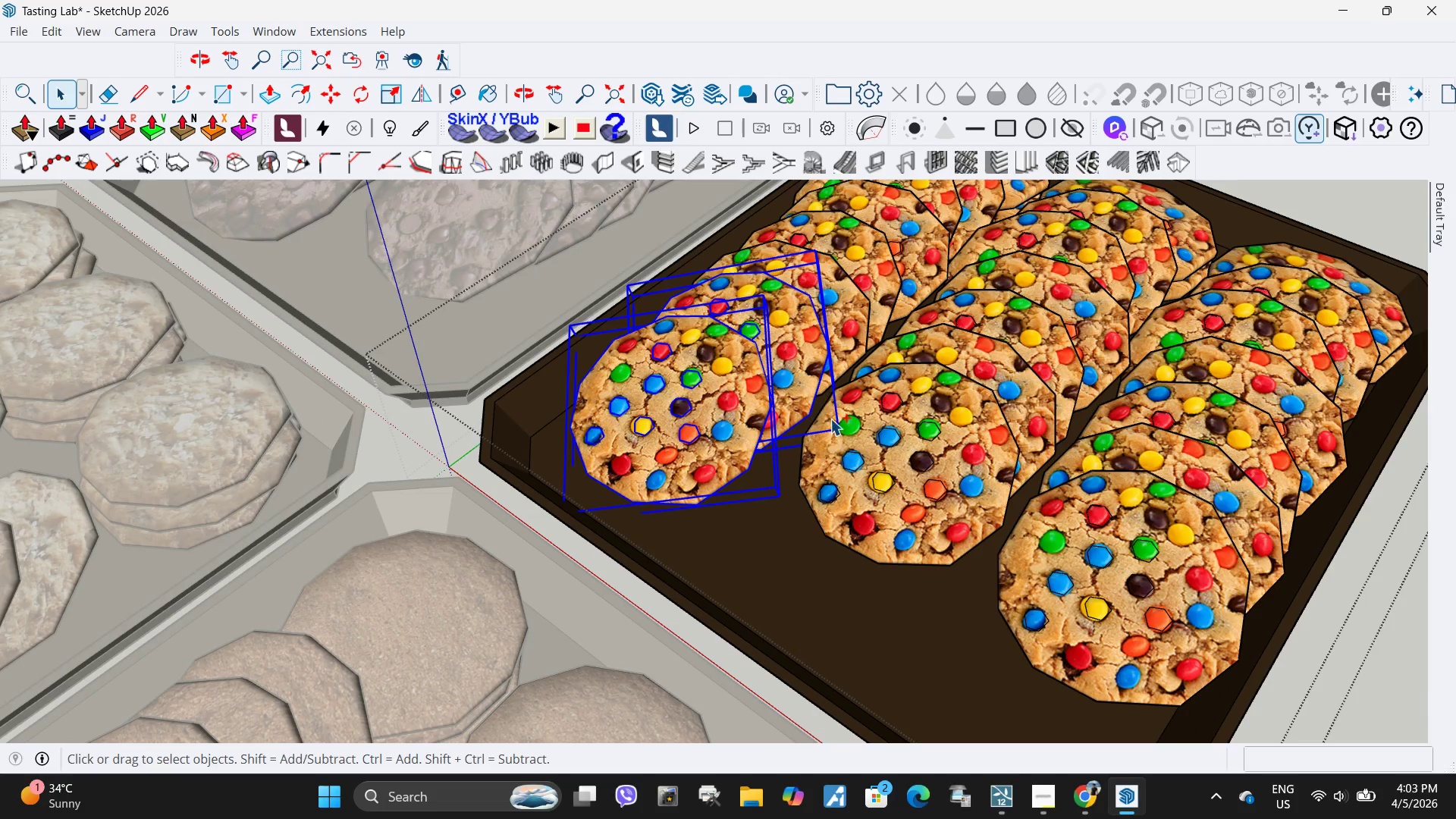 
left_click([849, 331])
 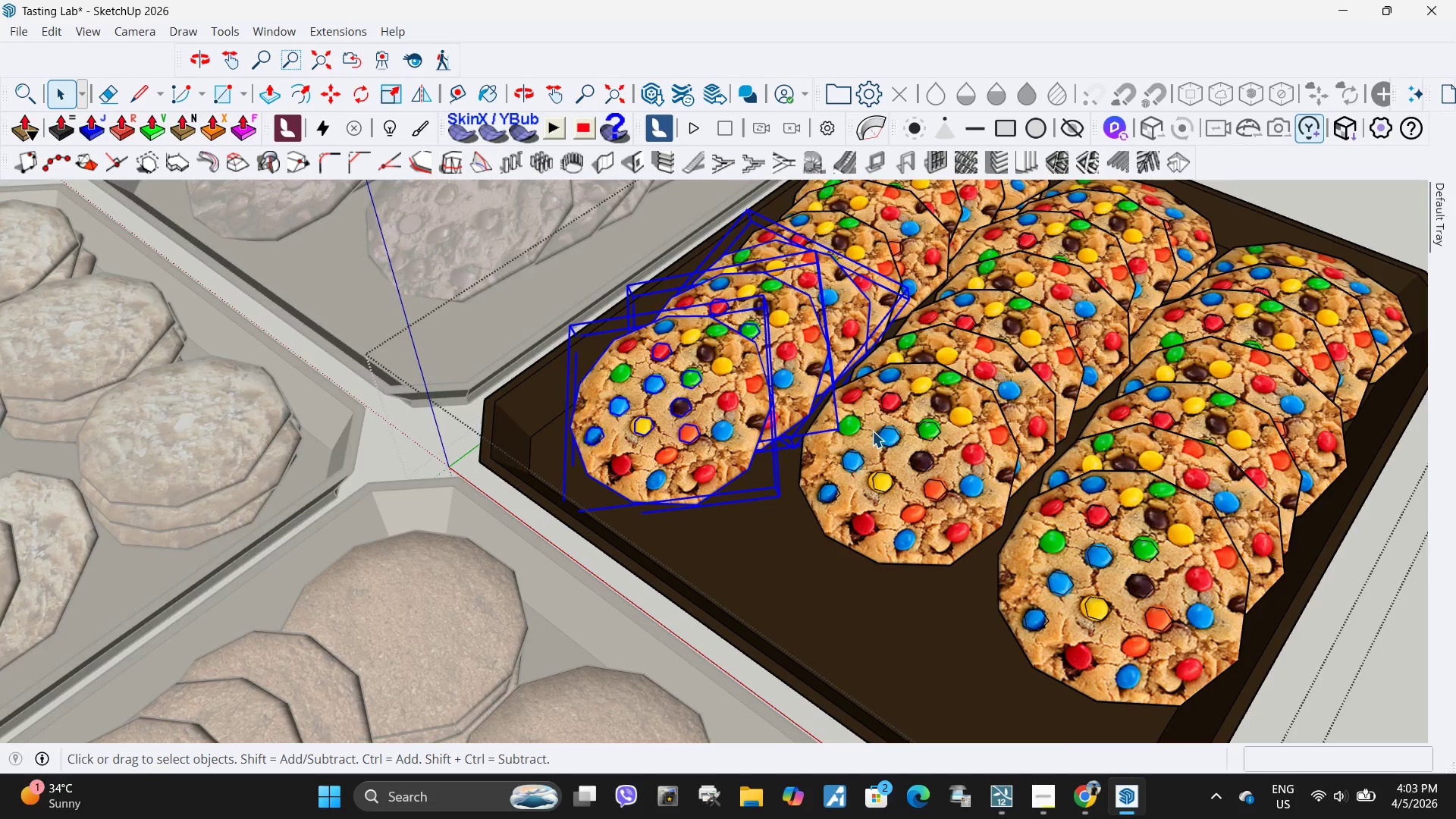 
key(Control+ControlLeft)
 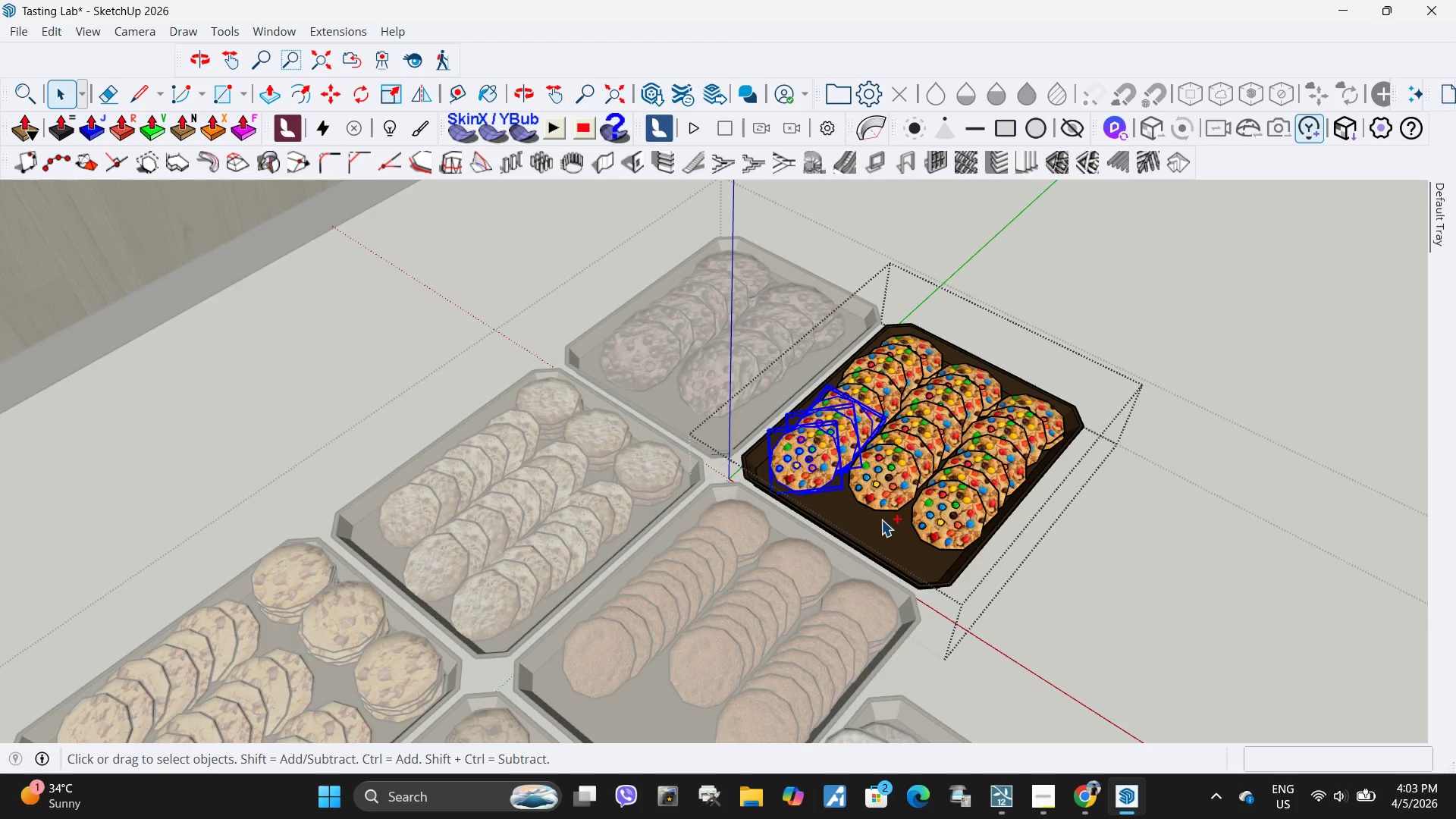 
key(Control+C)
 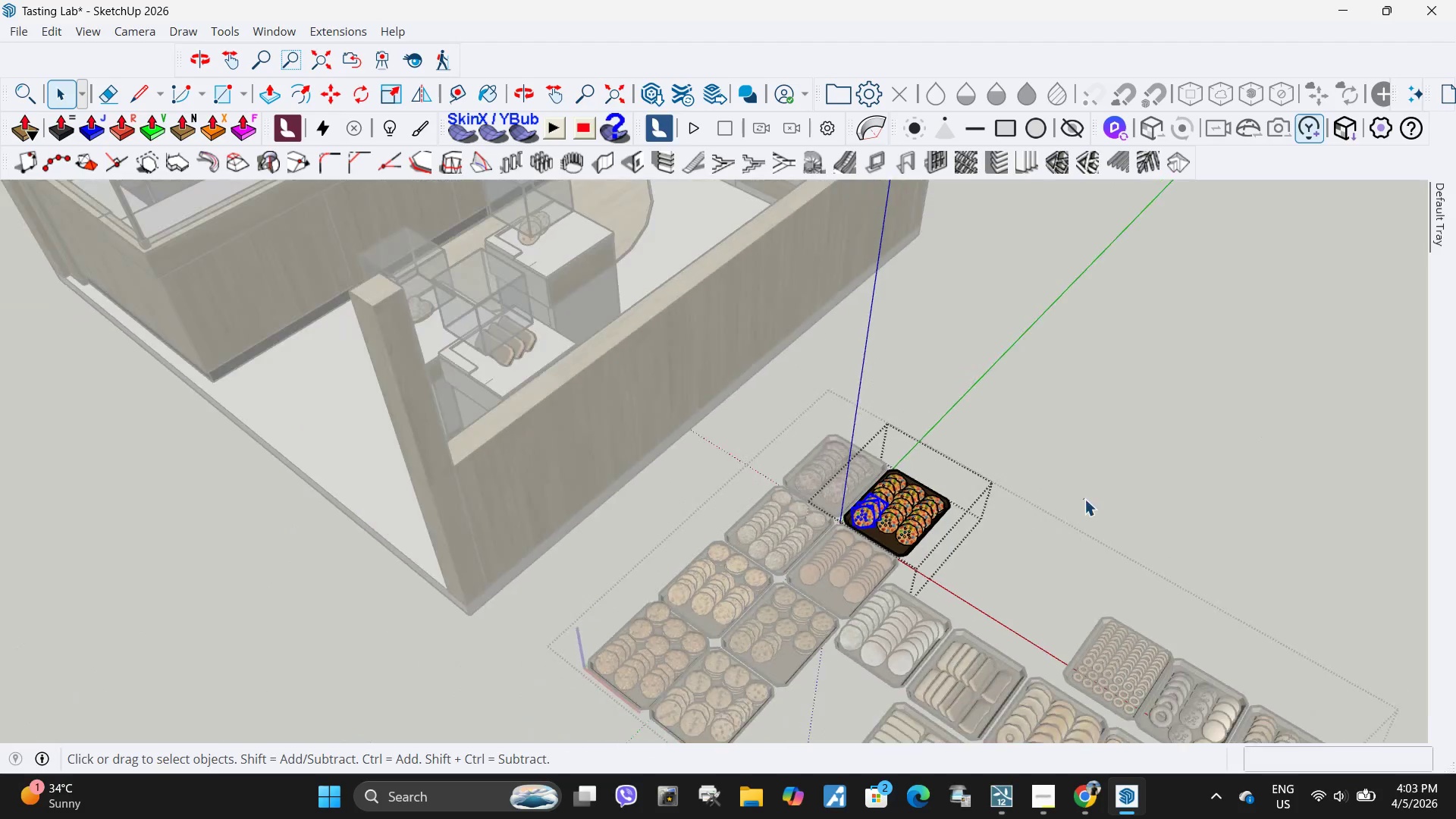 
double_click([1090, 503])
 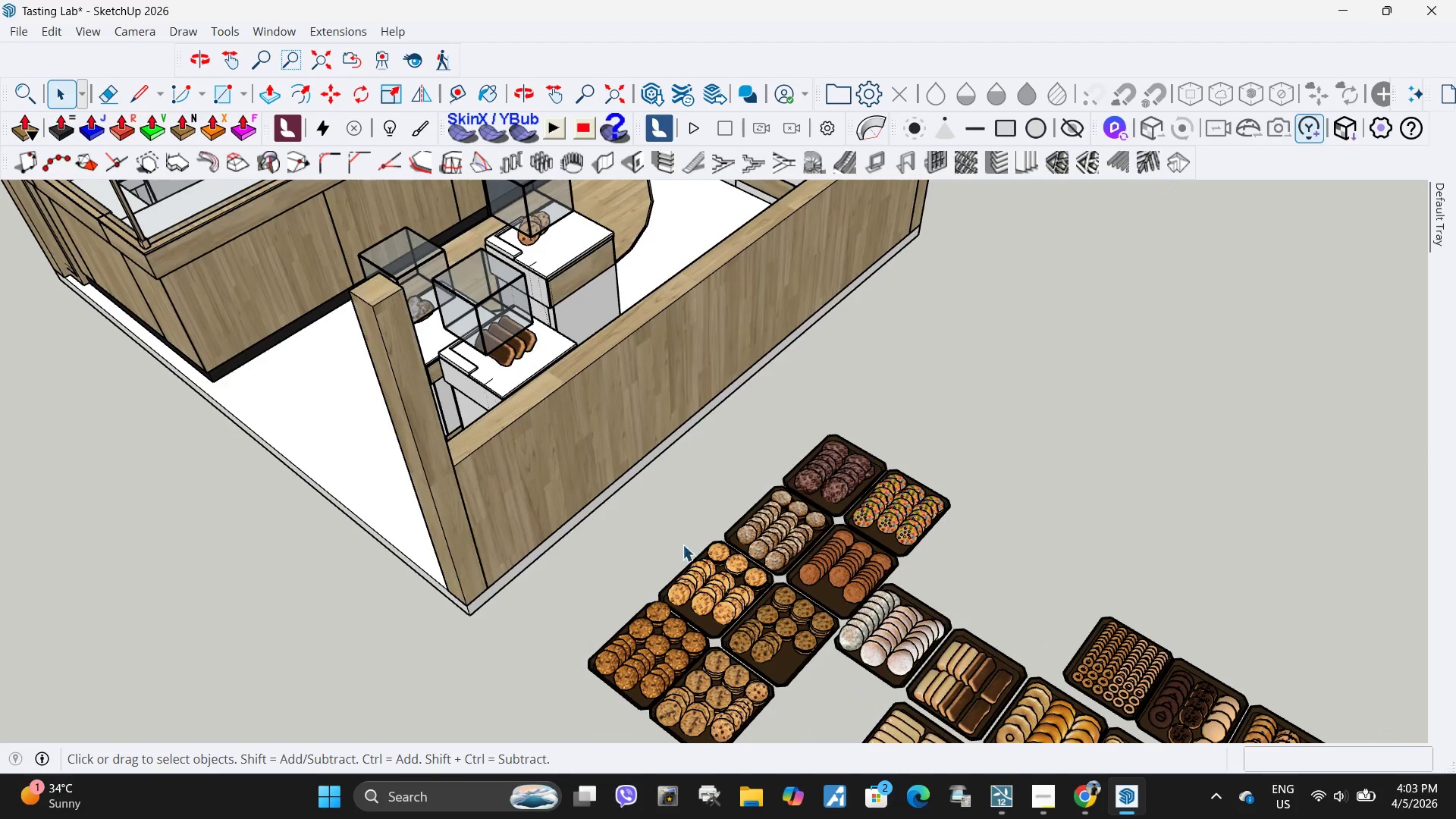 
scroll: coordinate [566, 574], scroll_direction: down, amount: 31.0
 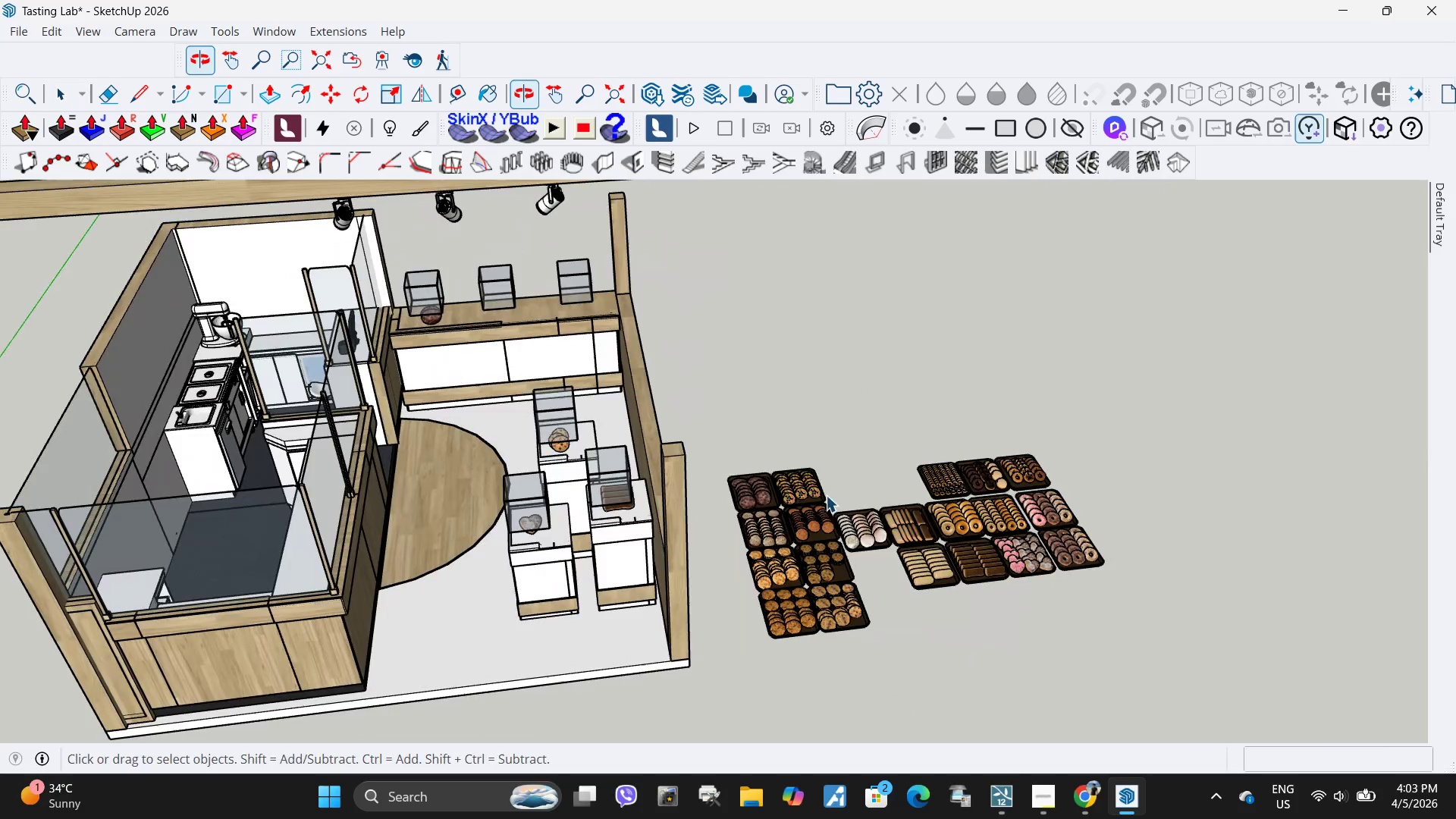 
key(Control+ControlLeft)
 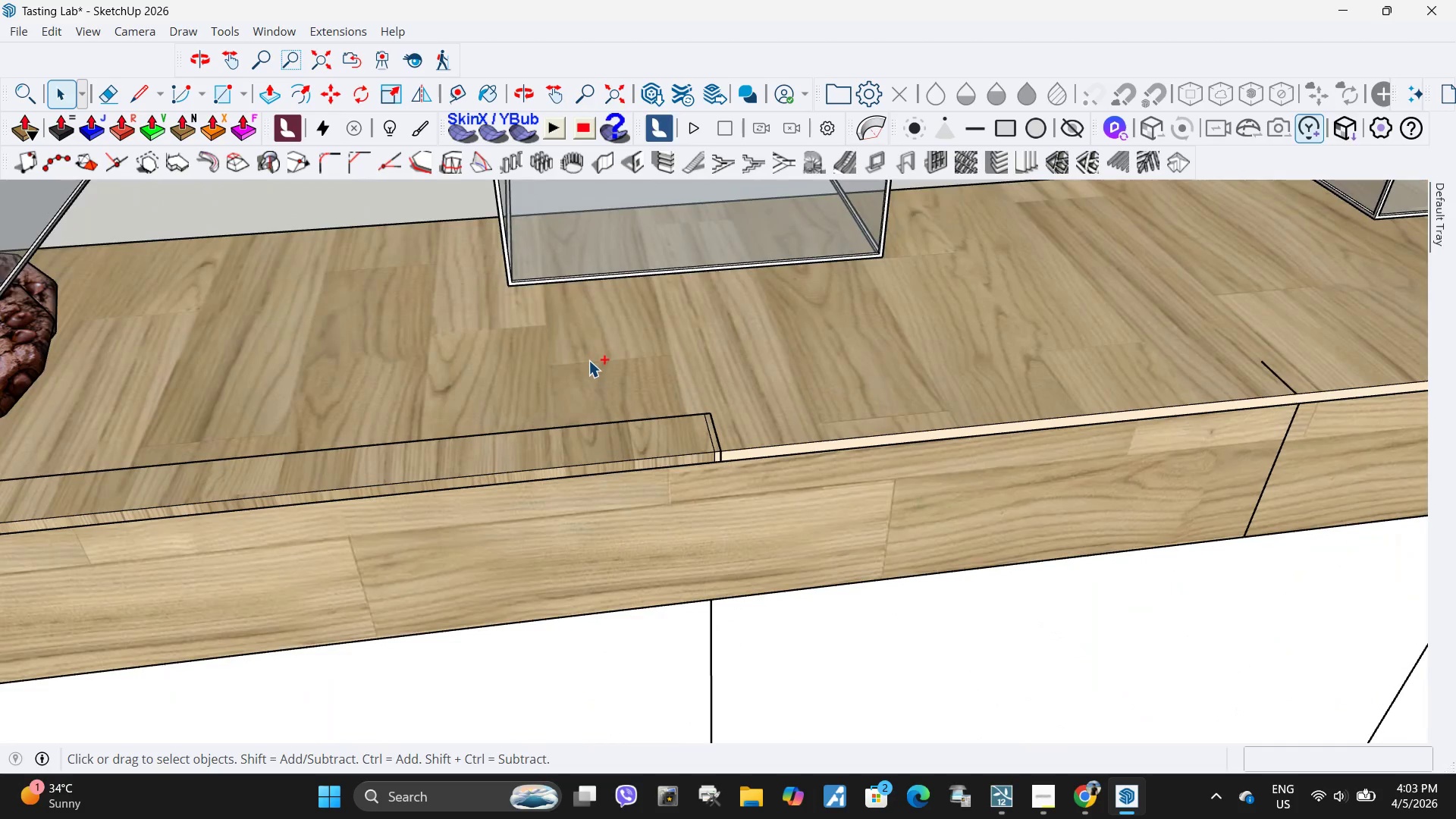 
key(Control+V)
 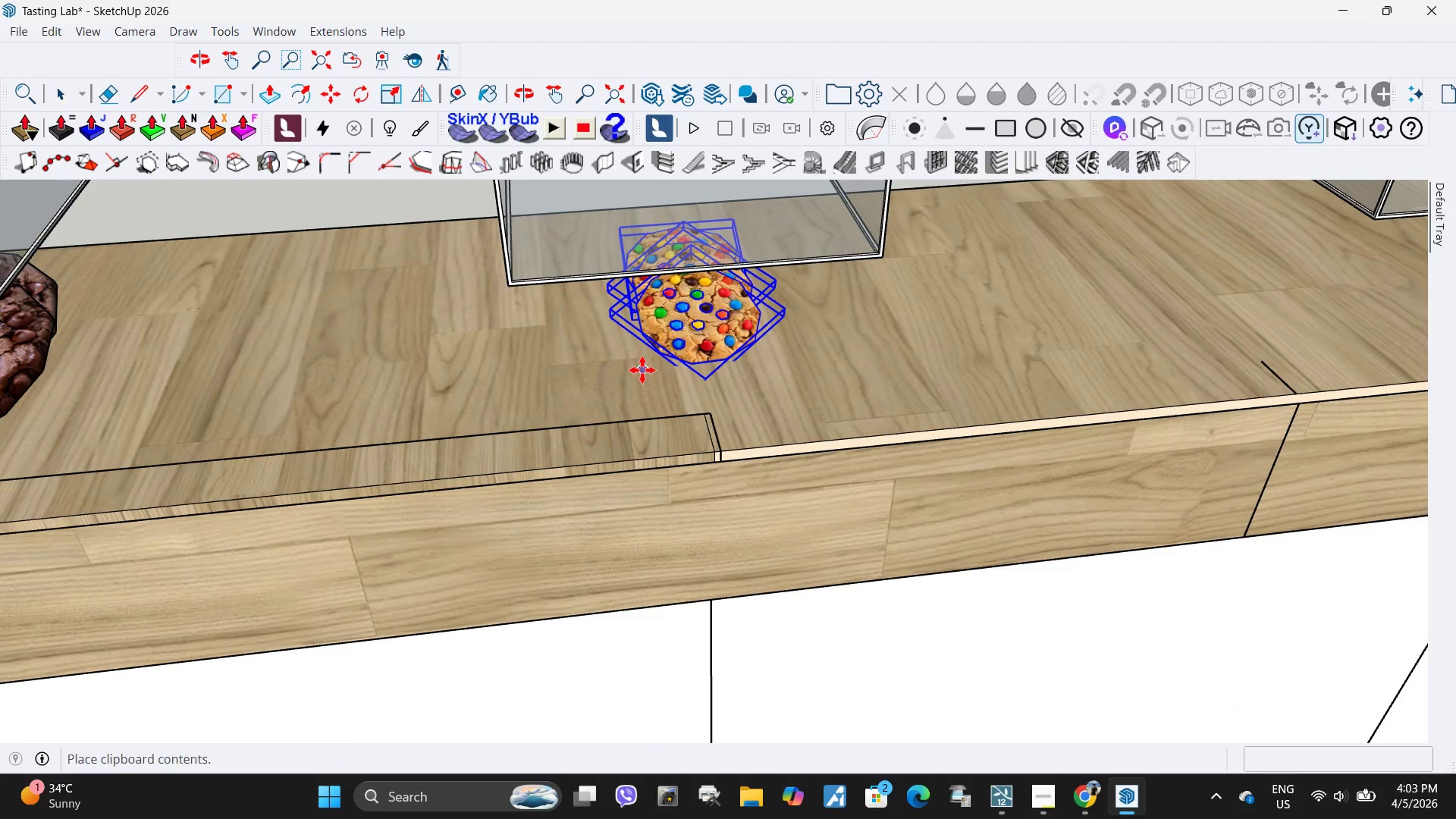 
scroll: coordinate [588, 359], scroll_direction: up, amount: 21.0
 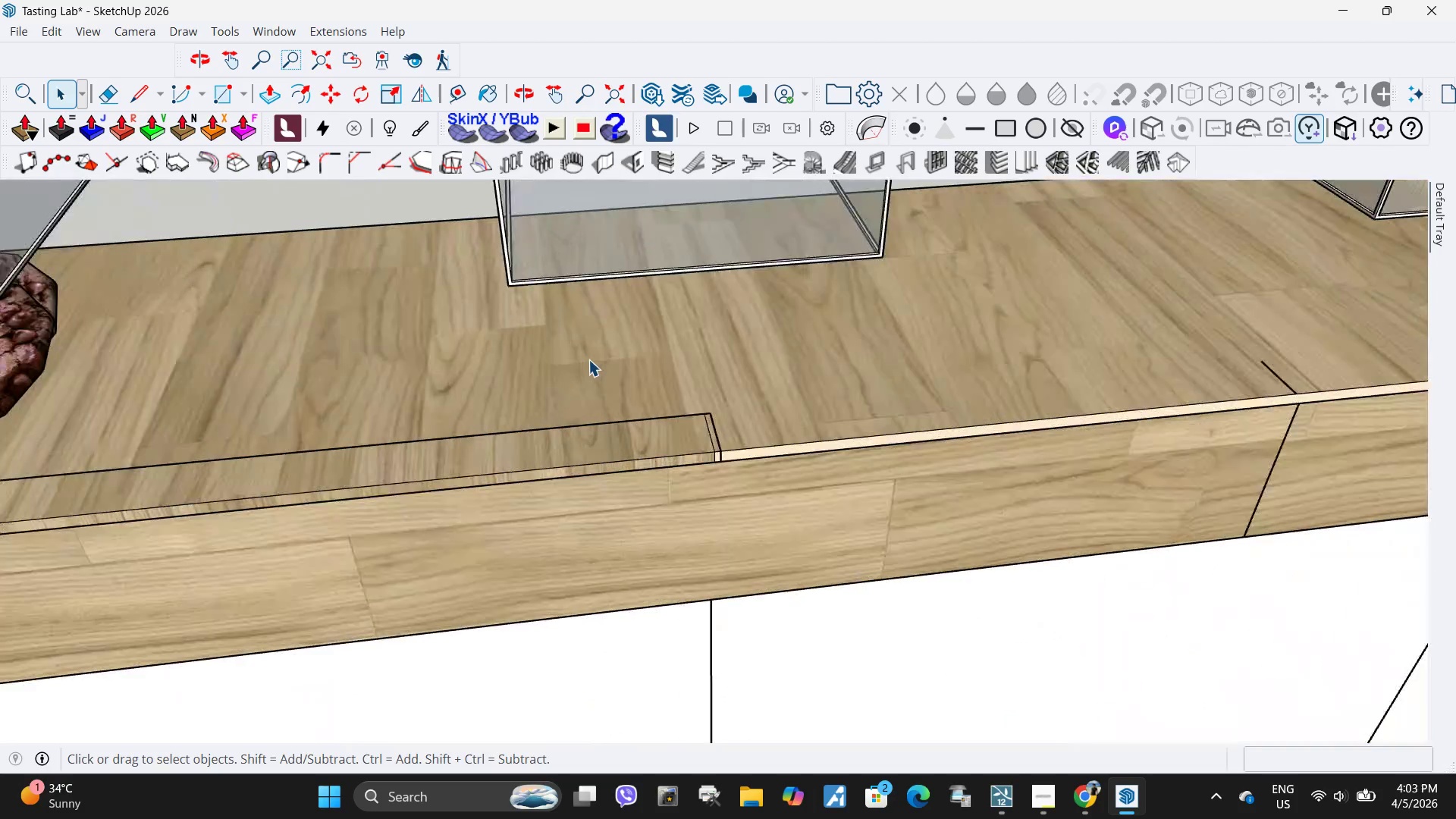 
left_click([647, 376])
 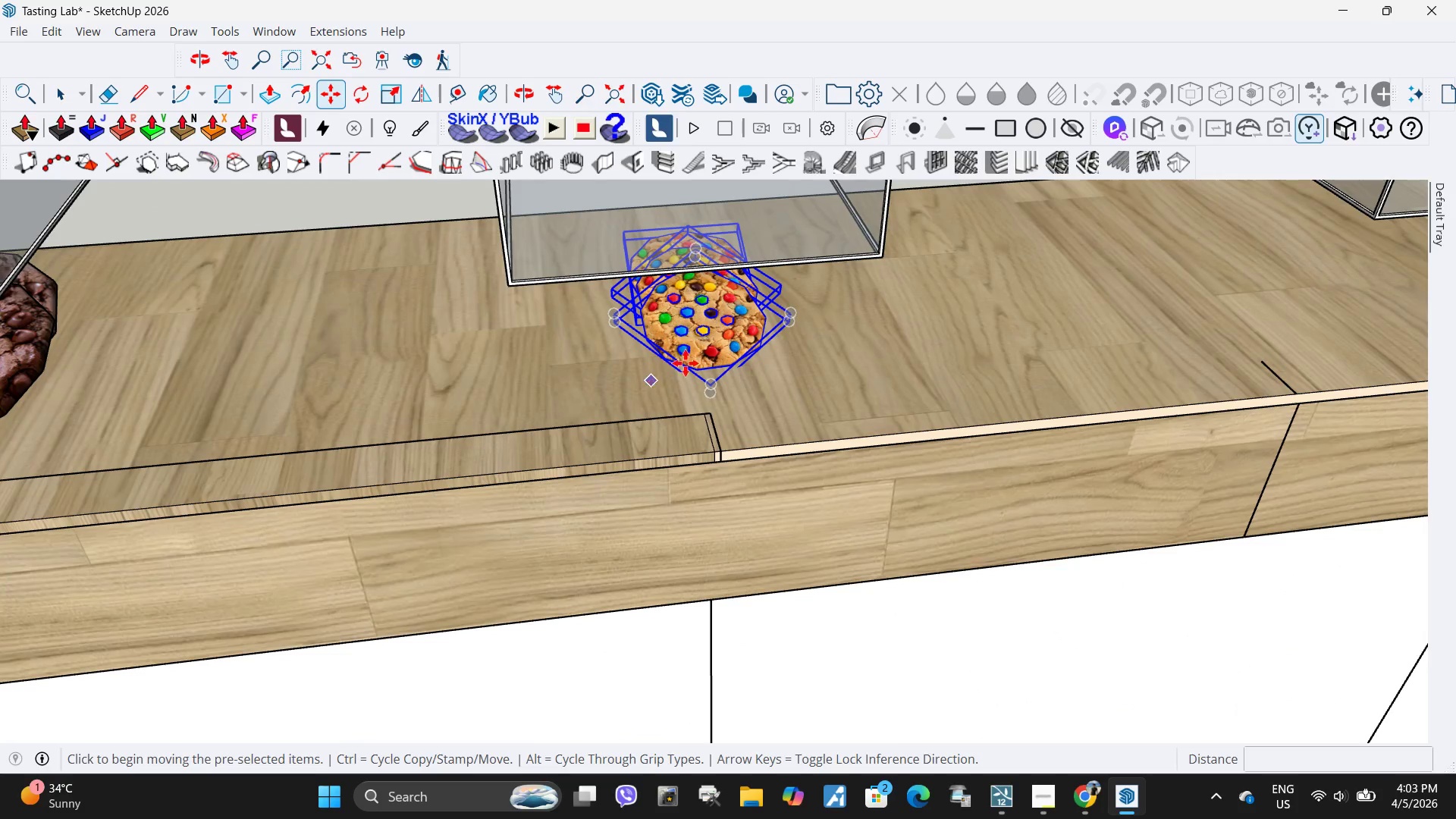 
scroll: coordinate [757, 473], scroll_direction: down, amount: 5.0
 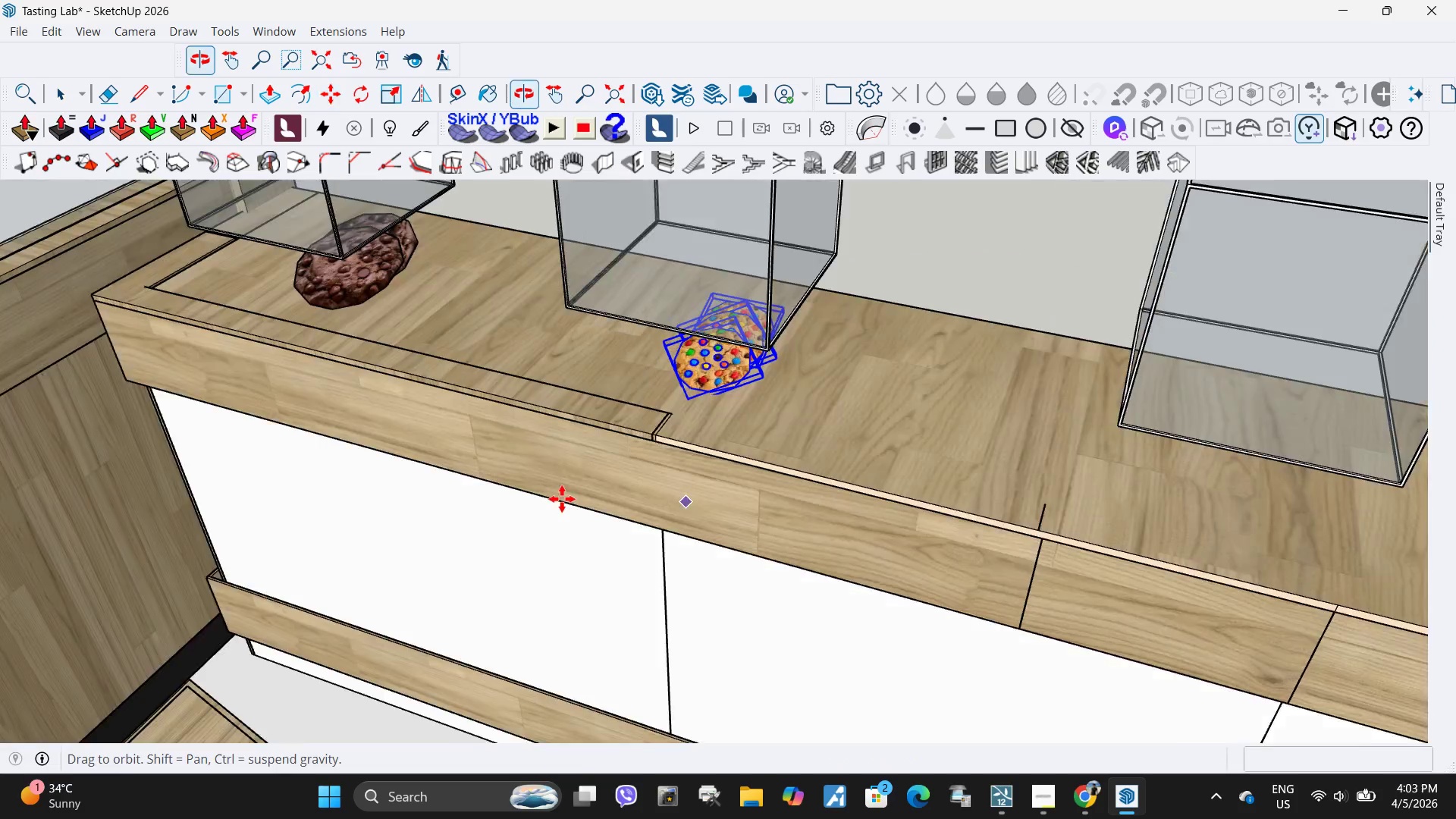 
key(S)
 